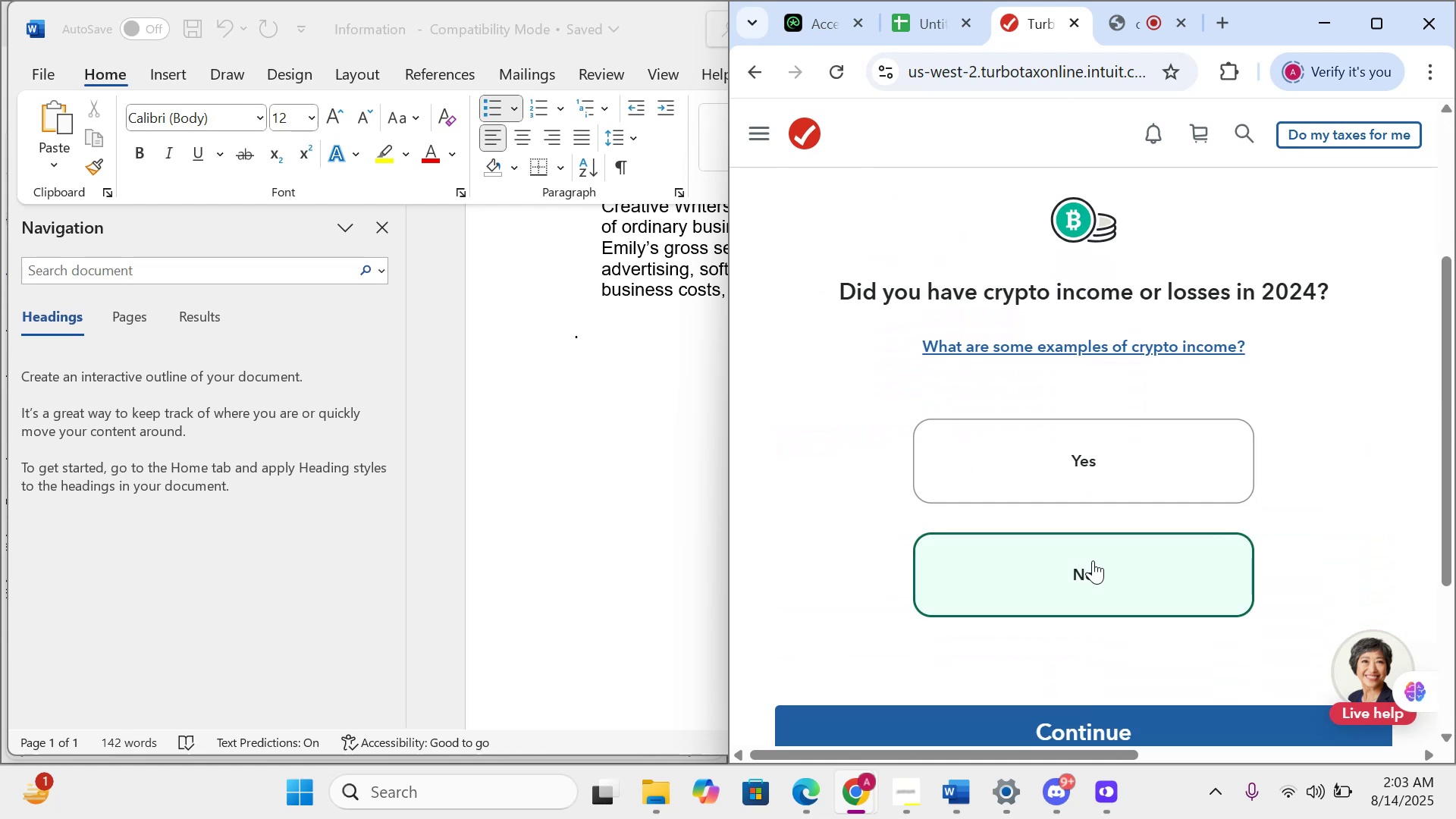 
scroll: coordinate [1097, 584], scroll_direction: down, amount: 2.0
 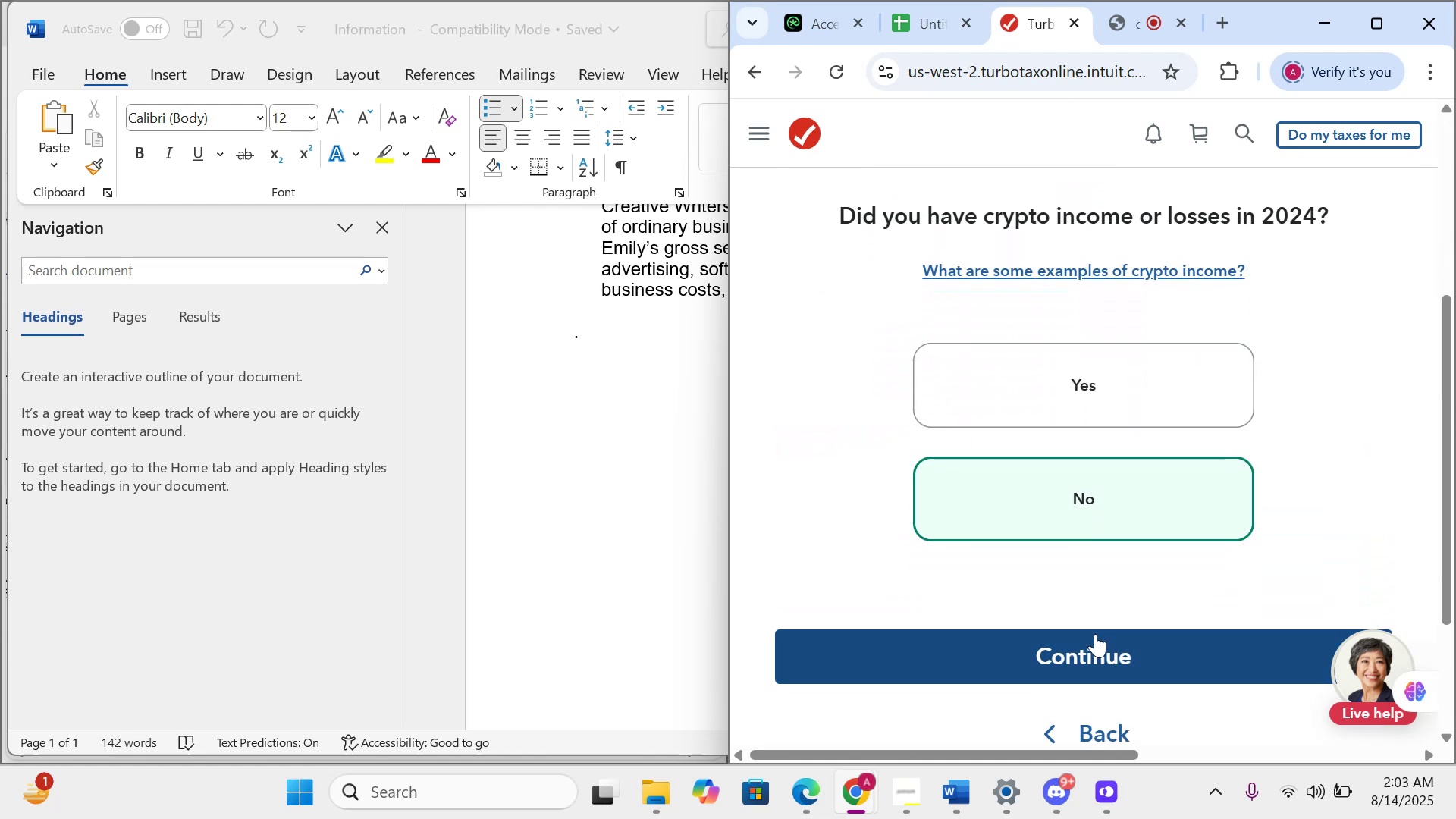 
left_click([1094, 635])
 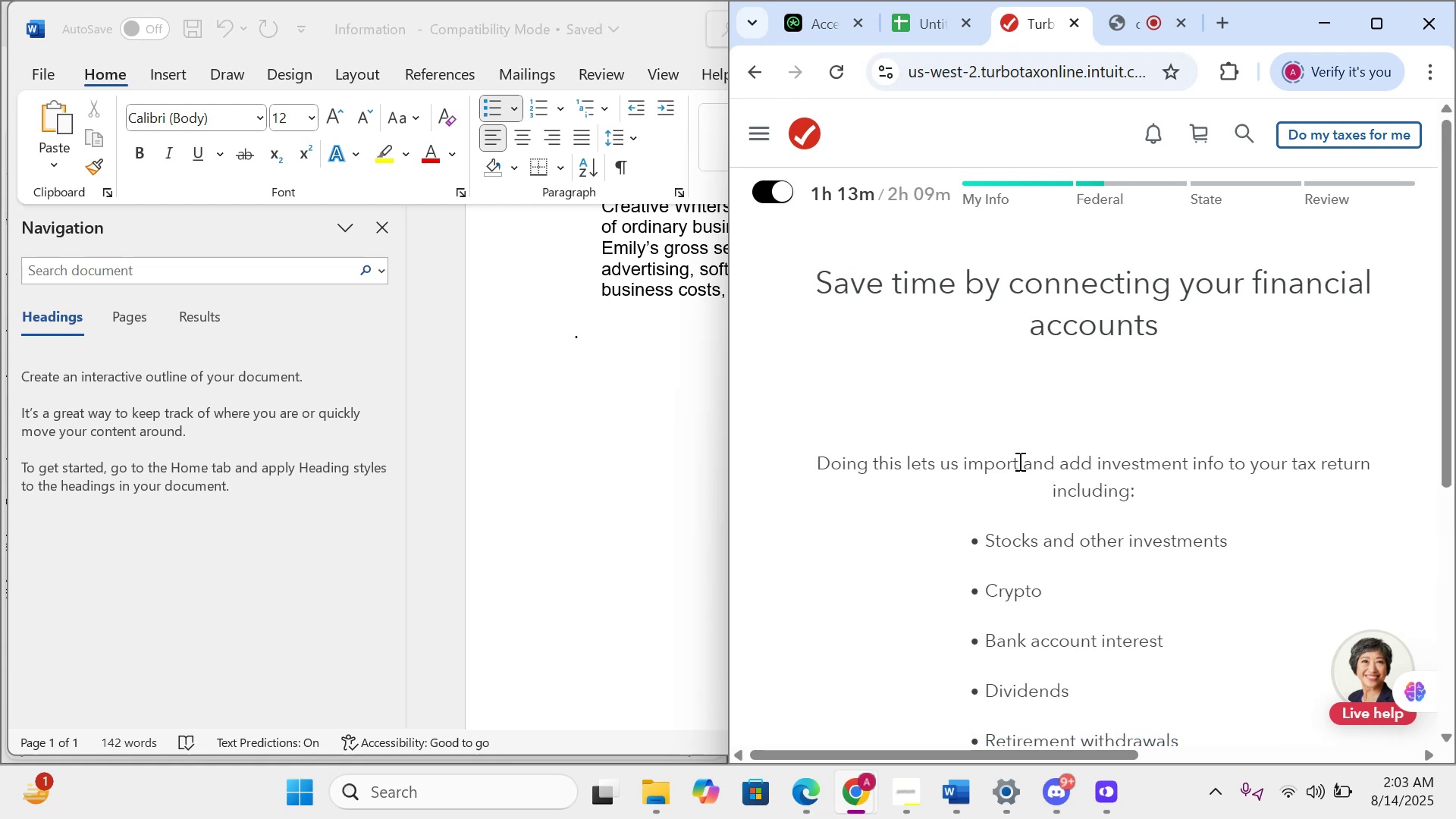 
scroll: coordinate [1018, 460], scroll_direction: down, amount: 13.0
 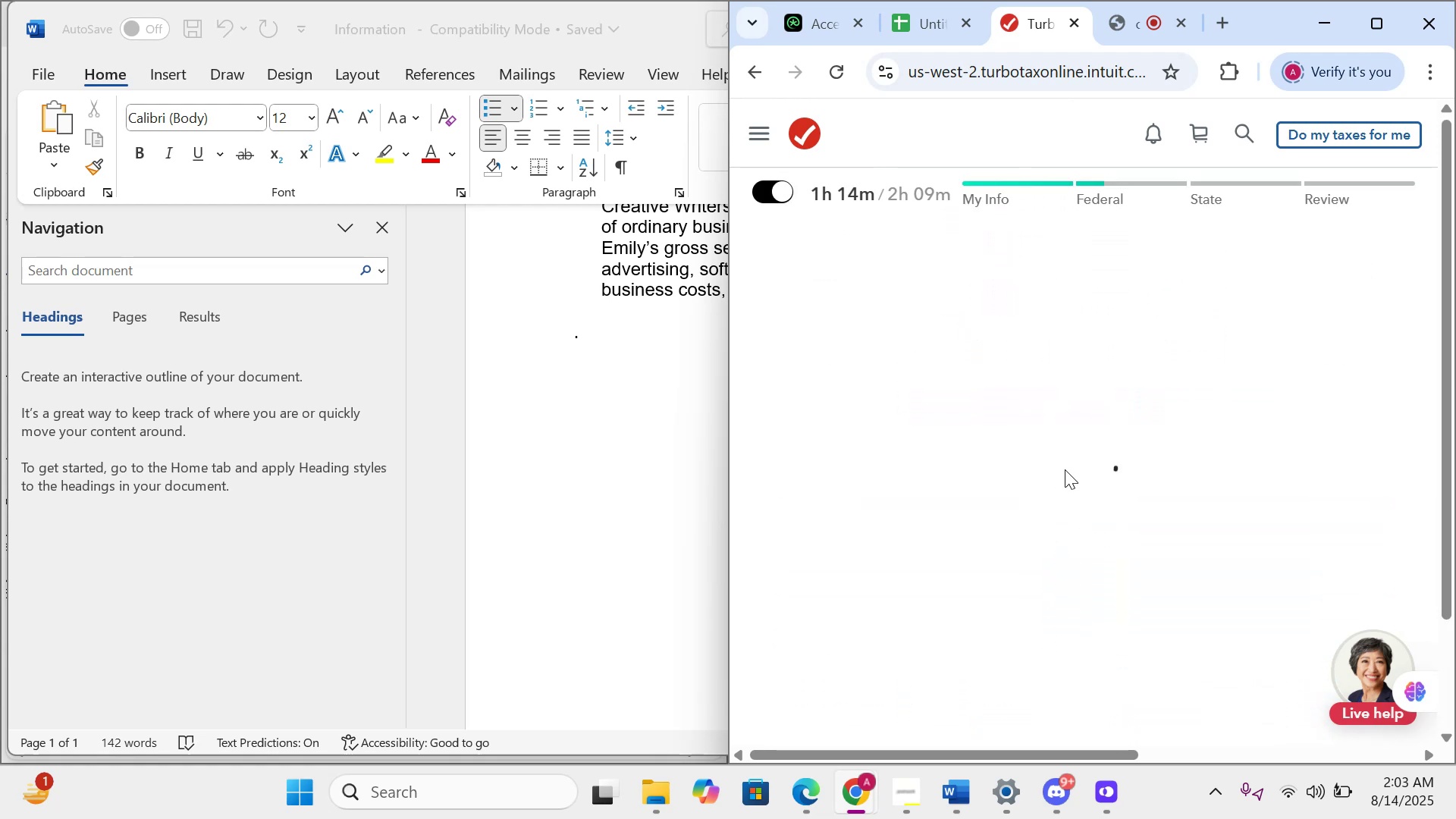 
wait(10.85)
 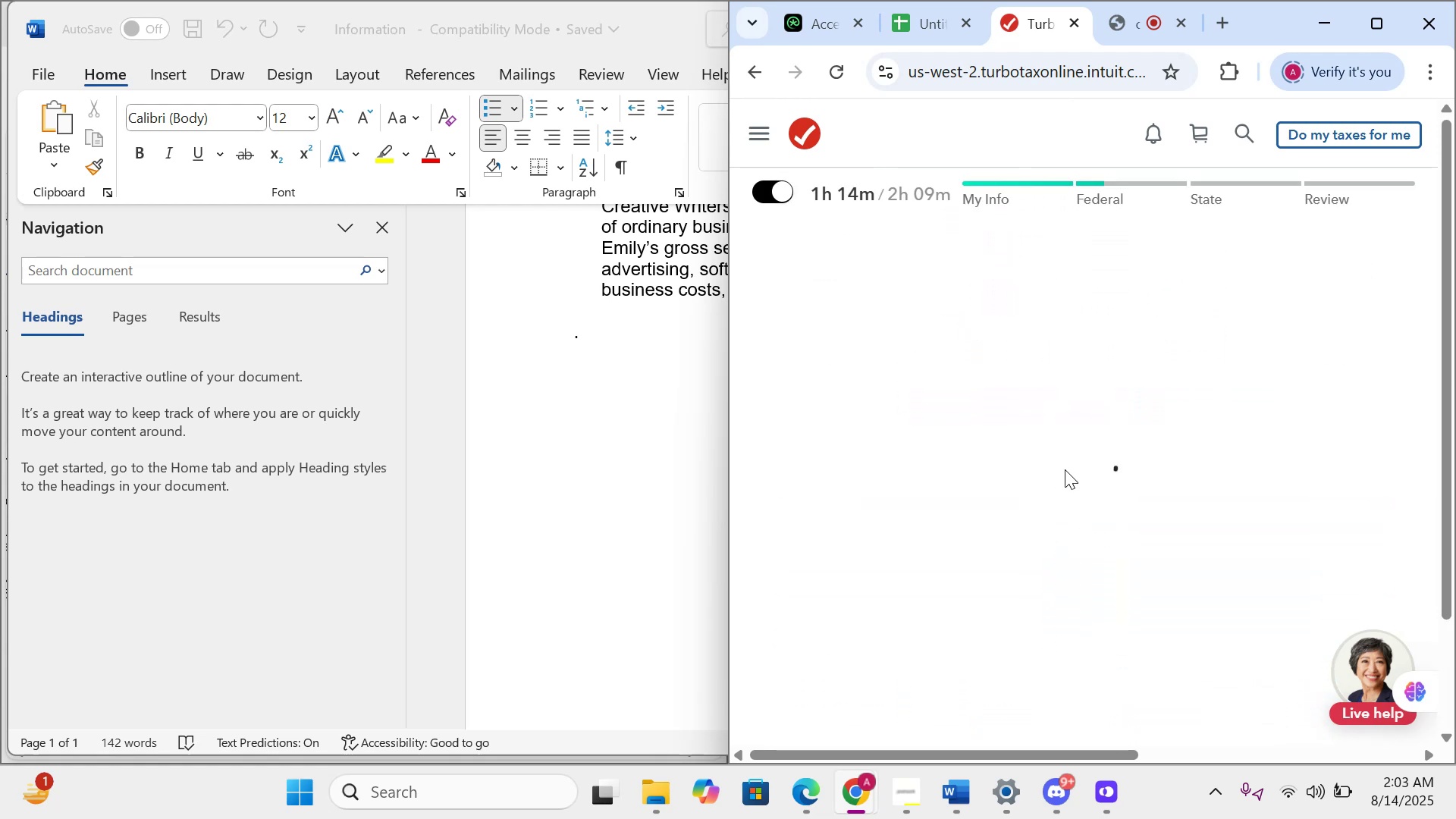 
scroll: coordinate [1065, 469], scroll_direction: down, amount: 2.0
 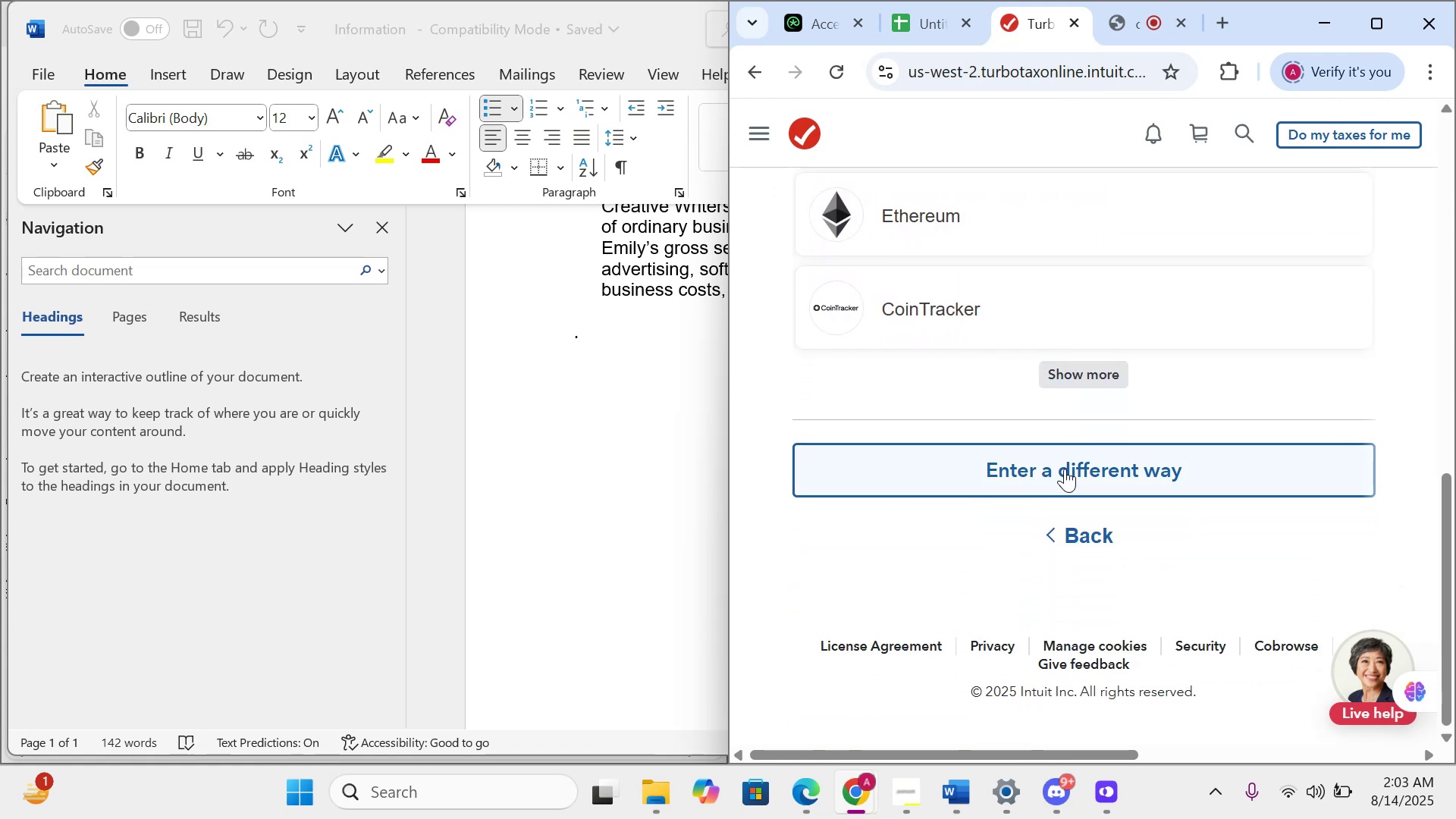 
left_click([1065, 469])
 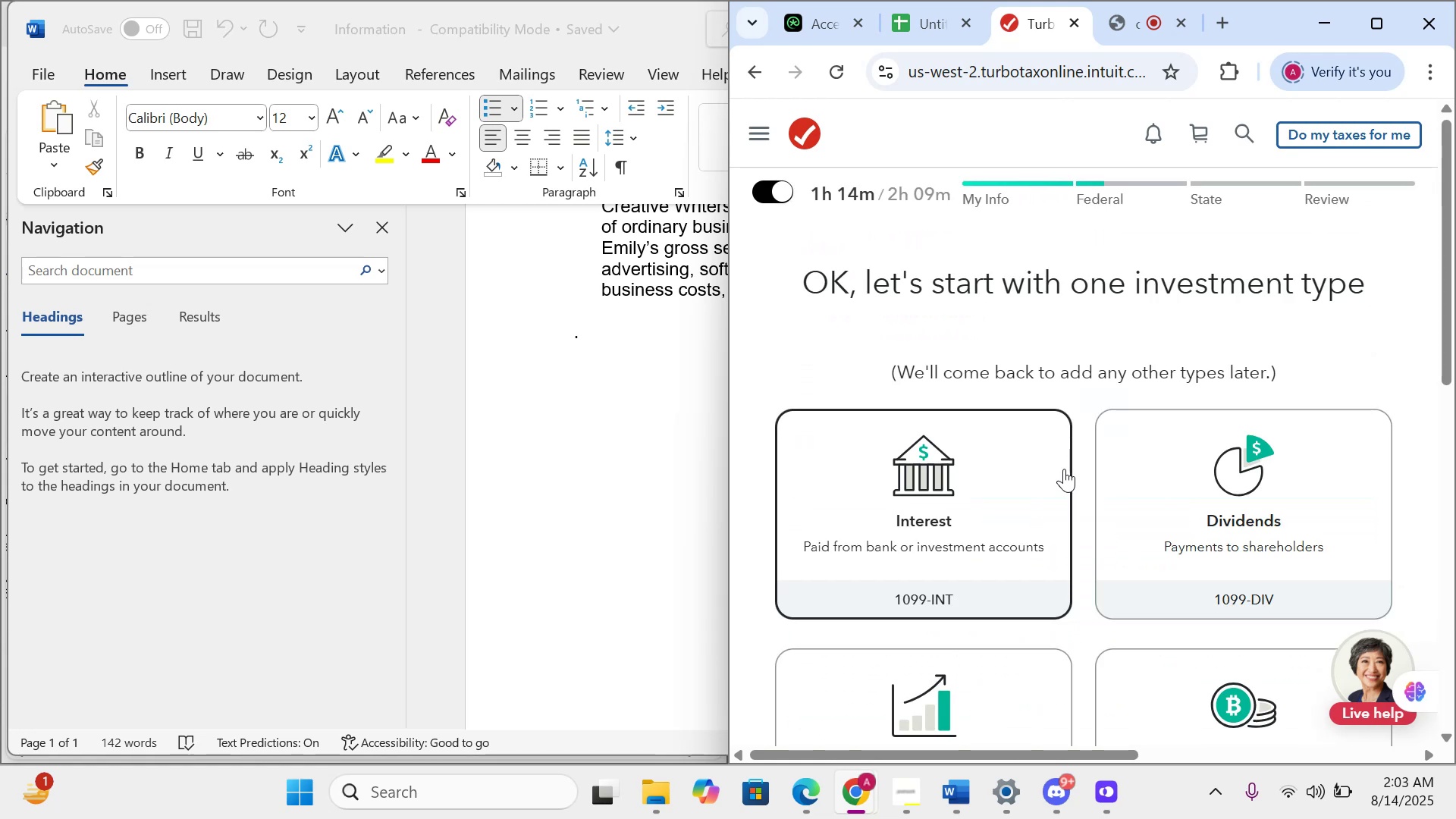 
scroll: coordinate [1089, 563], scroll_direction: down, amount: 10.0
 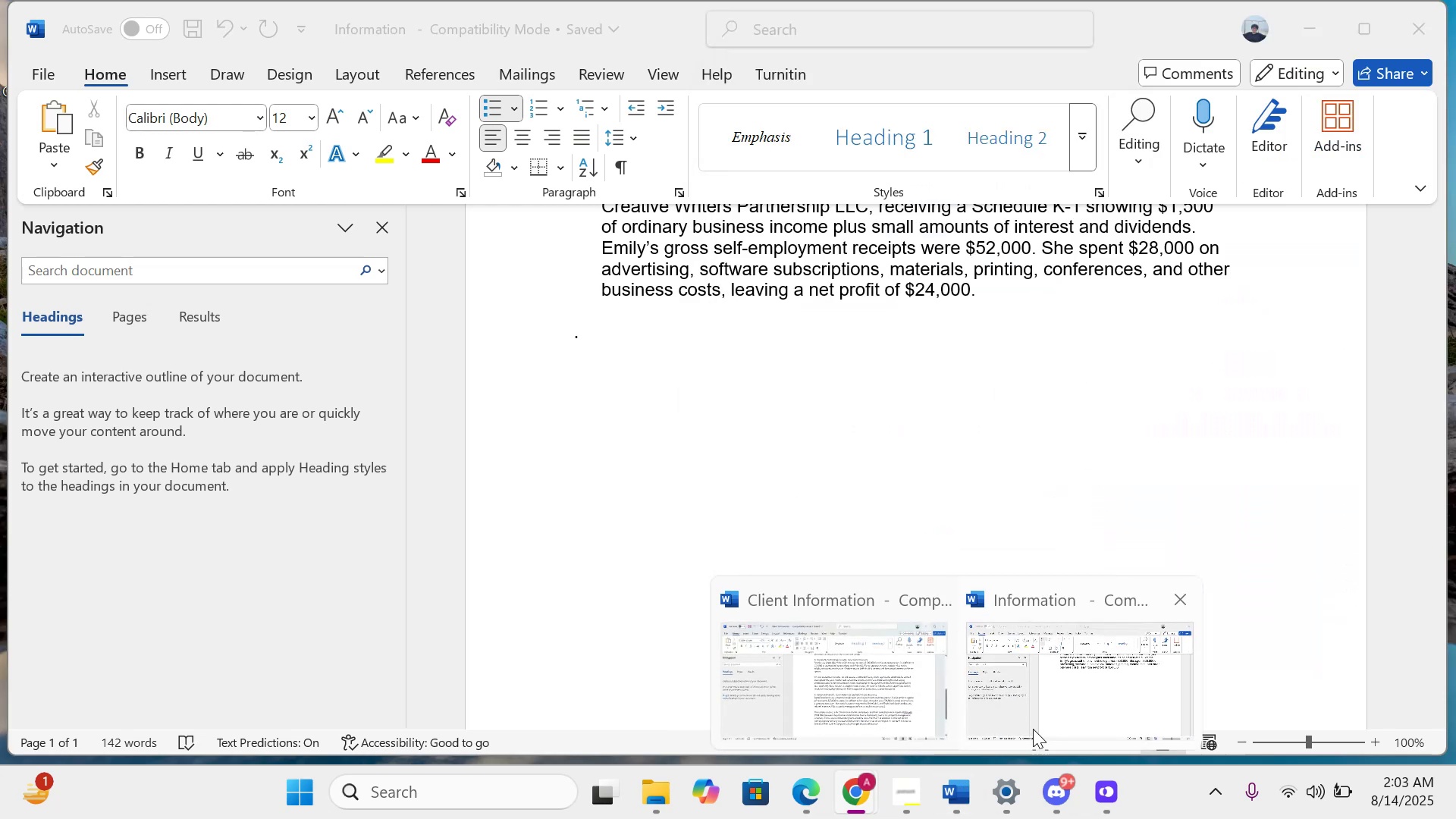 
wait(5.72)
 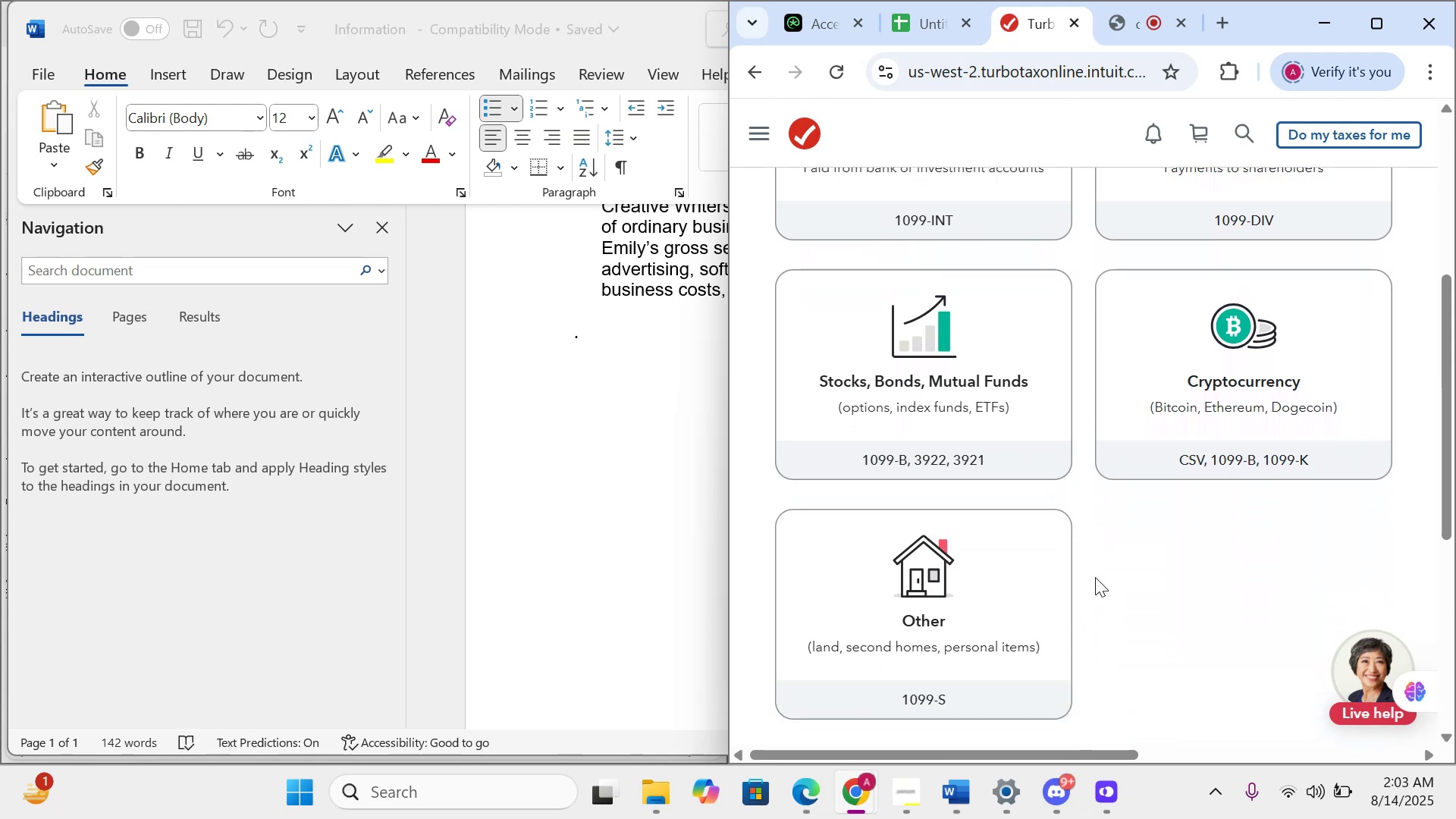 
left_click([1034, 726])
 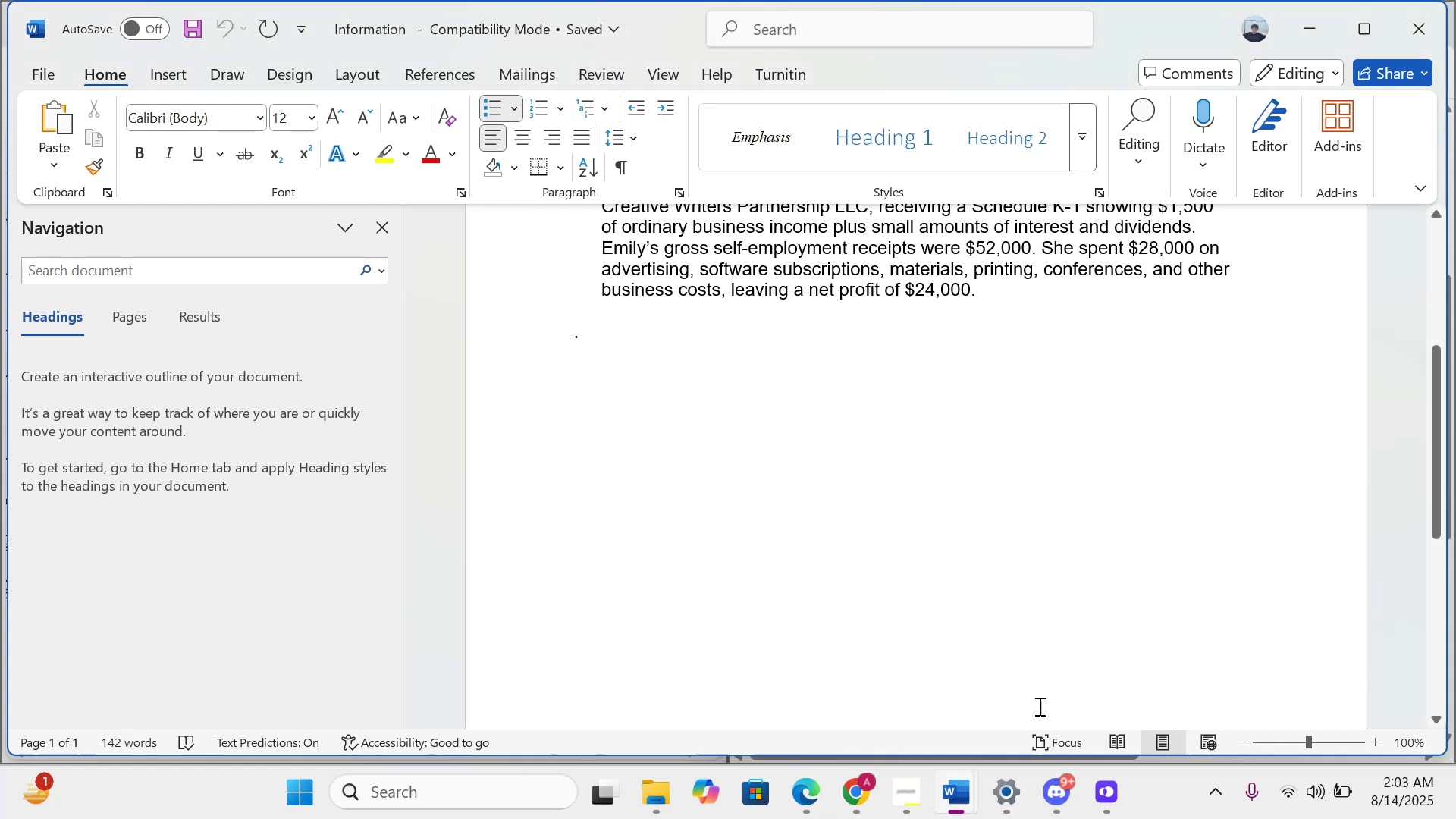 
scroll: coordinate [993, 500], scroll_direction: up, amount: 5.0
 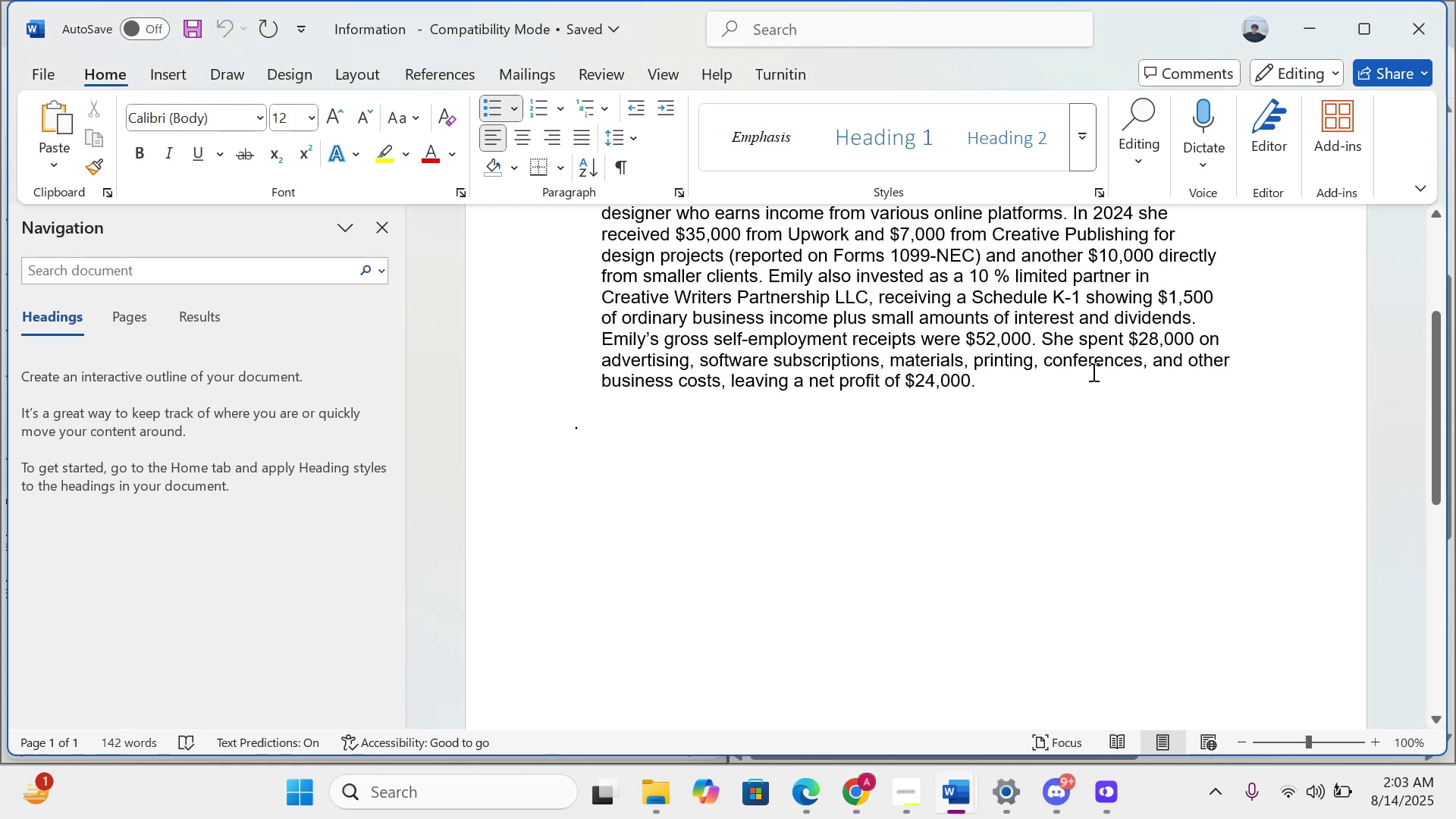 
wait(5.45)
 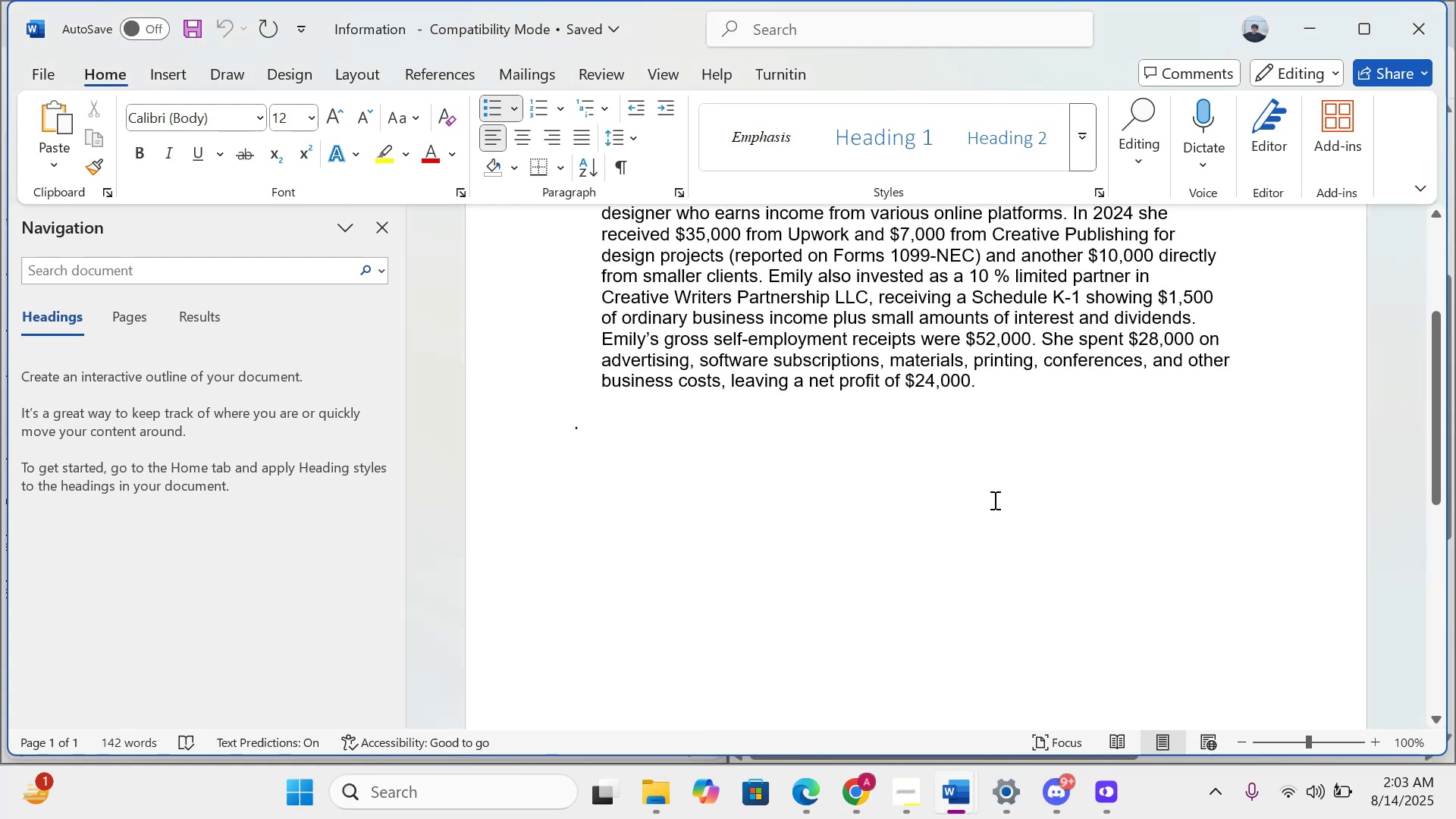 
left_click([1298, 11])
 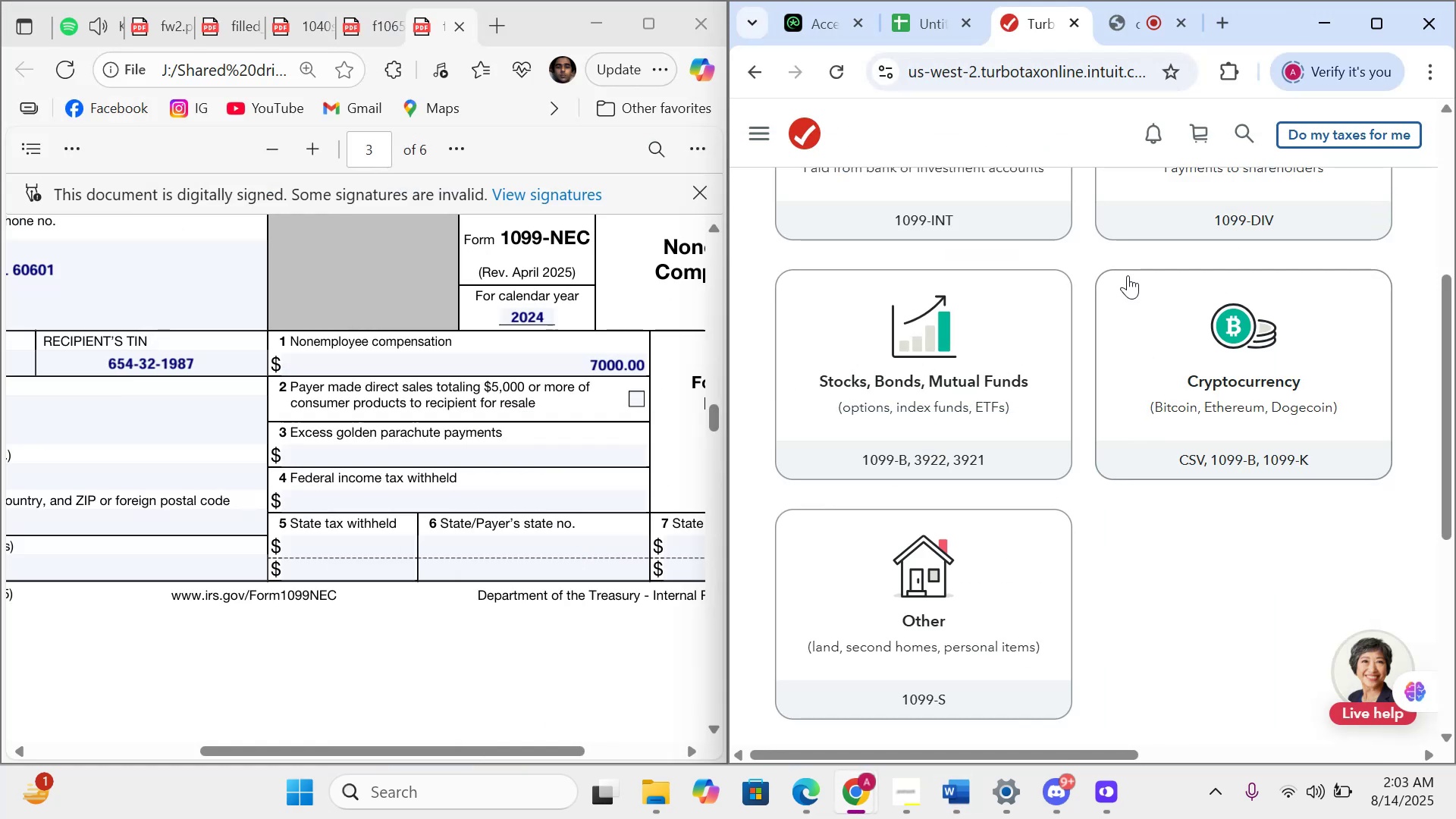 
scroll: coordinate [1116, 284], scroll_direction: up, amount: 6.0
 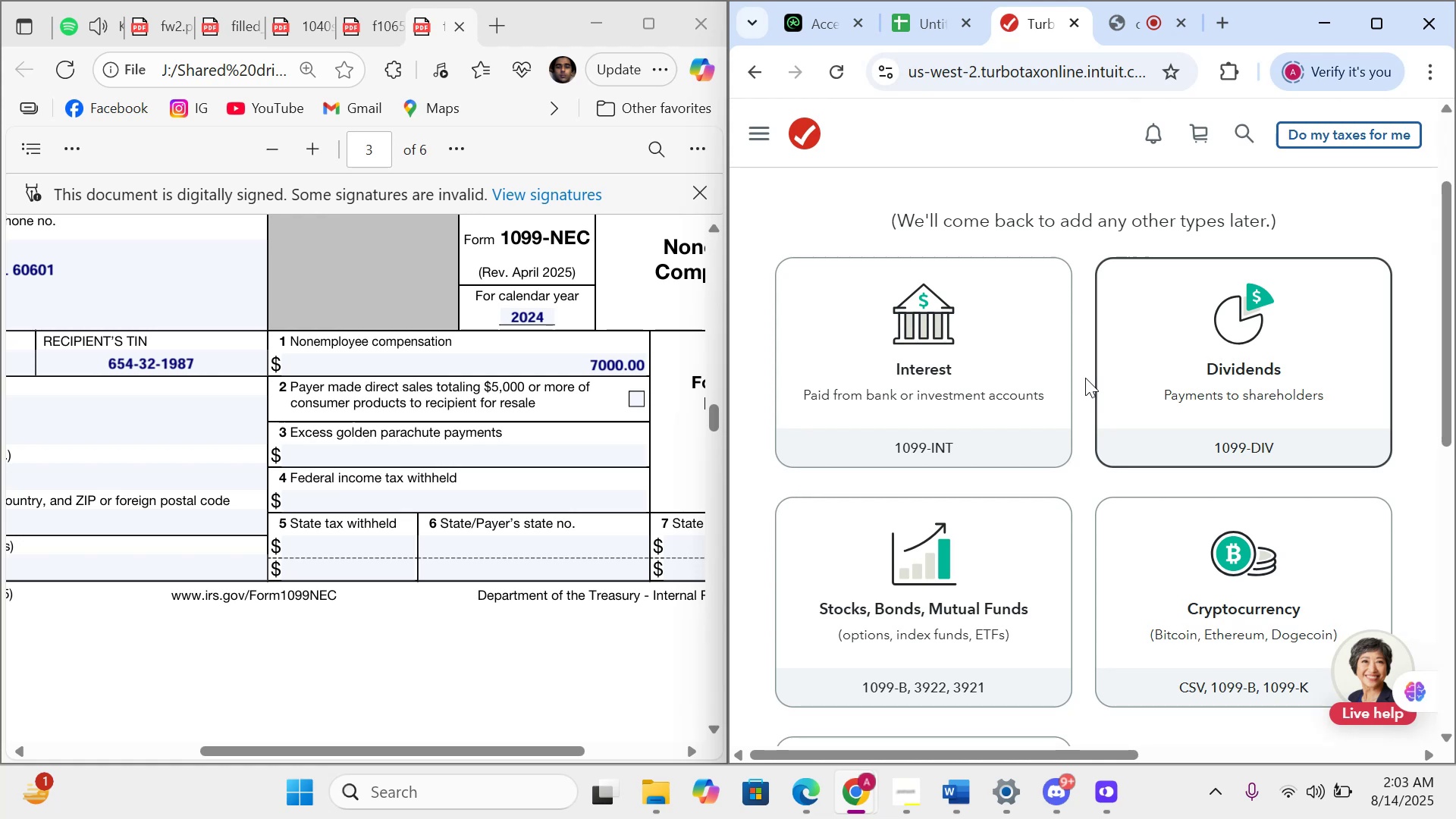 
scroll: coordinate [1084, 381], scroll_direction: down, amount: 7.0
 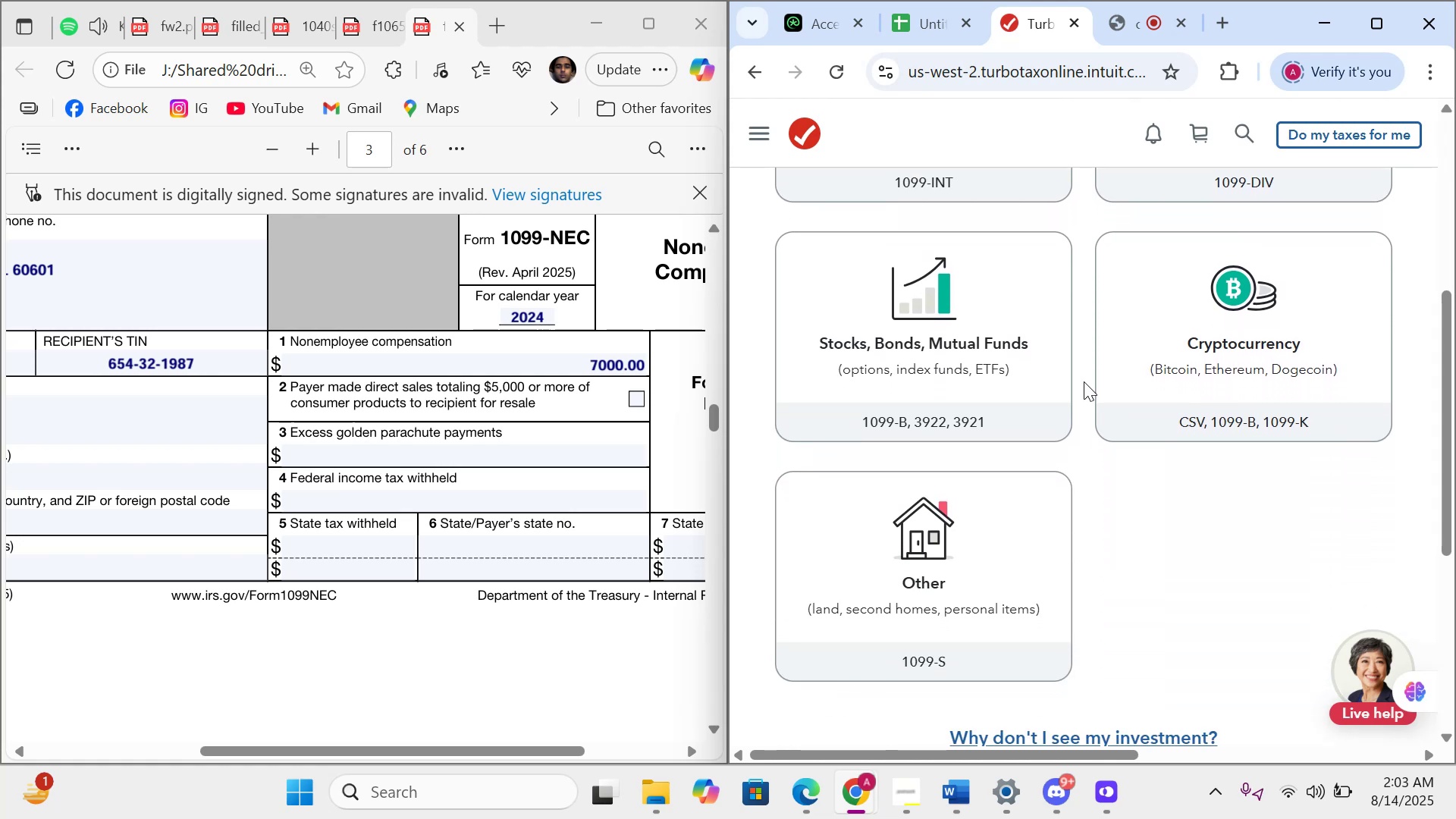 
scroll: coordinate [1084, 381], scroll_direction: up, amount: 4.0
 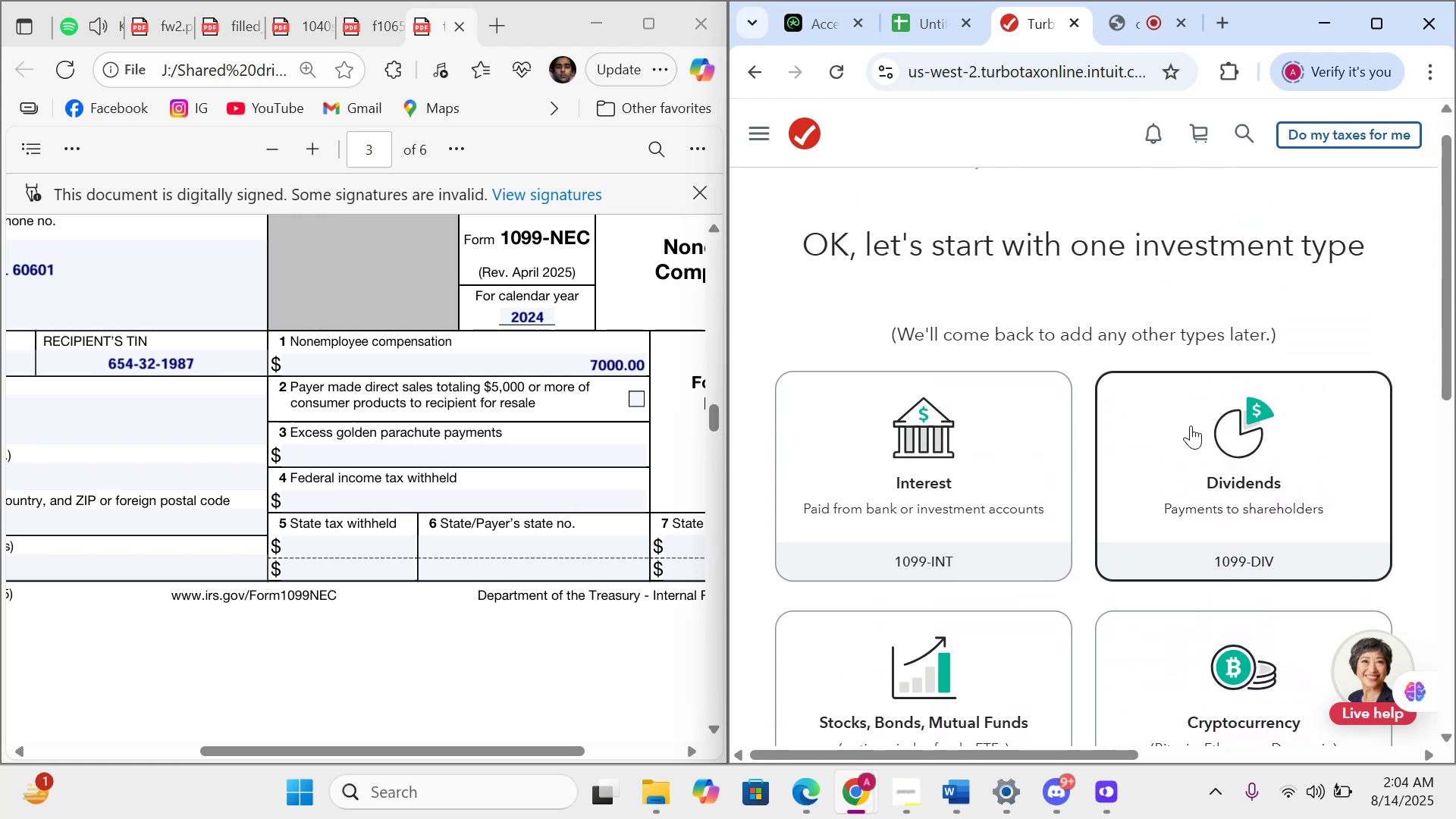 
scroll: coordinate [1189, 422], scroll_direction: down, amount: 11.0
 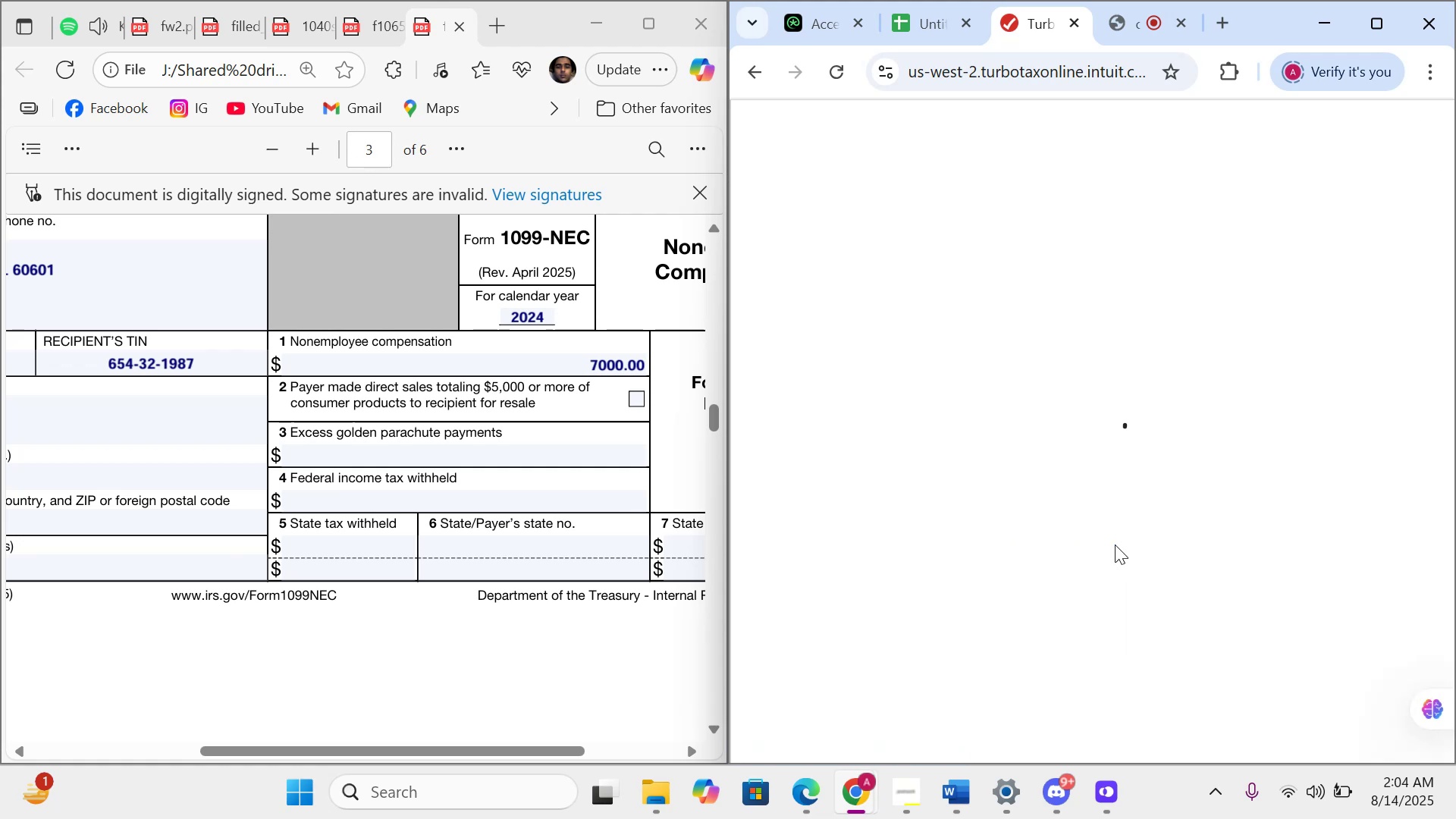 
wait(11.47)
 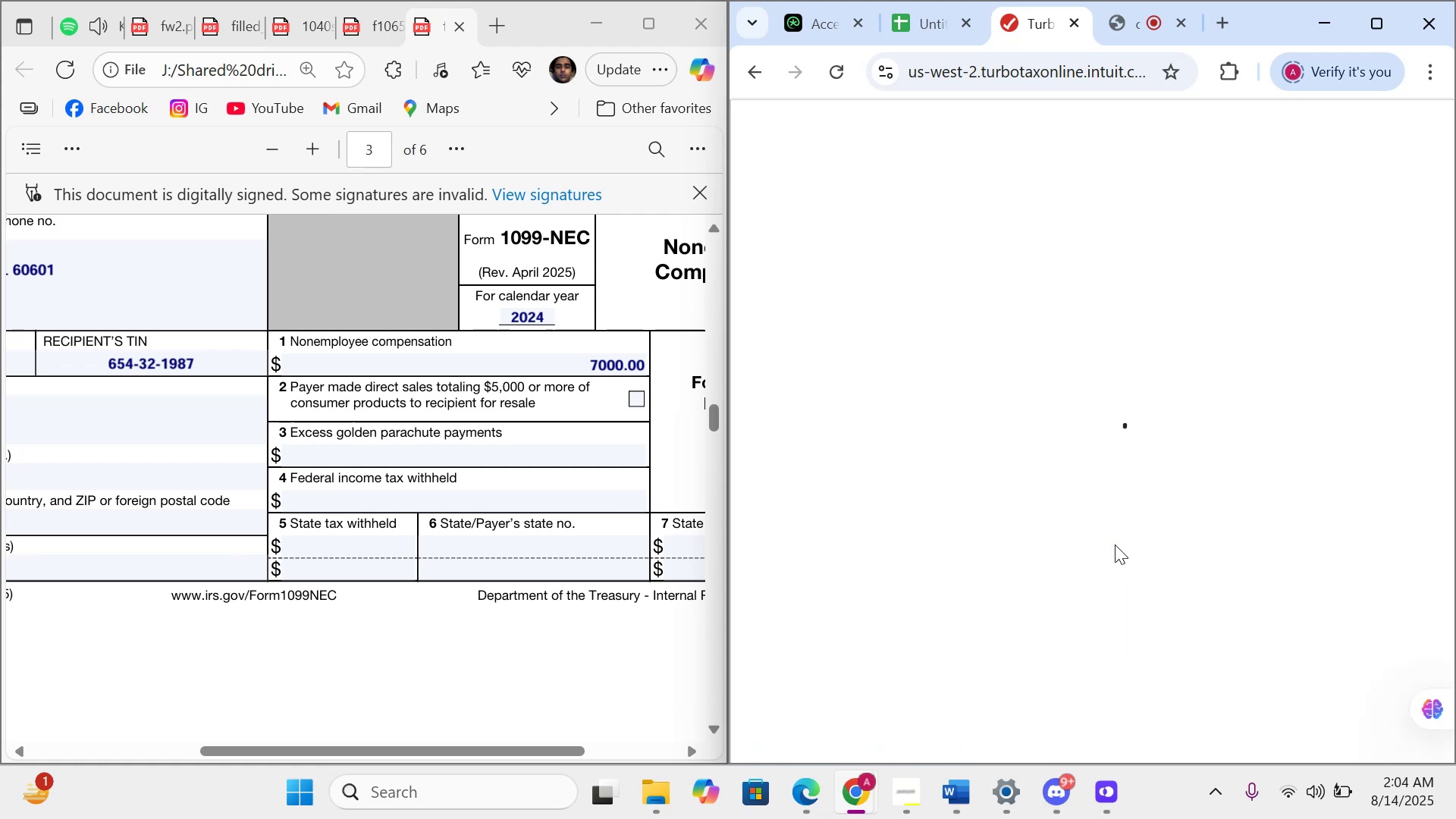 
scroll: coordinate [1115, 544], scroll_direction: down, amount: 2.0
 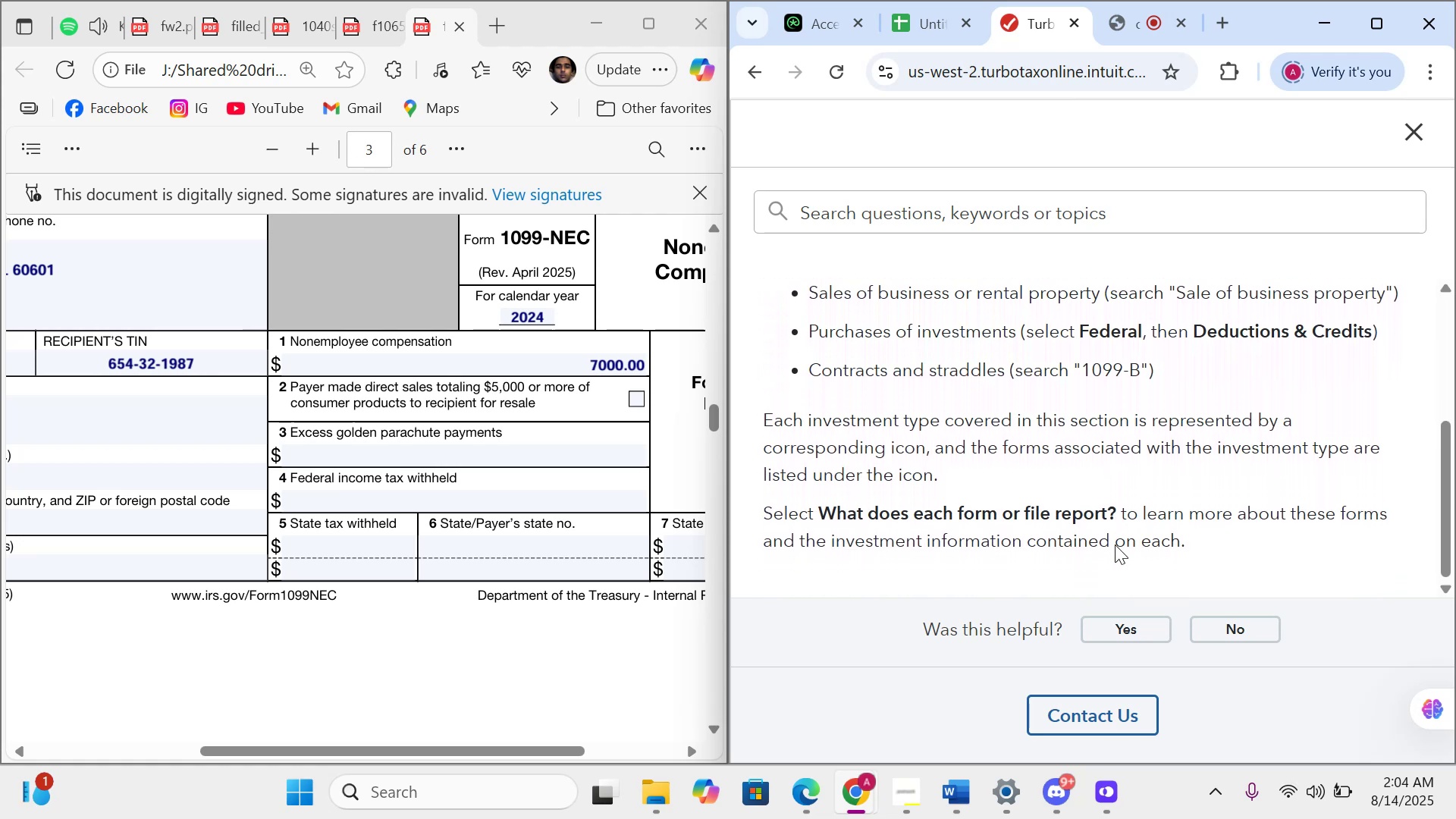 
scroll: coordinate [1115, 544], scroll_direction: up, amount: 4.0
 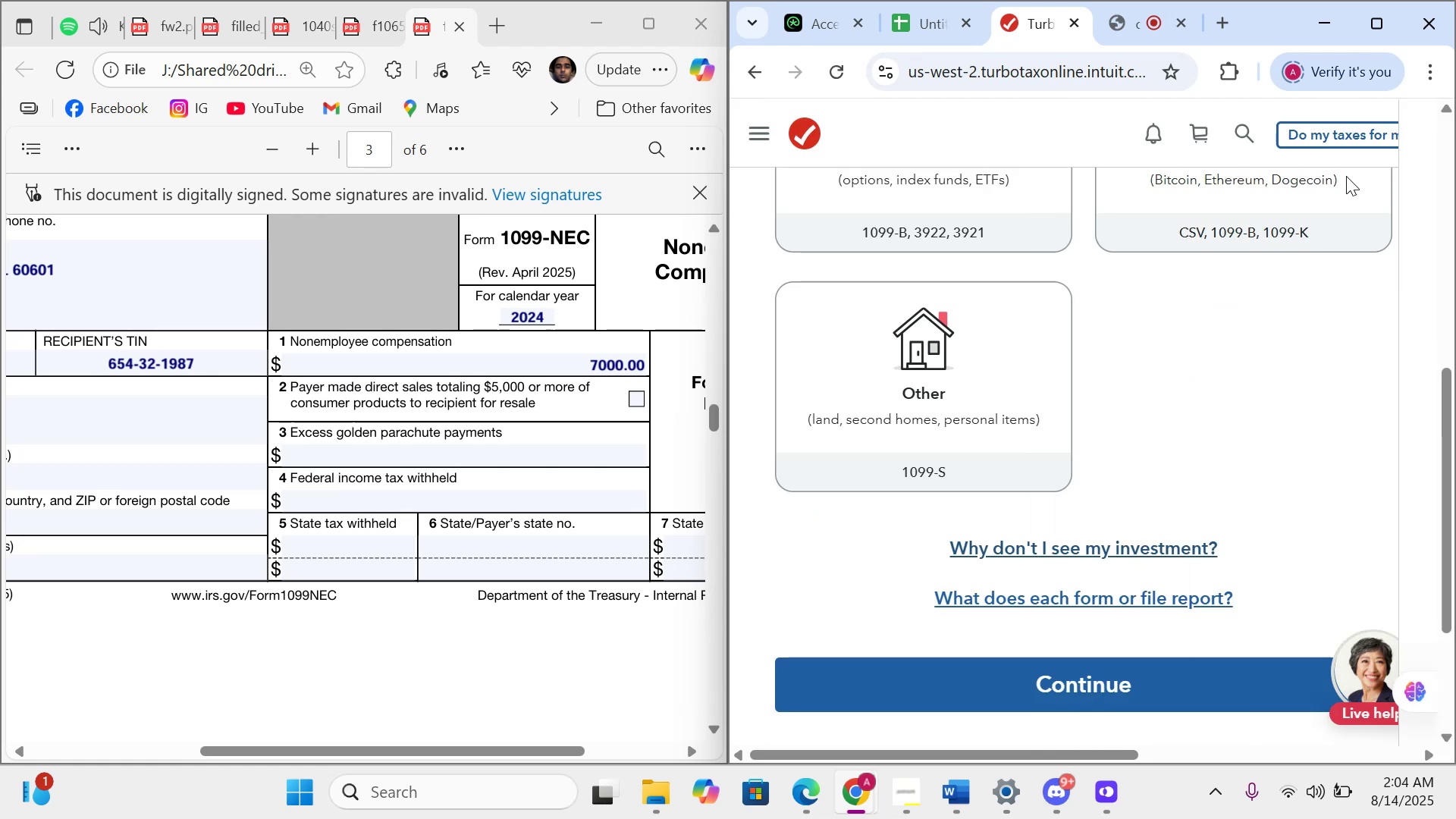 
wait(5.41)
 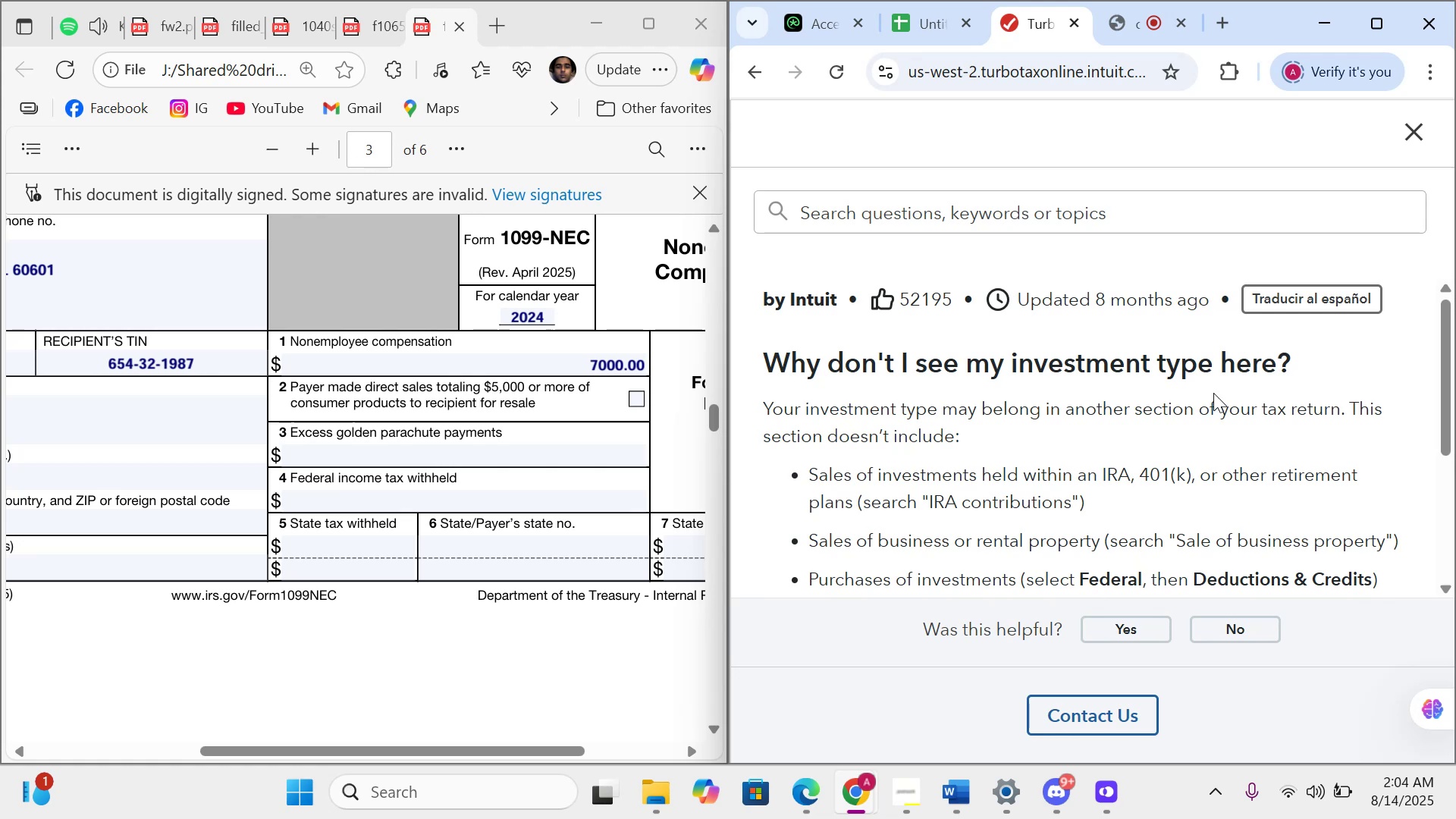 
scroll: coordinate [1081, 344], scroll_direction: up, amount: 16.0
 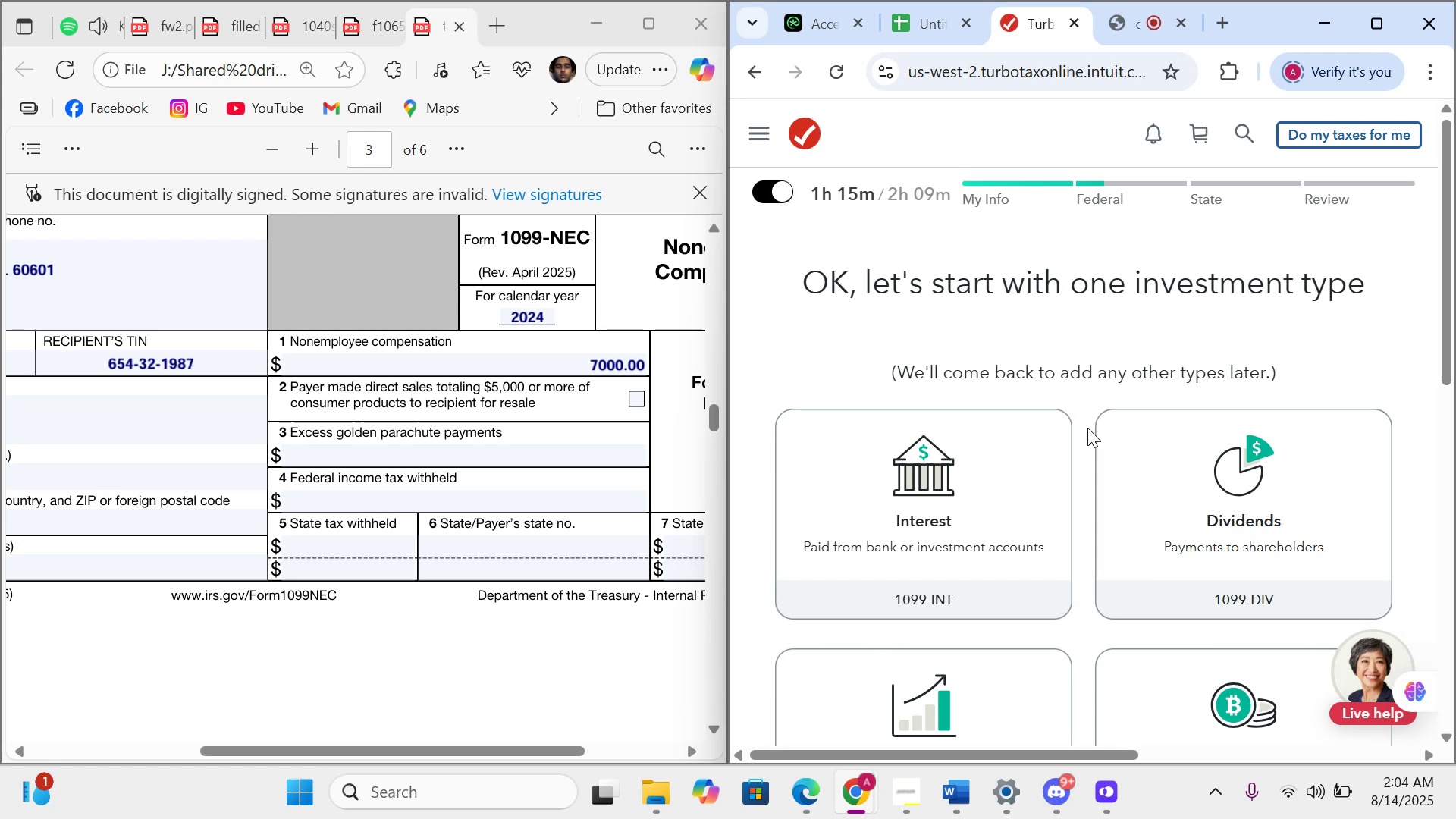 
wait(8.41)
 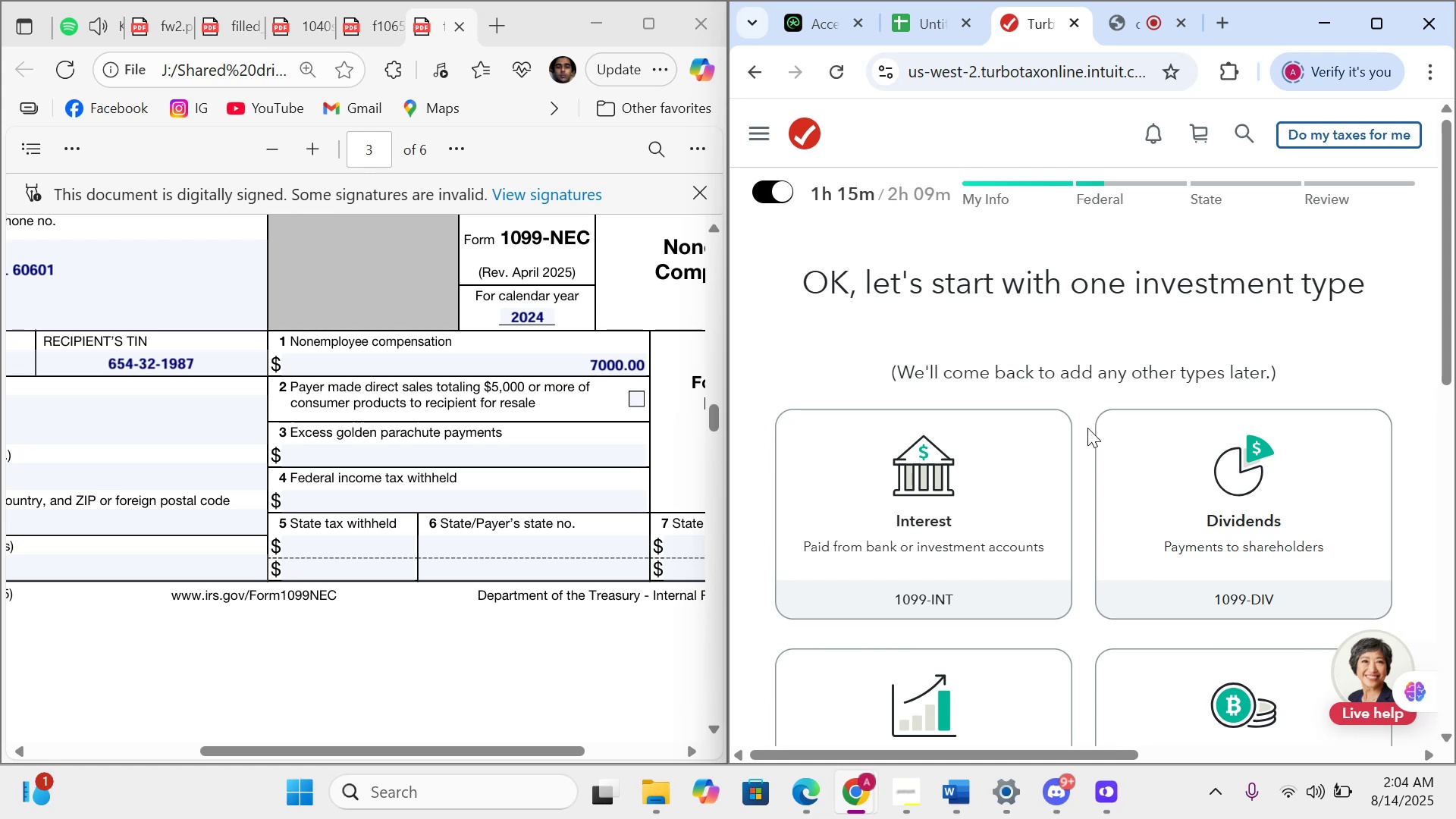 
scroll: coordinate [1077, 620], scroll_direction: down, amount: 20.0
 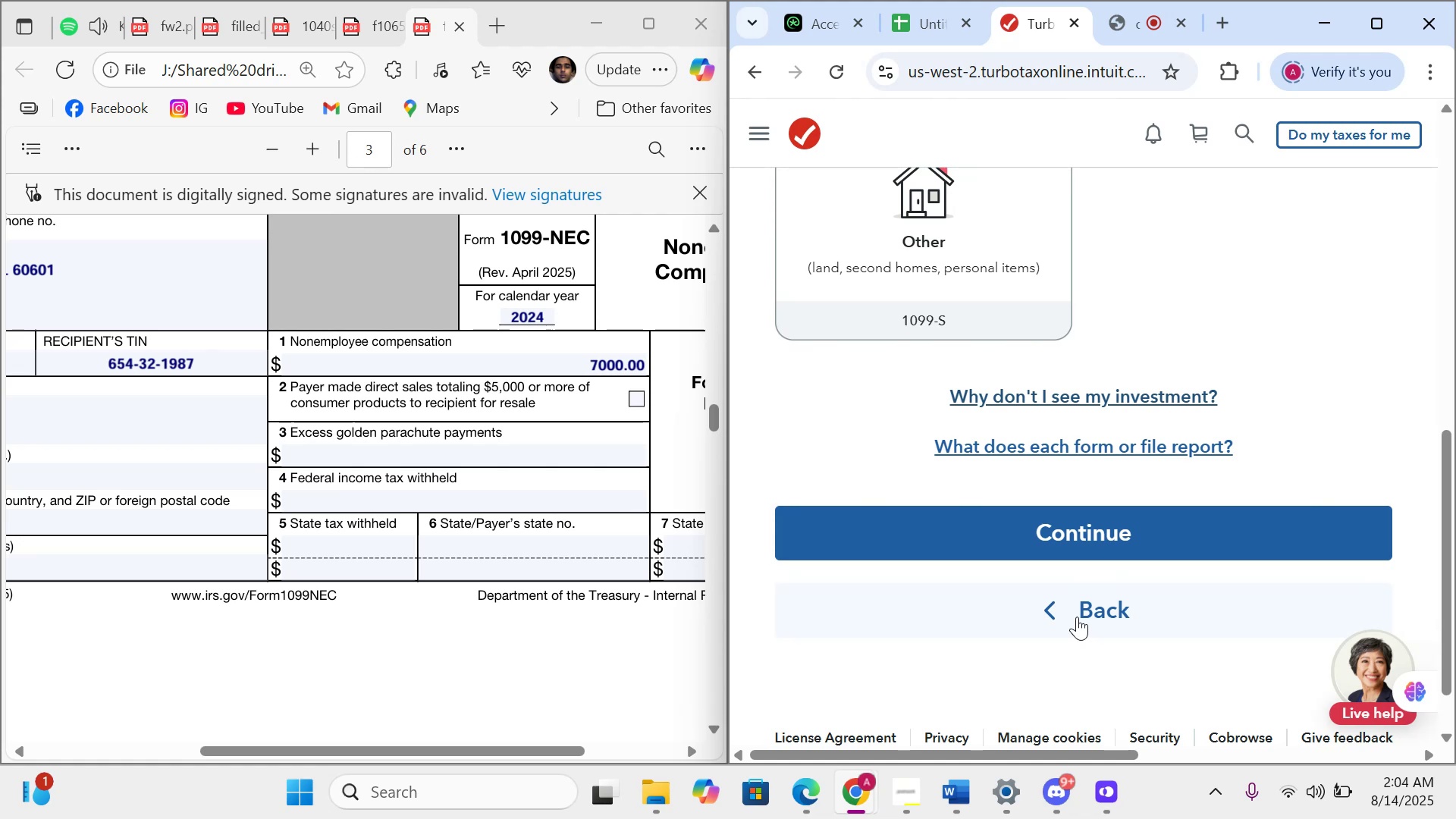 
wait(6.79)
 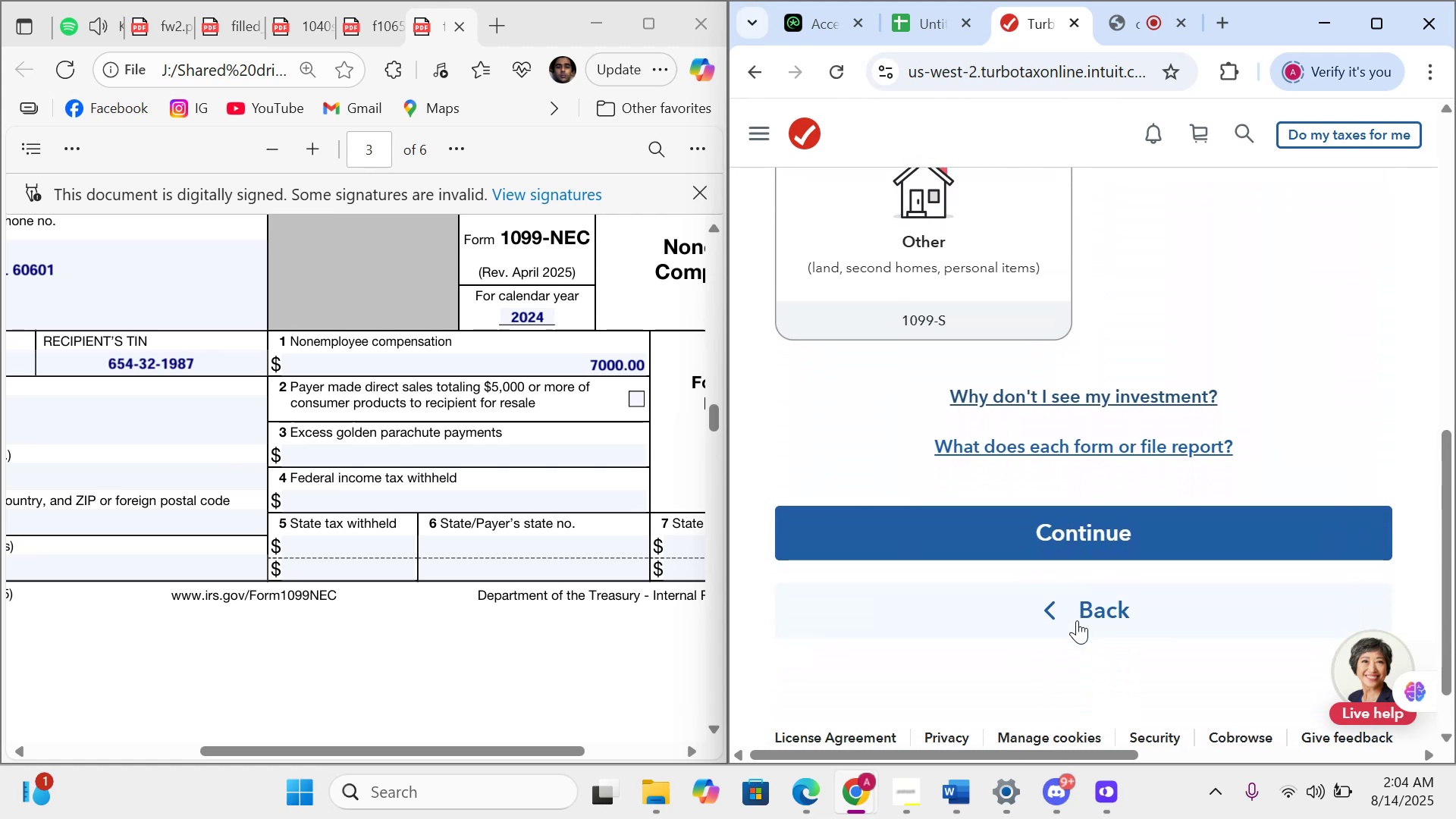 
scroll: coordinate [1115, 450], scroll_direction: up, amount: 4.0
 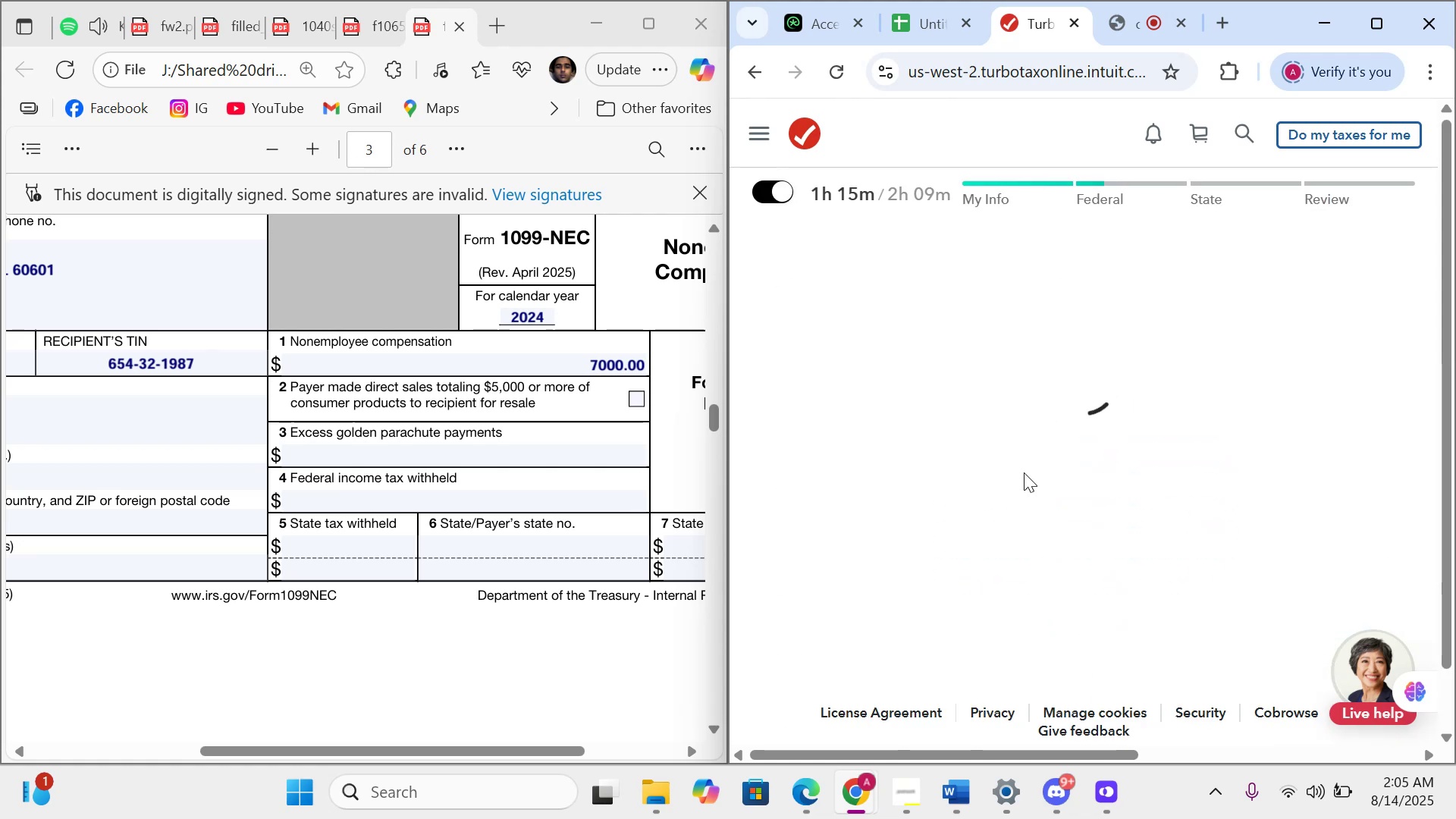 
wait(10.92)
 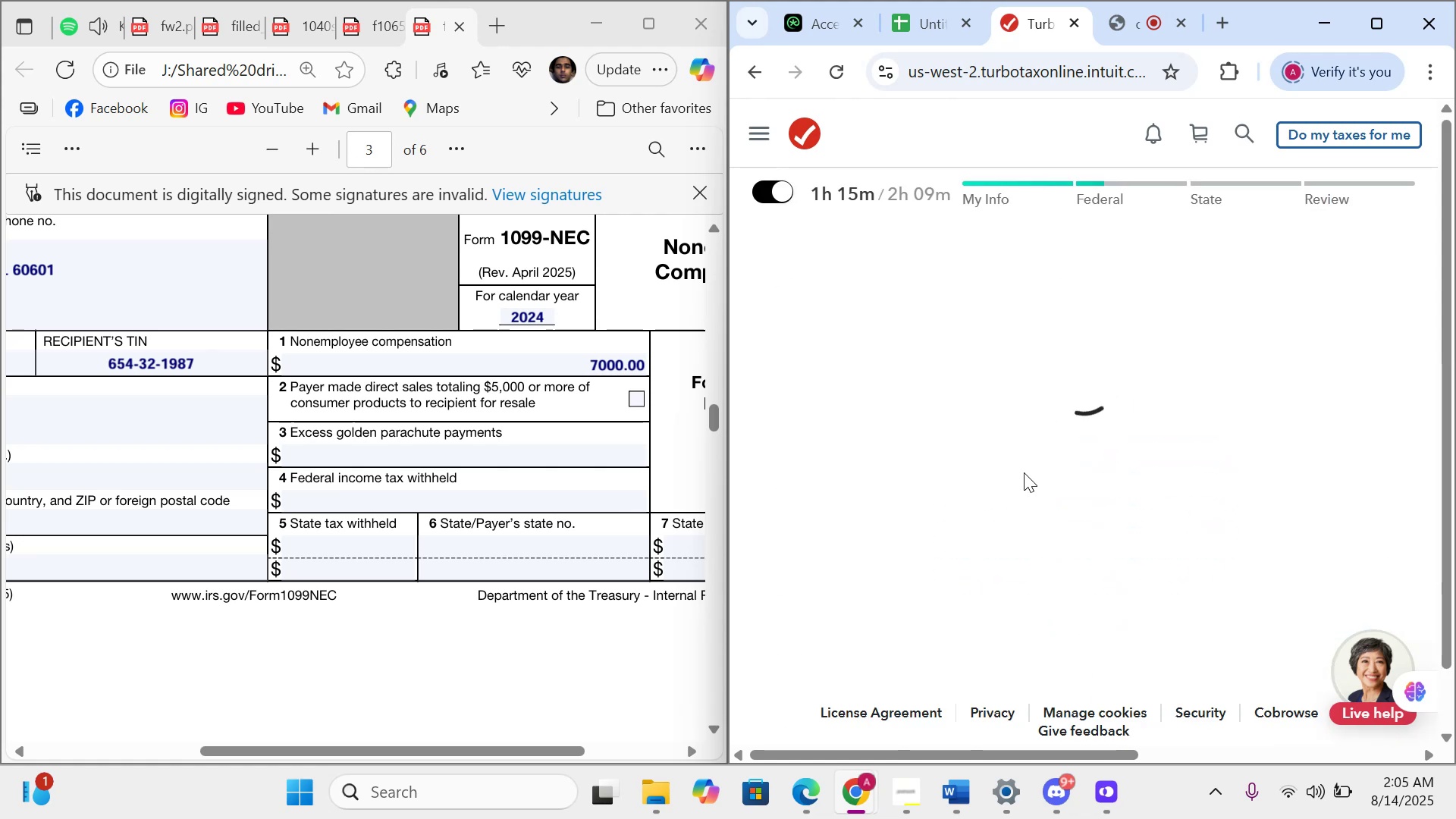 
scroll: coordinate [1090, 429], scroll_direction: down, amount: 3.0
 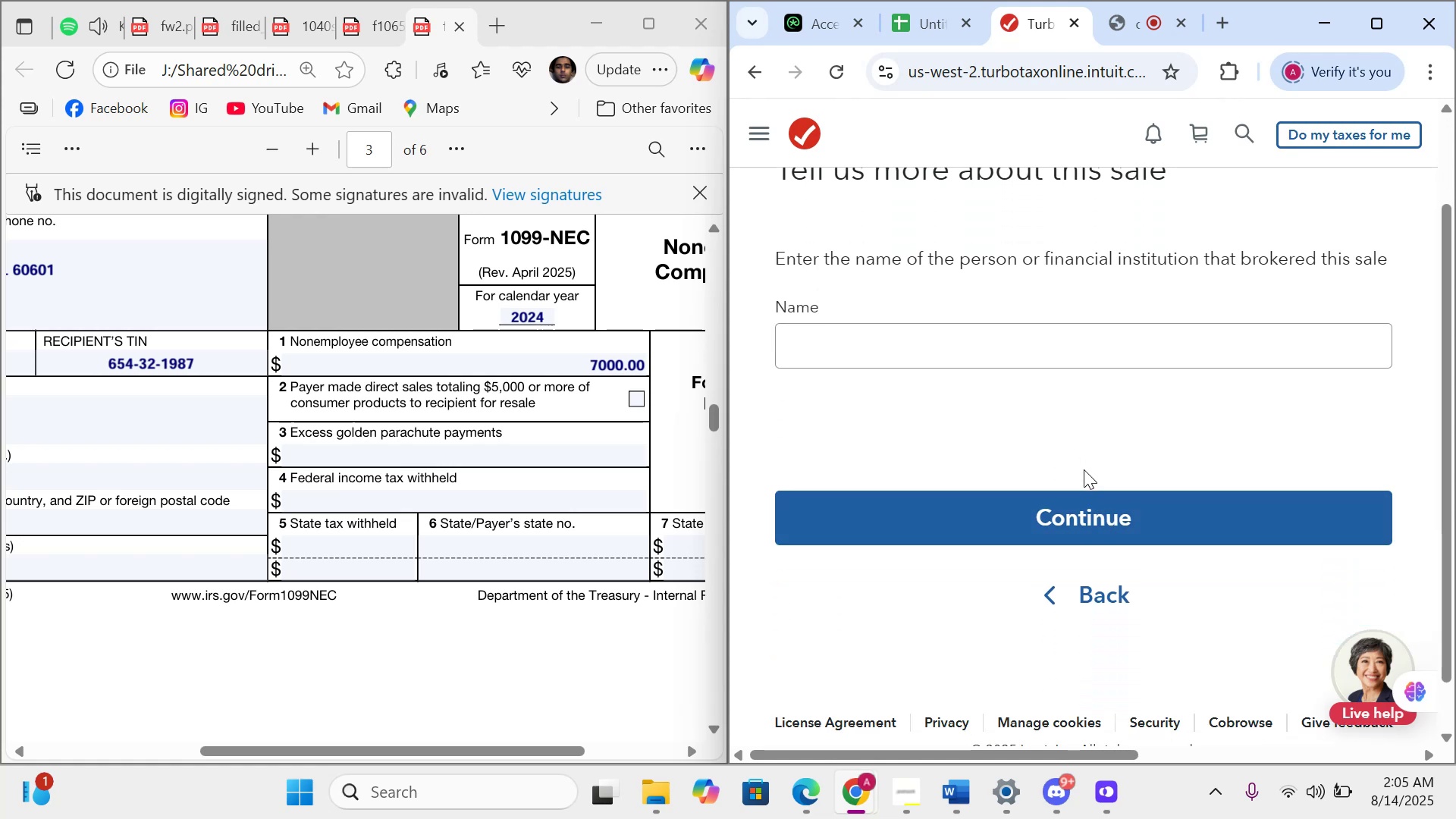 
left_click([1102, 583])
 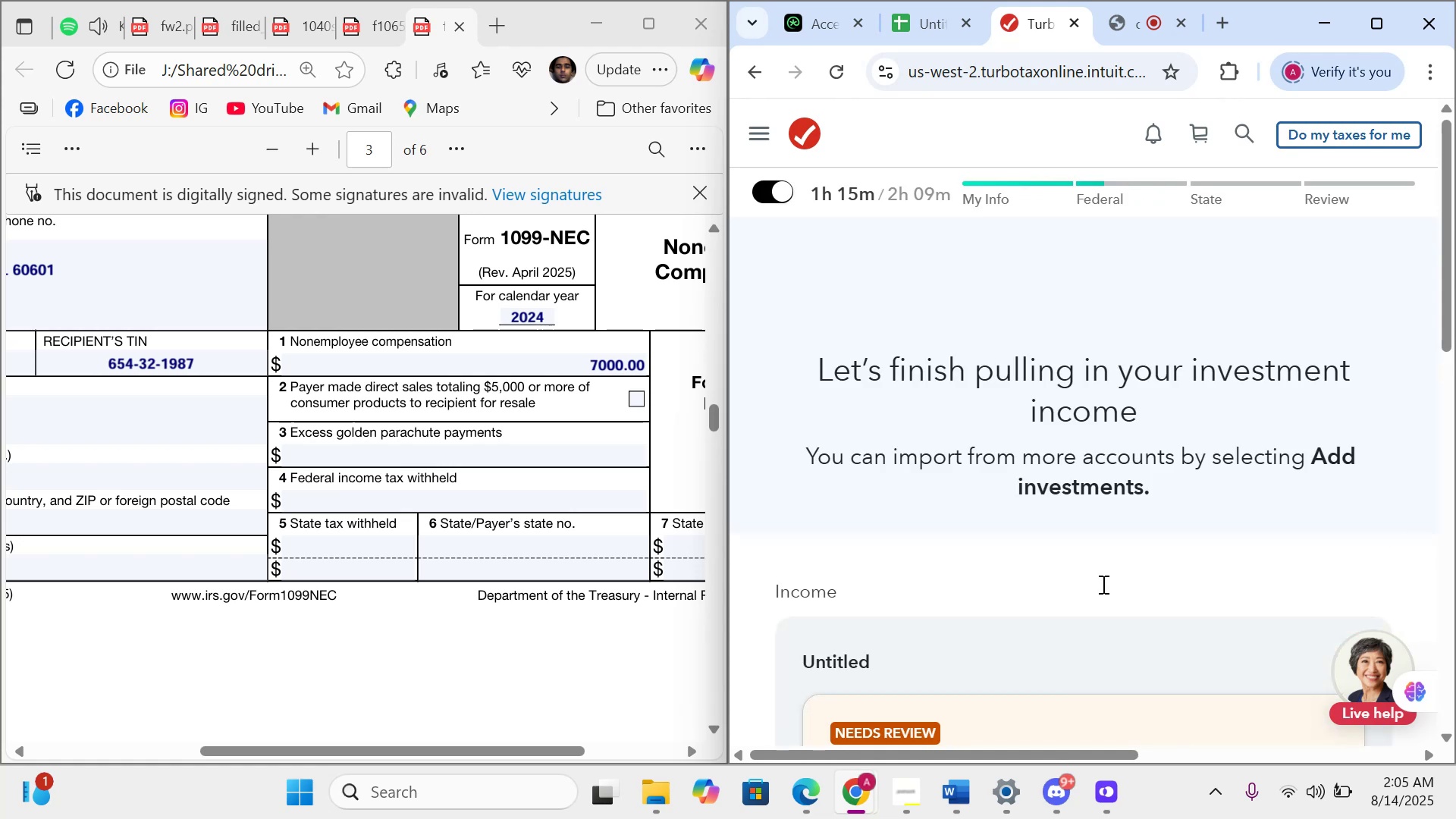 
scroll: coordinate [1101, 504], scroll_direction: down, amount: 16.0
 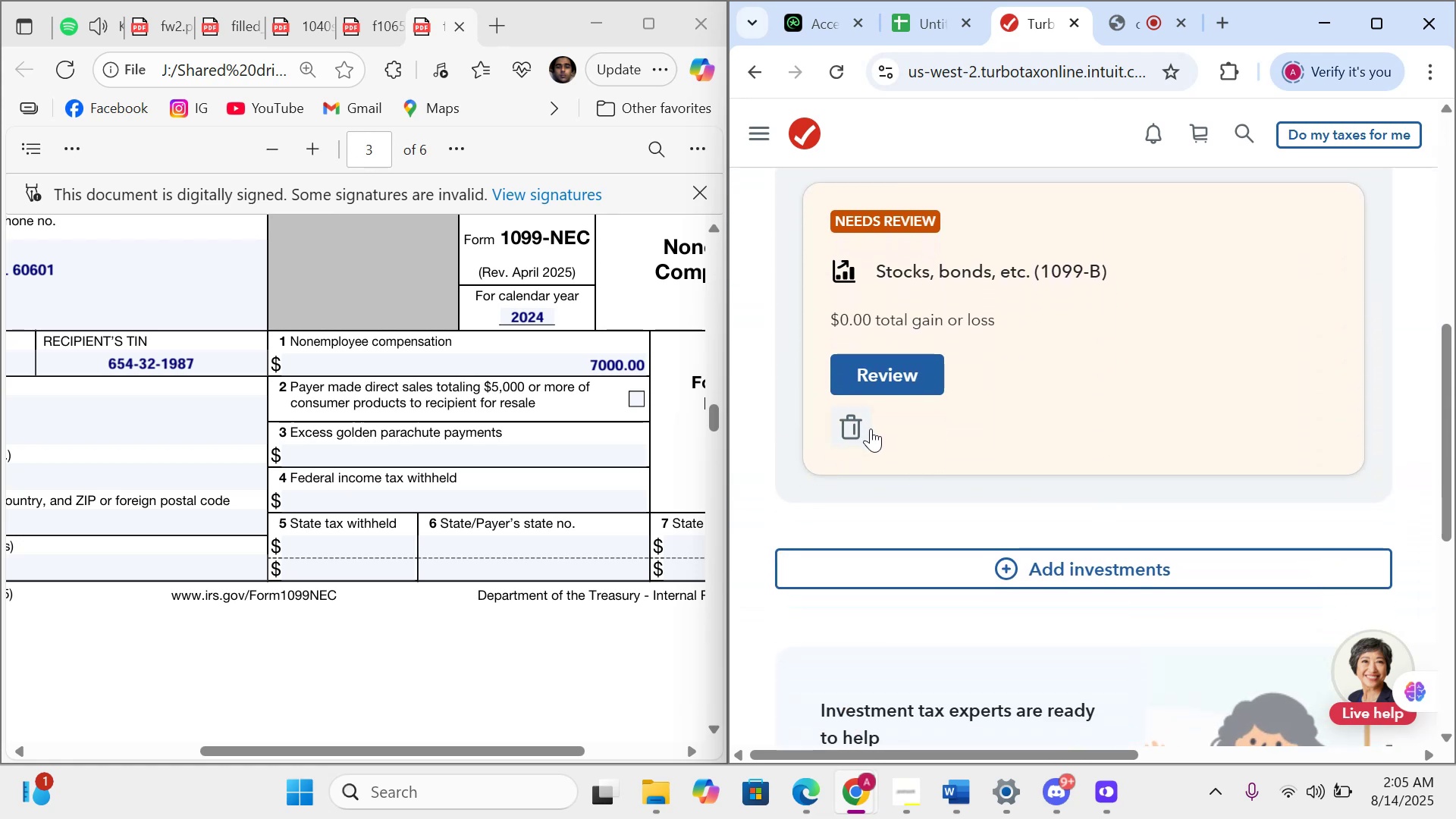 
left_click([860, 428])
 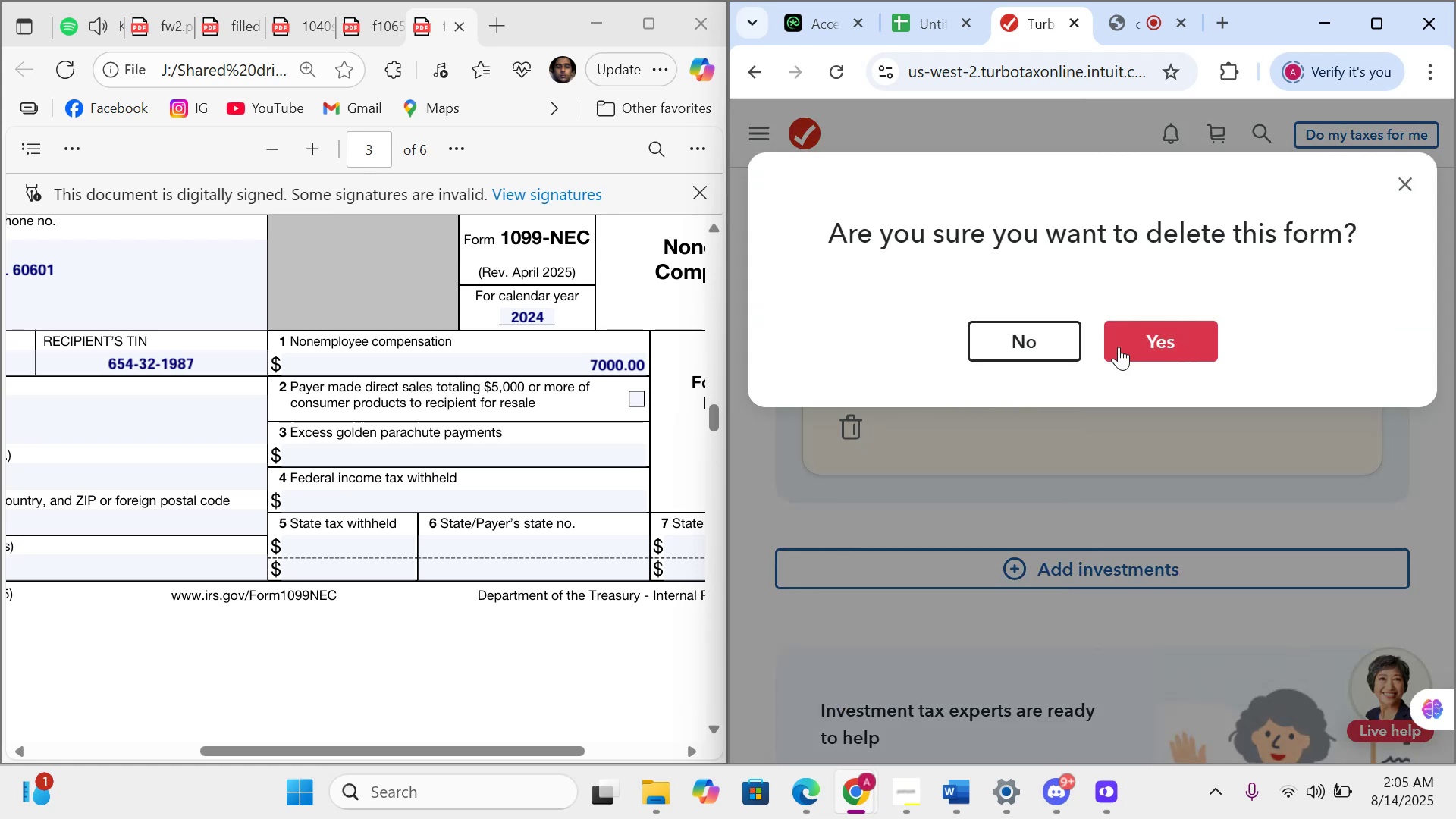 
left_click([1141, 342])
 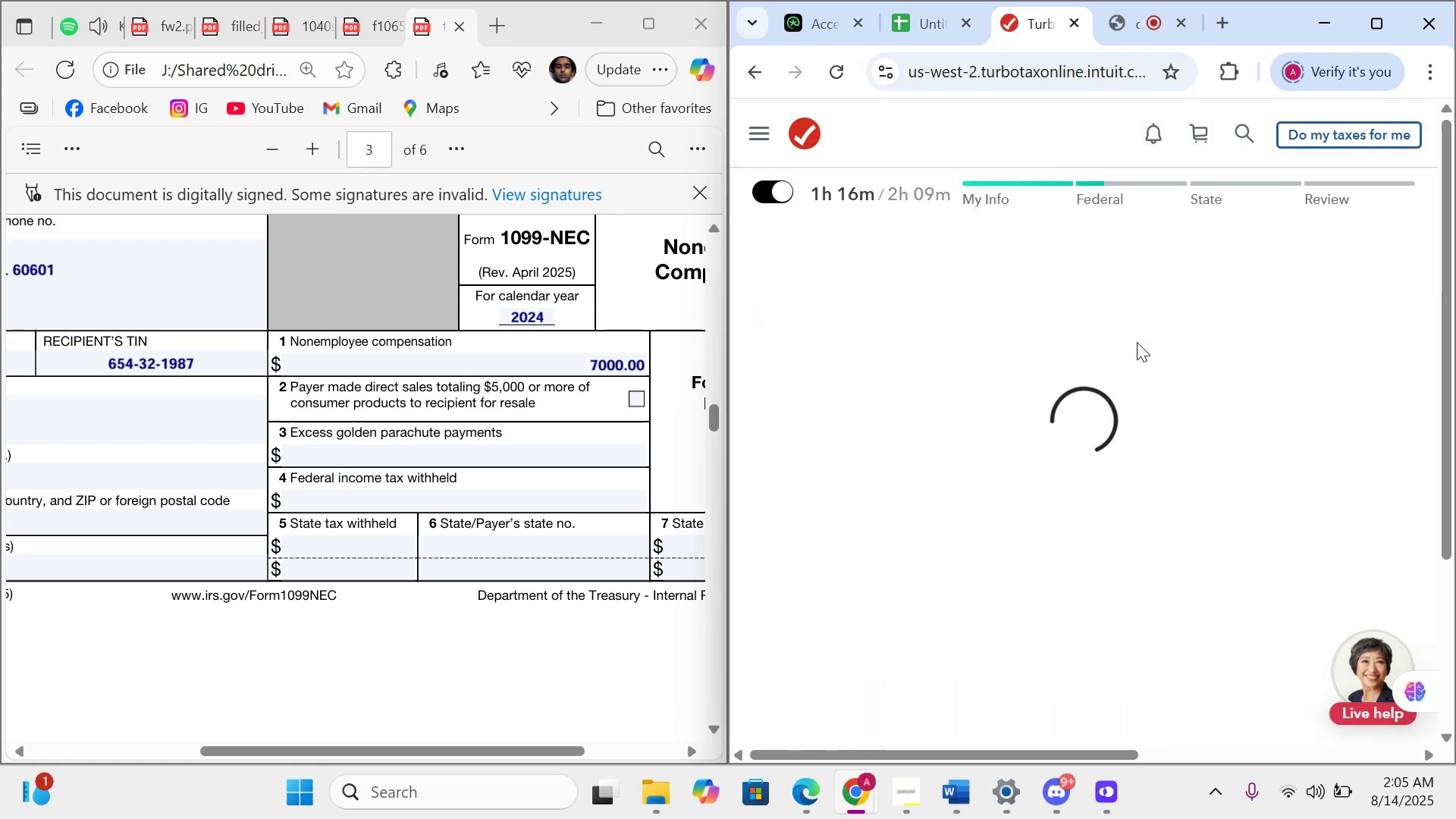 
scroll: coordinate [1094, 494], scroll_direction: down, amount: 19.0
 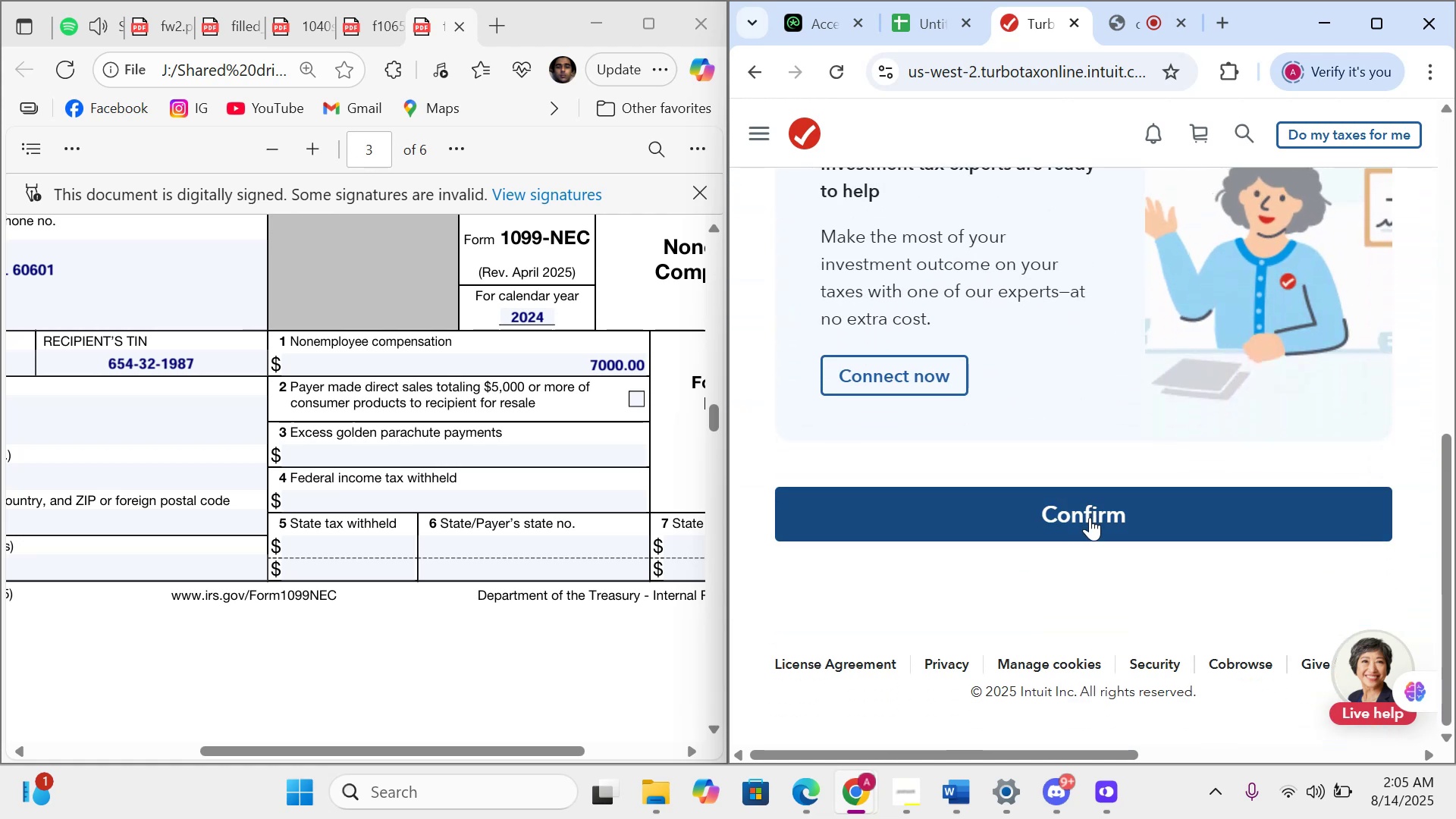 
left_click([1090, 518])
 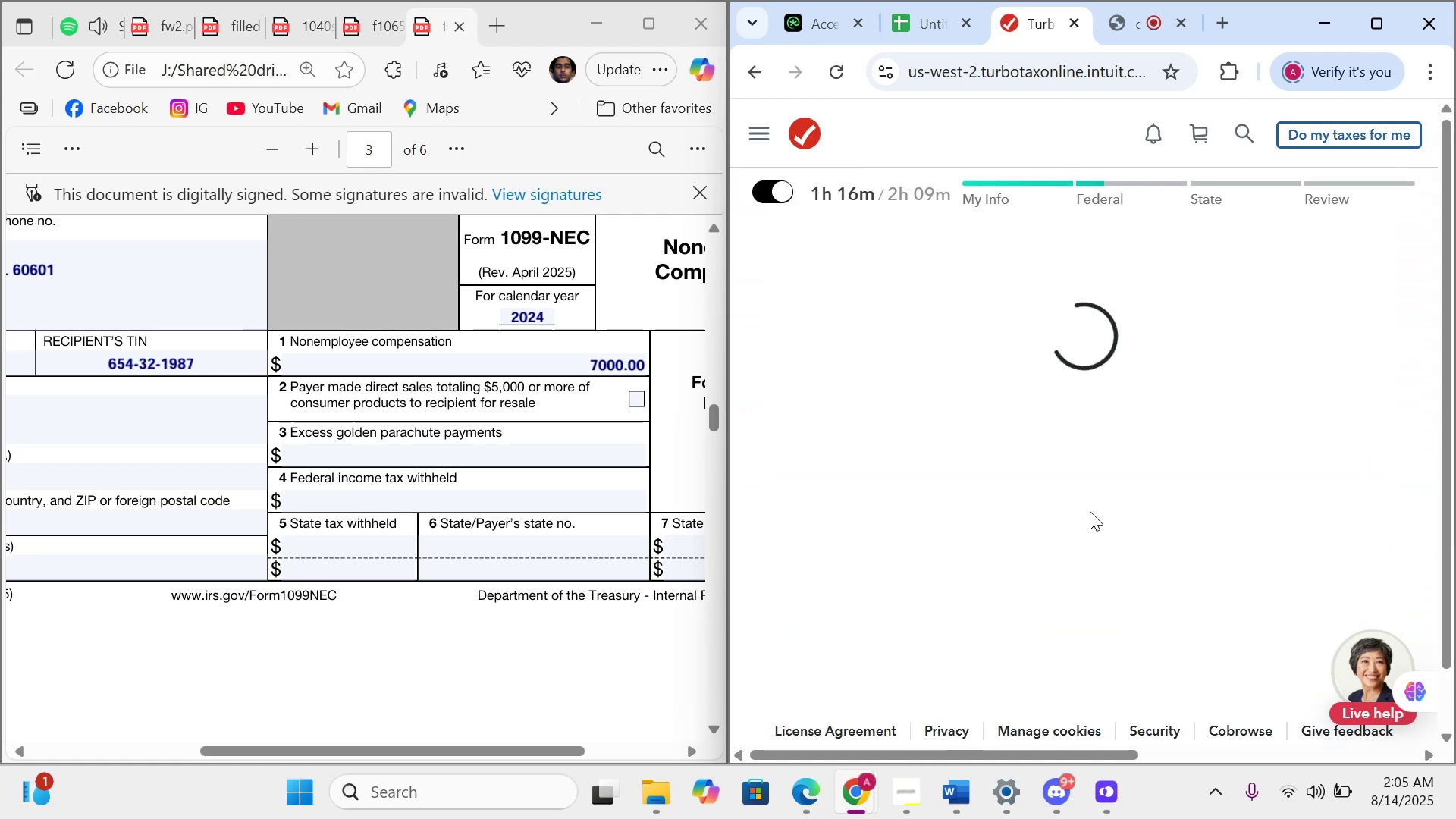 
scroll: coordinate [1094, 507], scroll_direction: down, amount: 11.0
 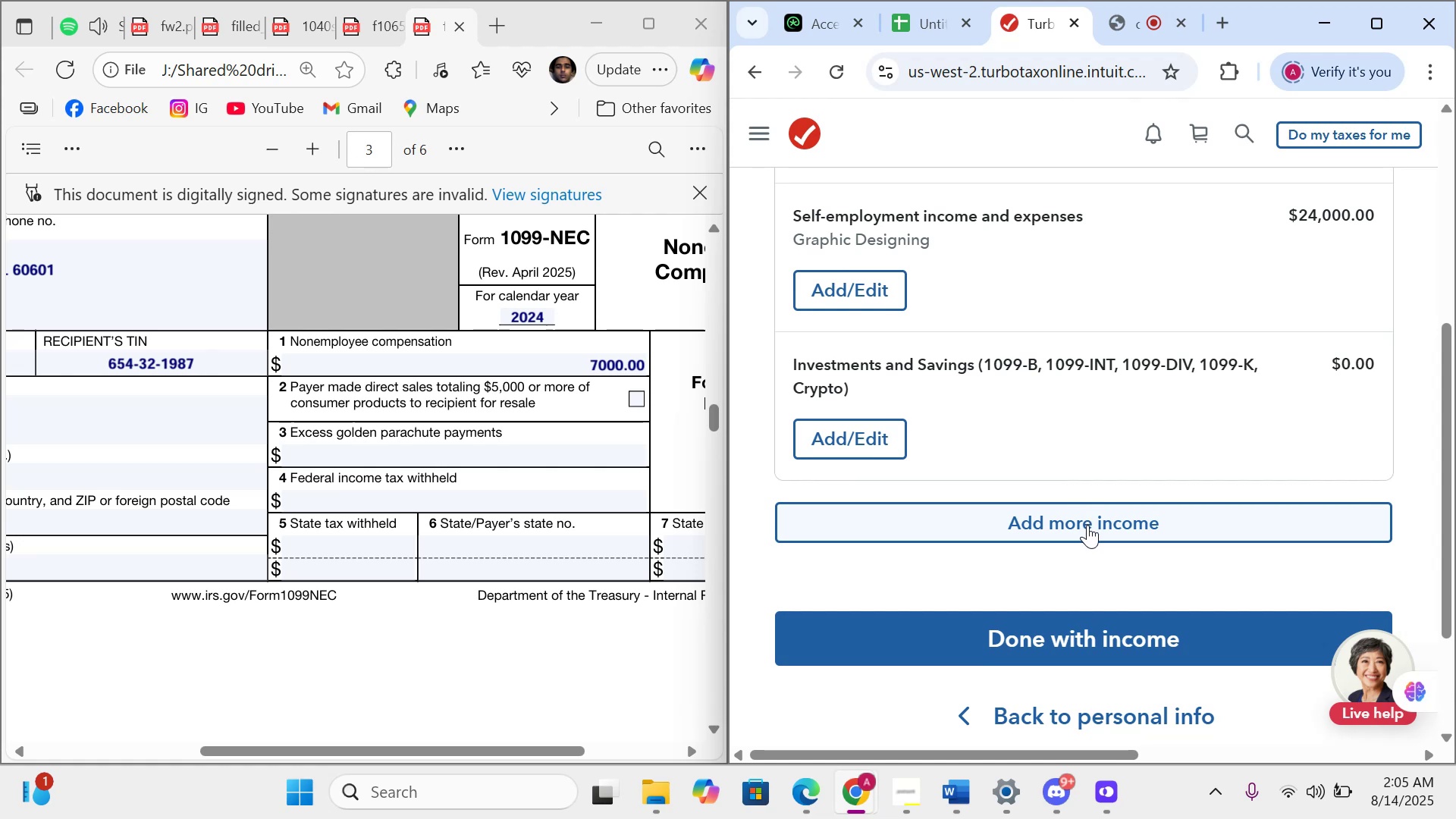 
left_click([1087, 525])
 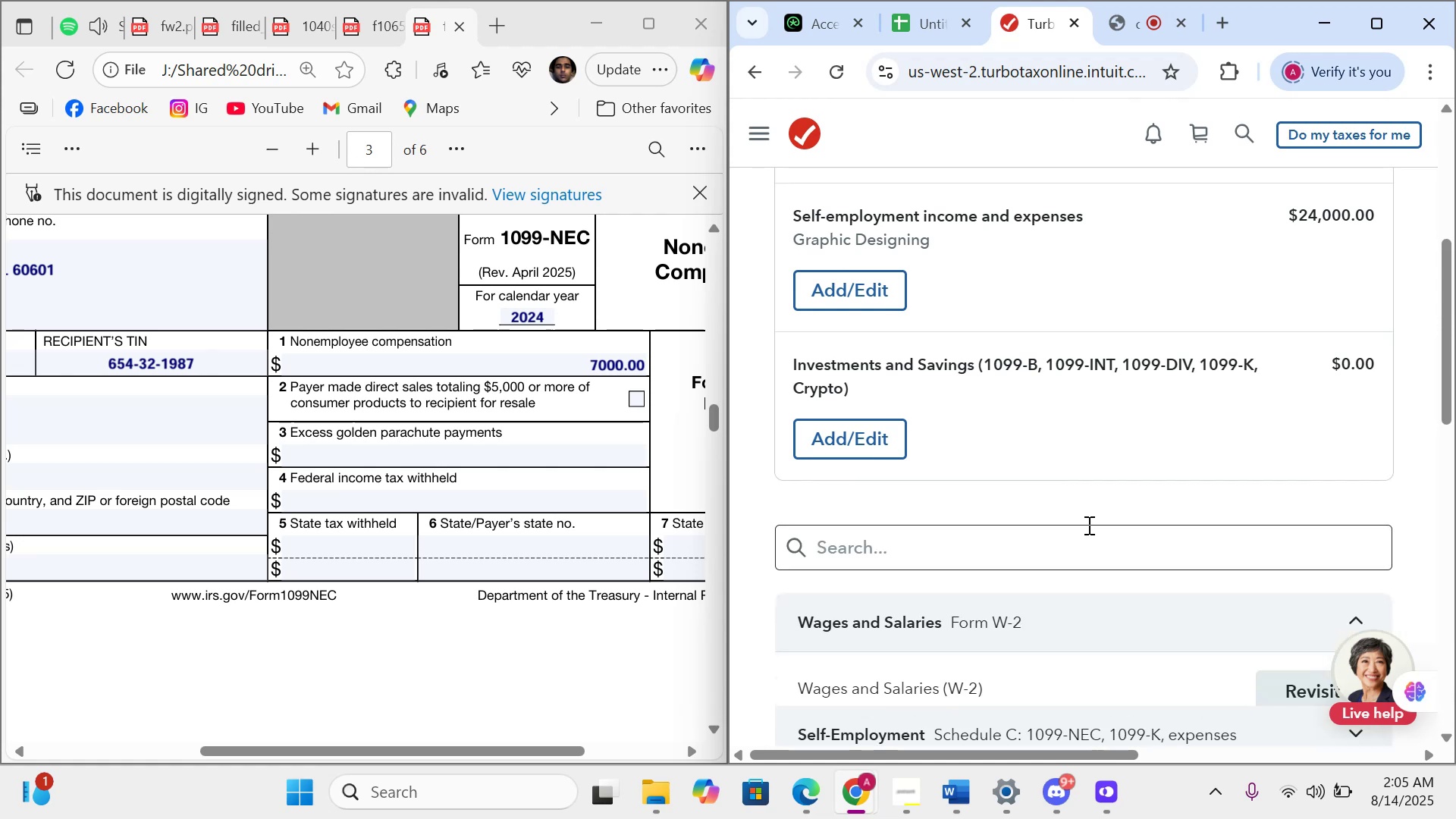 
scroll: coordinate [1087, 525], scroll_direction: down, amount: 13.0
 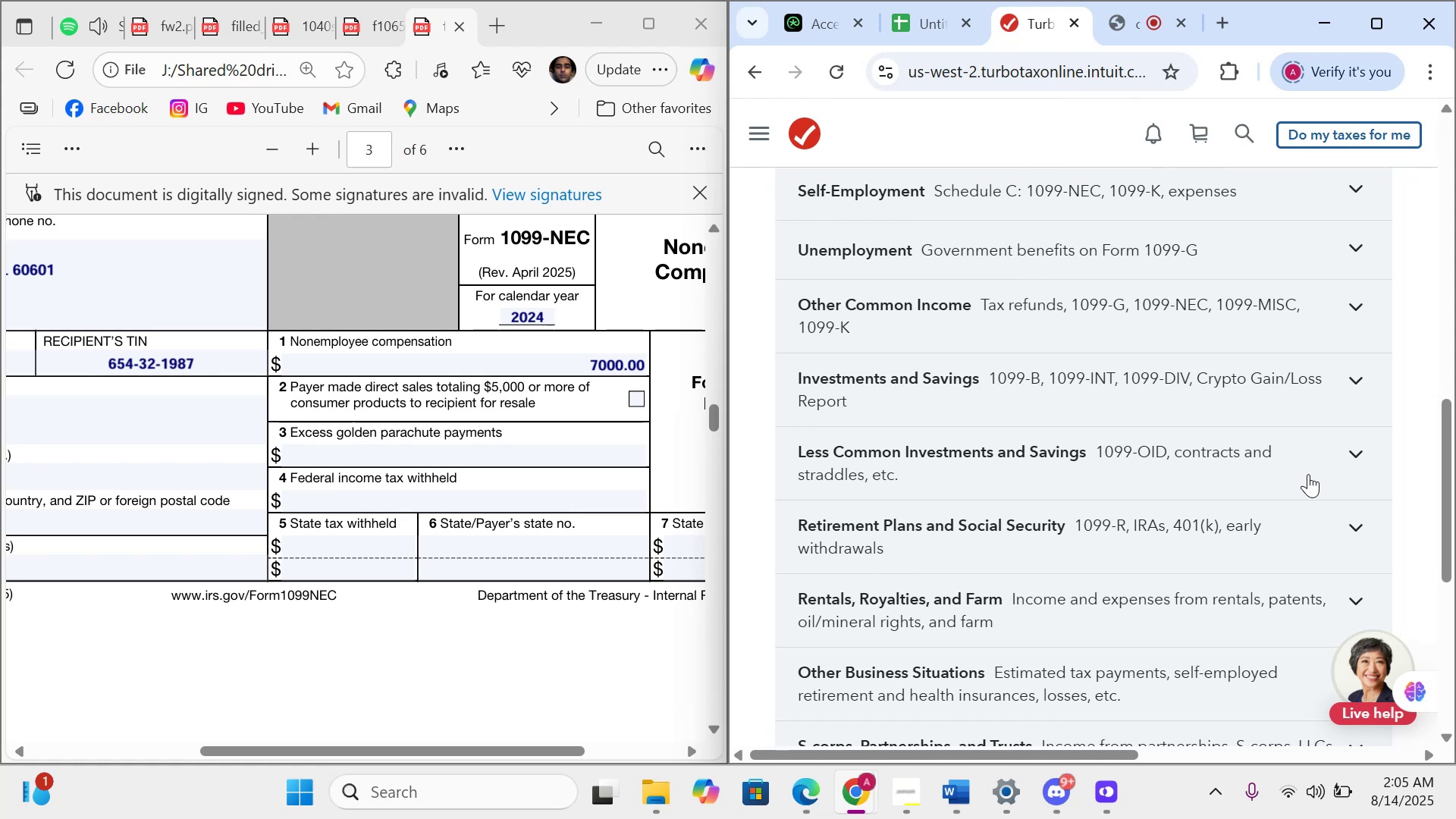 
wait(6.62)
 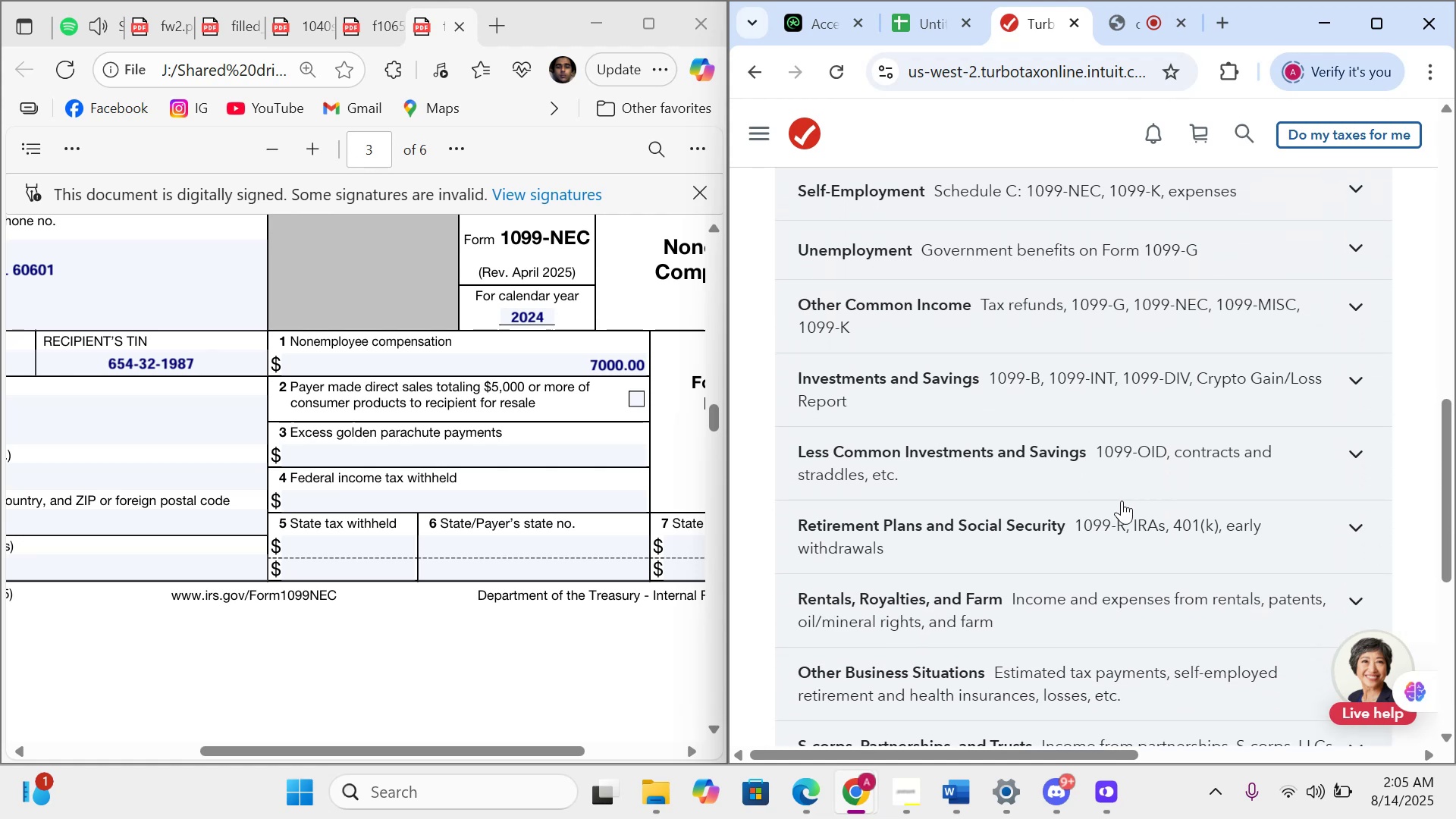 
left_click([1354, 457])
 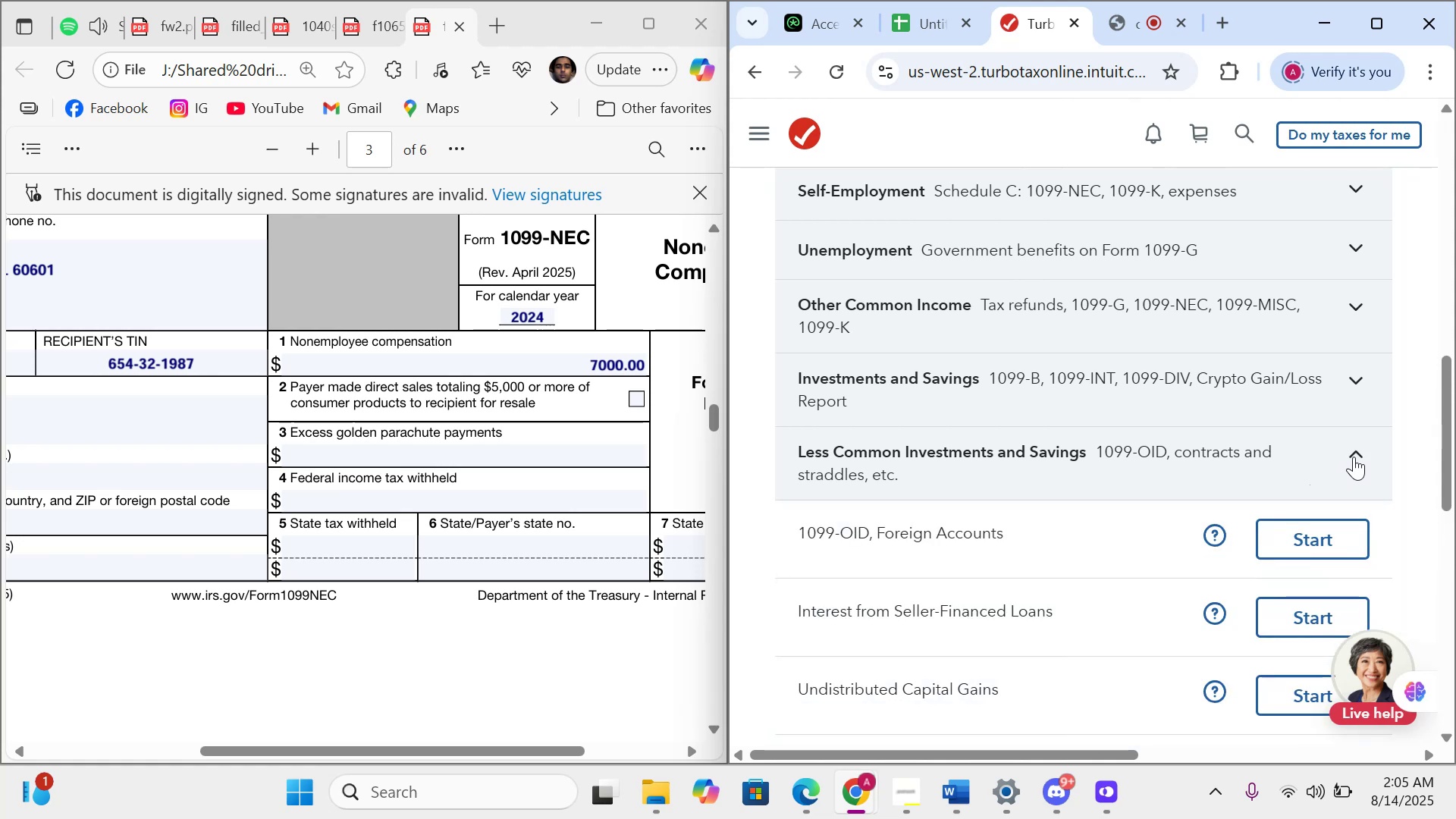 
scroll: coordinate [1181, 634], scroll_direction: down, amount: 16.0
 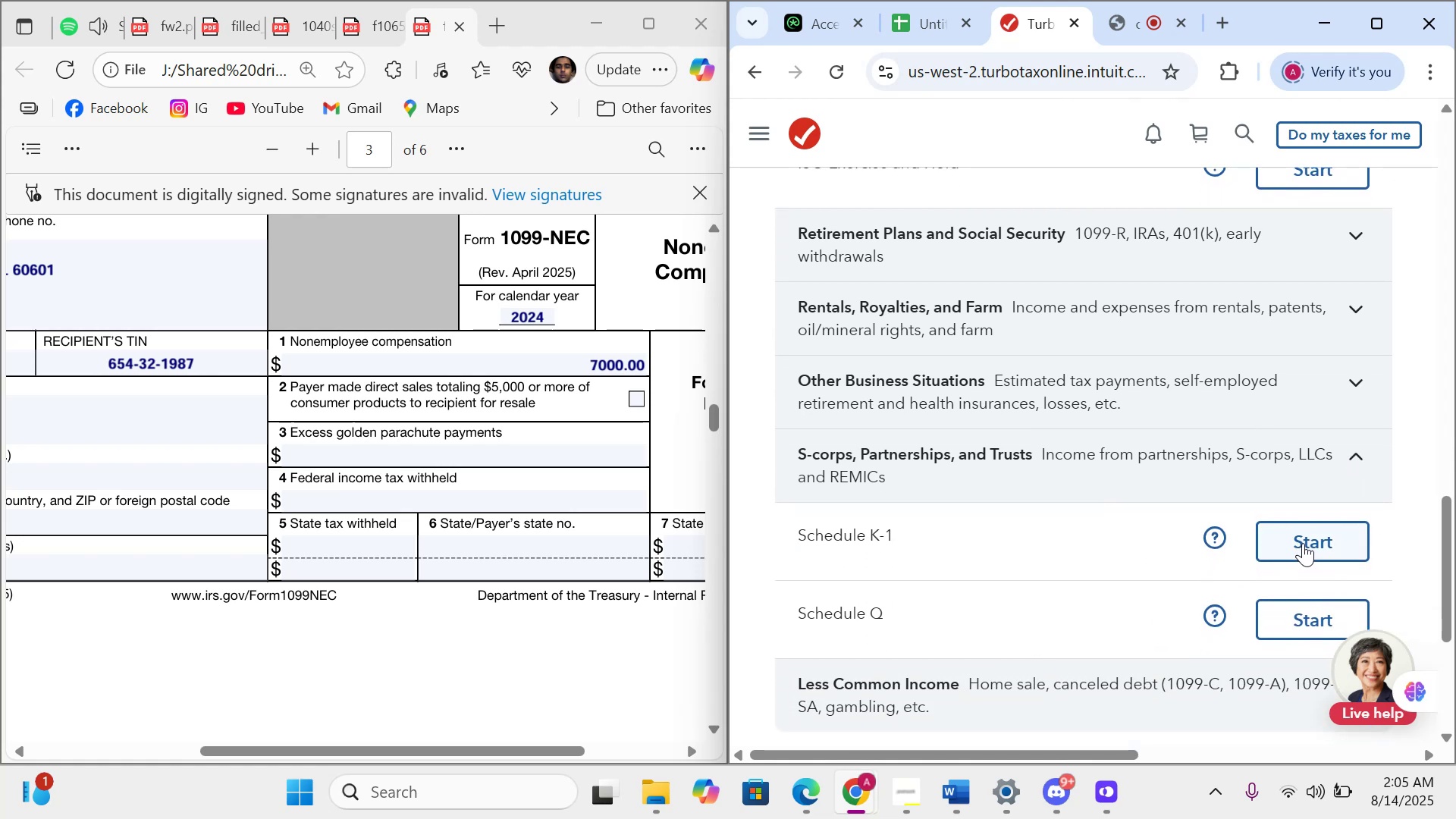 
left_click([1304, 543])
 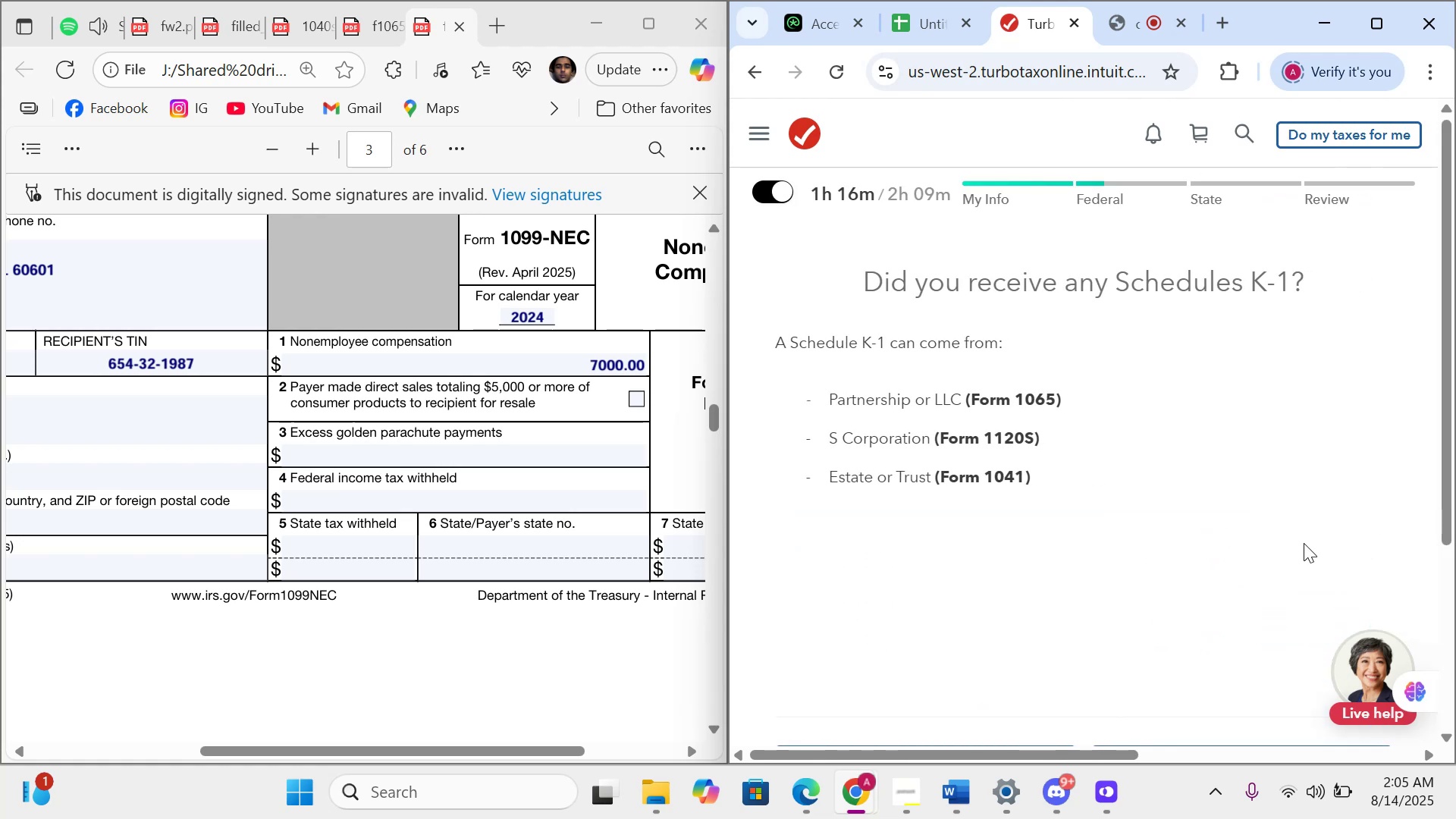 
wait(8.0)
 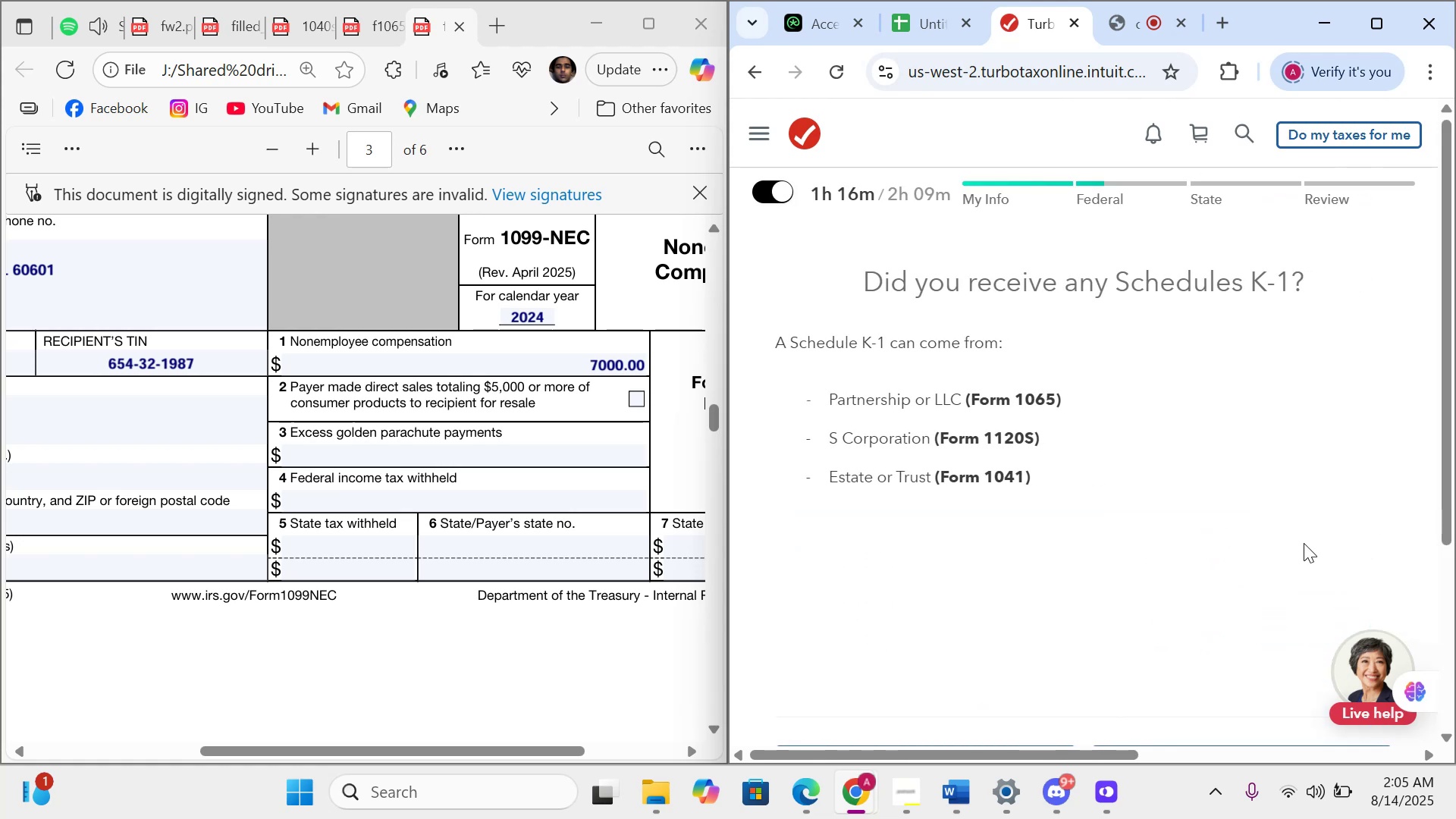 
scroll: coordinate [1304, 543], scroll_direction: down, amount: 4.0
 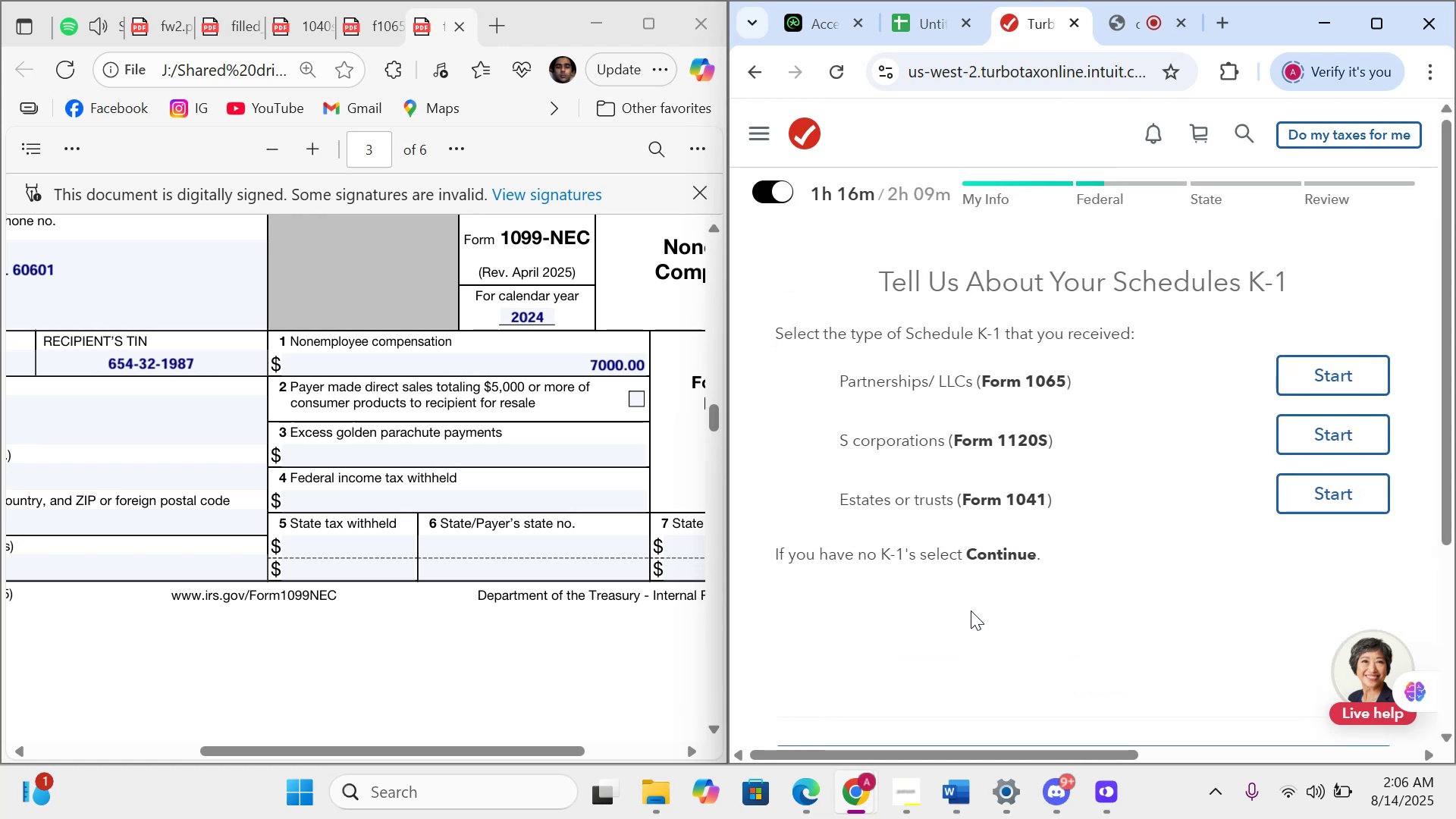 
wait(5.95)
 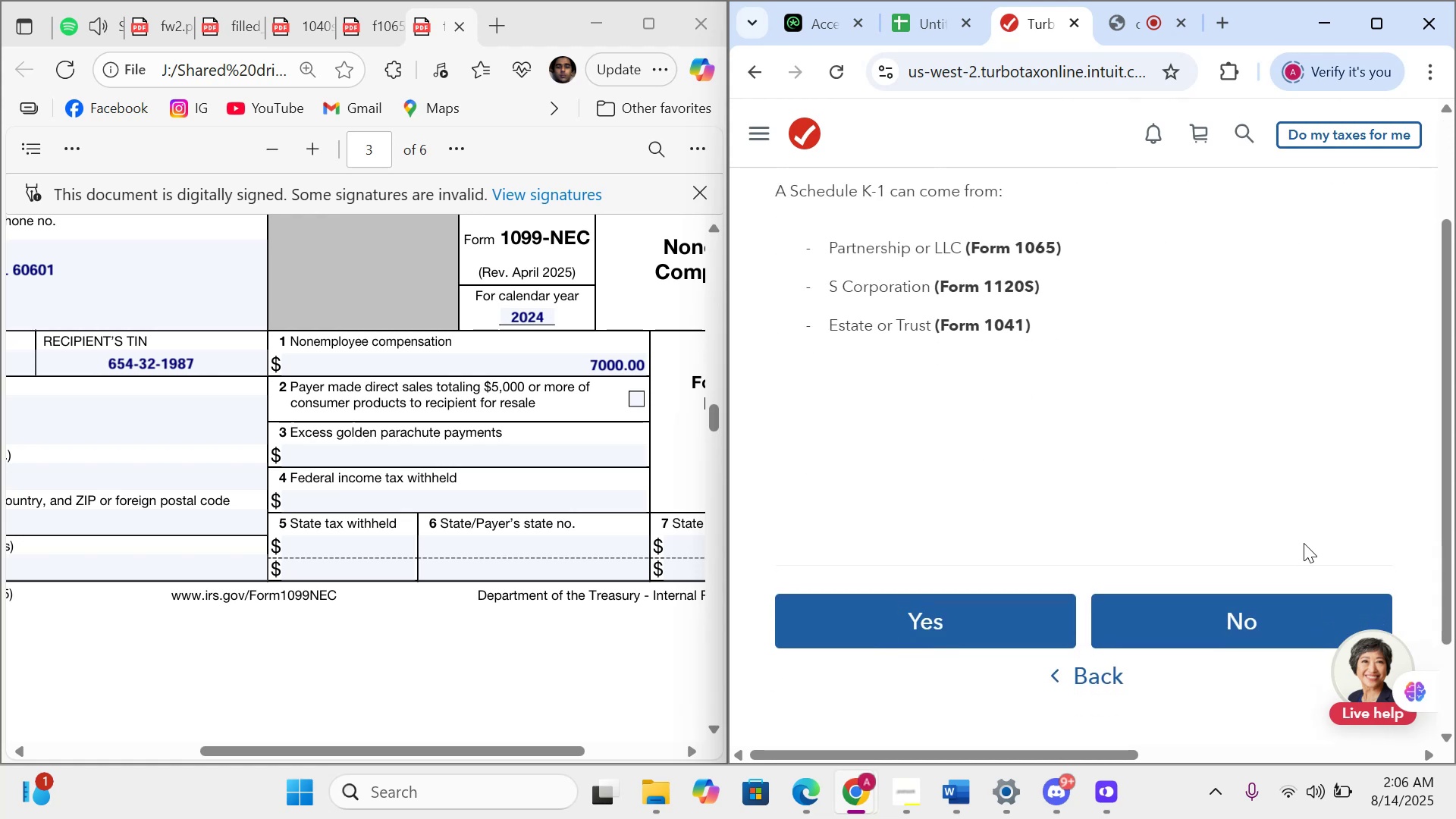 
left_click([1301, 366])
 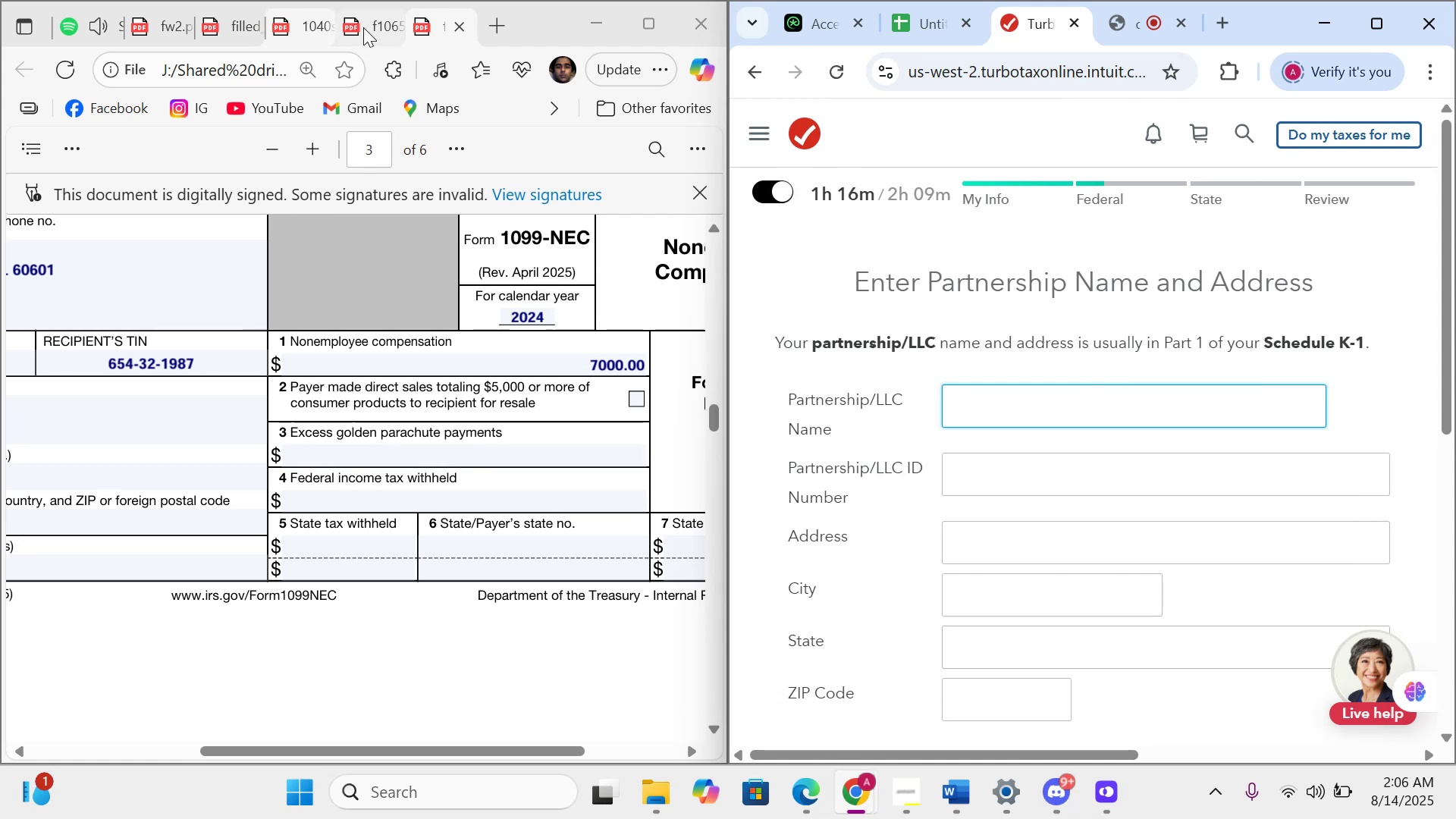 
wait(11.01)
 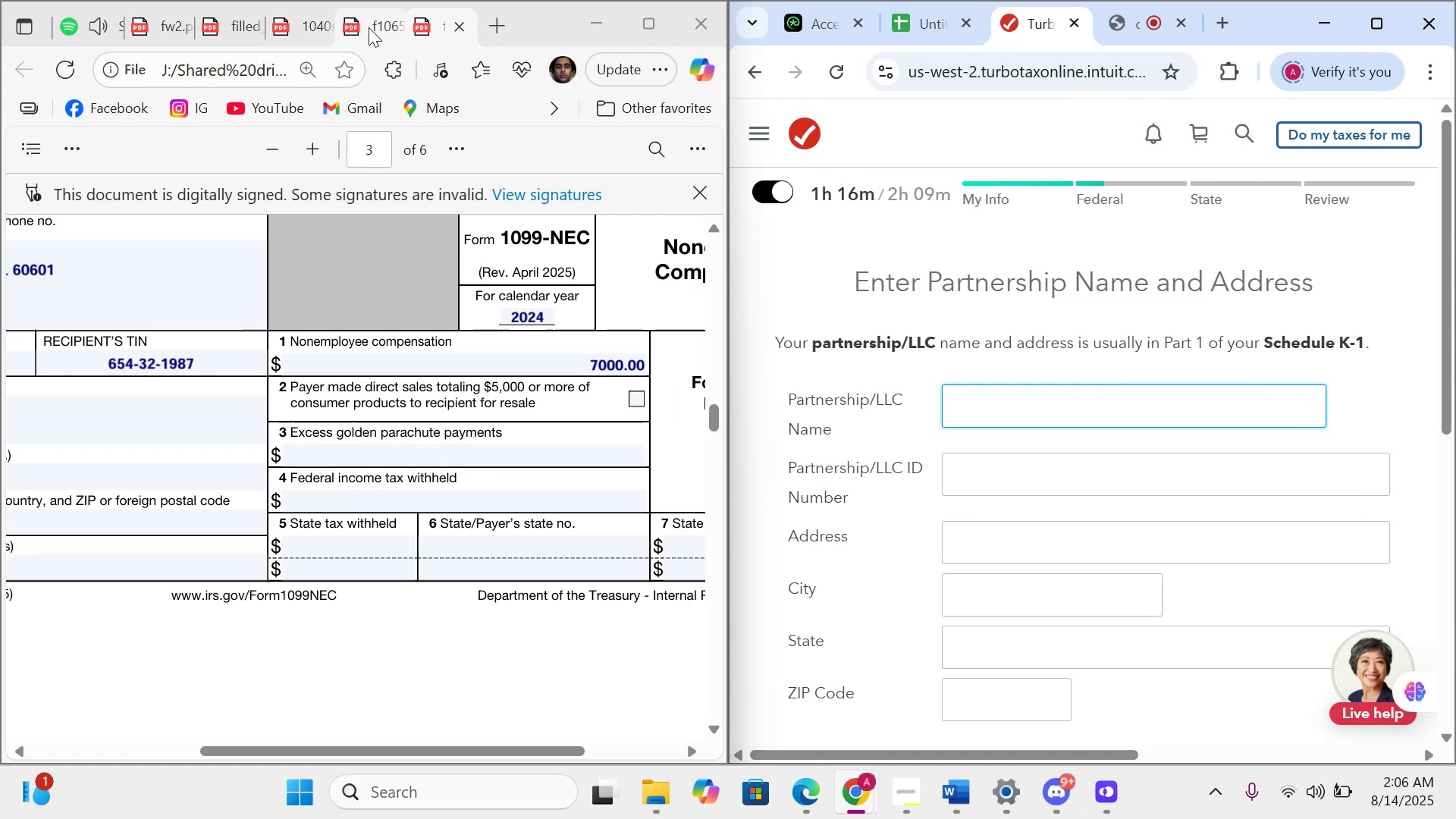 
type(Creatives)
key(Backspace)
type( Writes)
key(Backspace)
type(rs )
 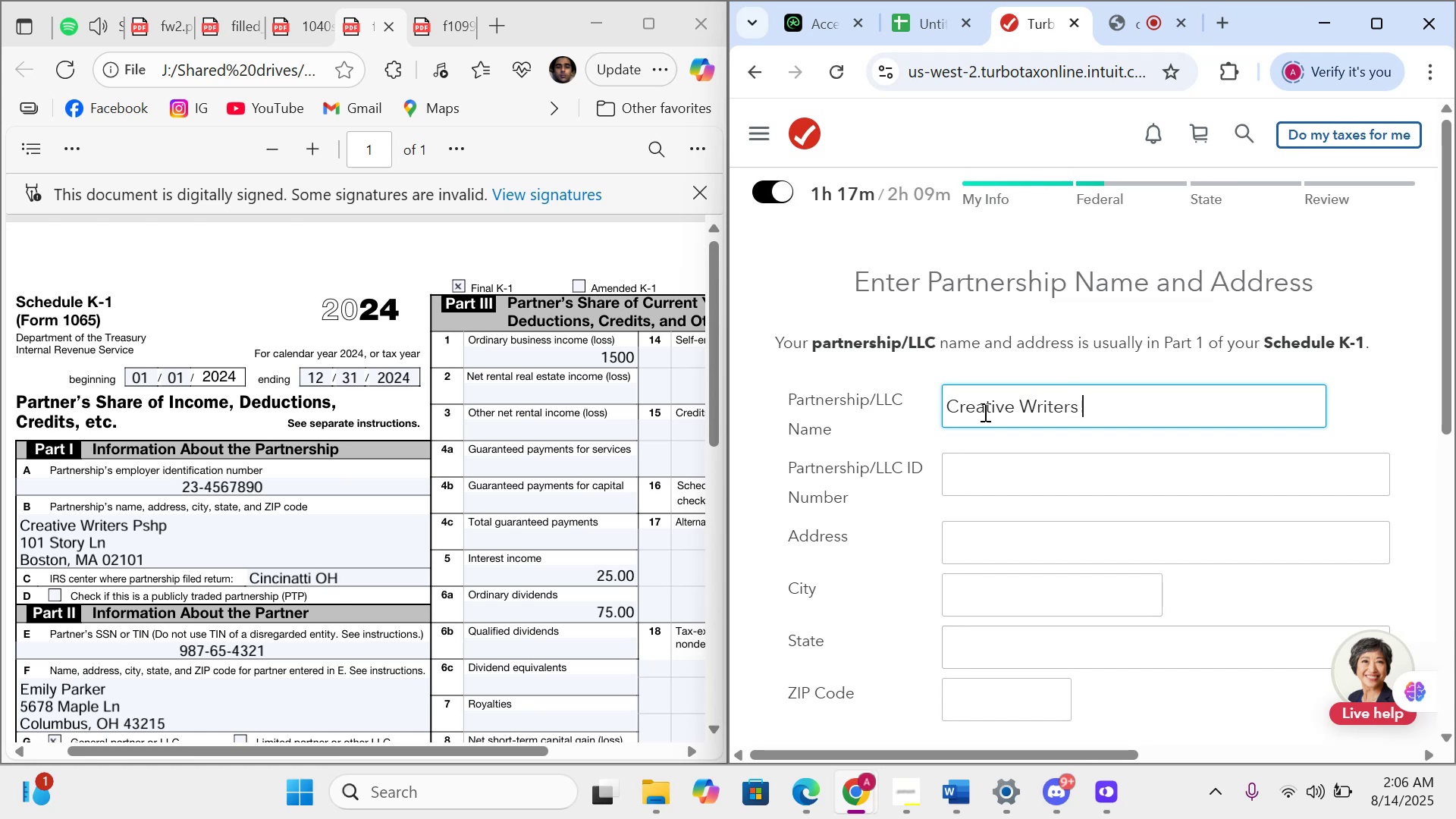 
type(Pshp)
 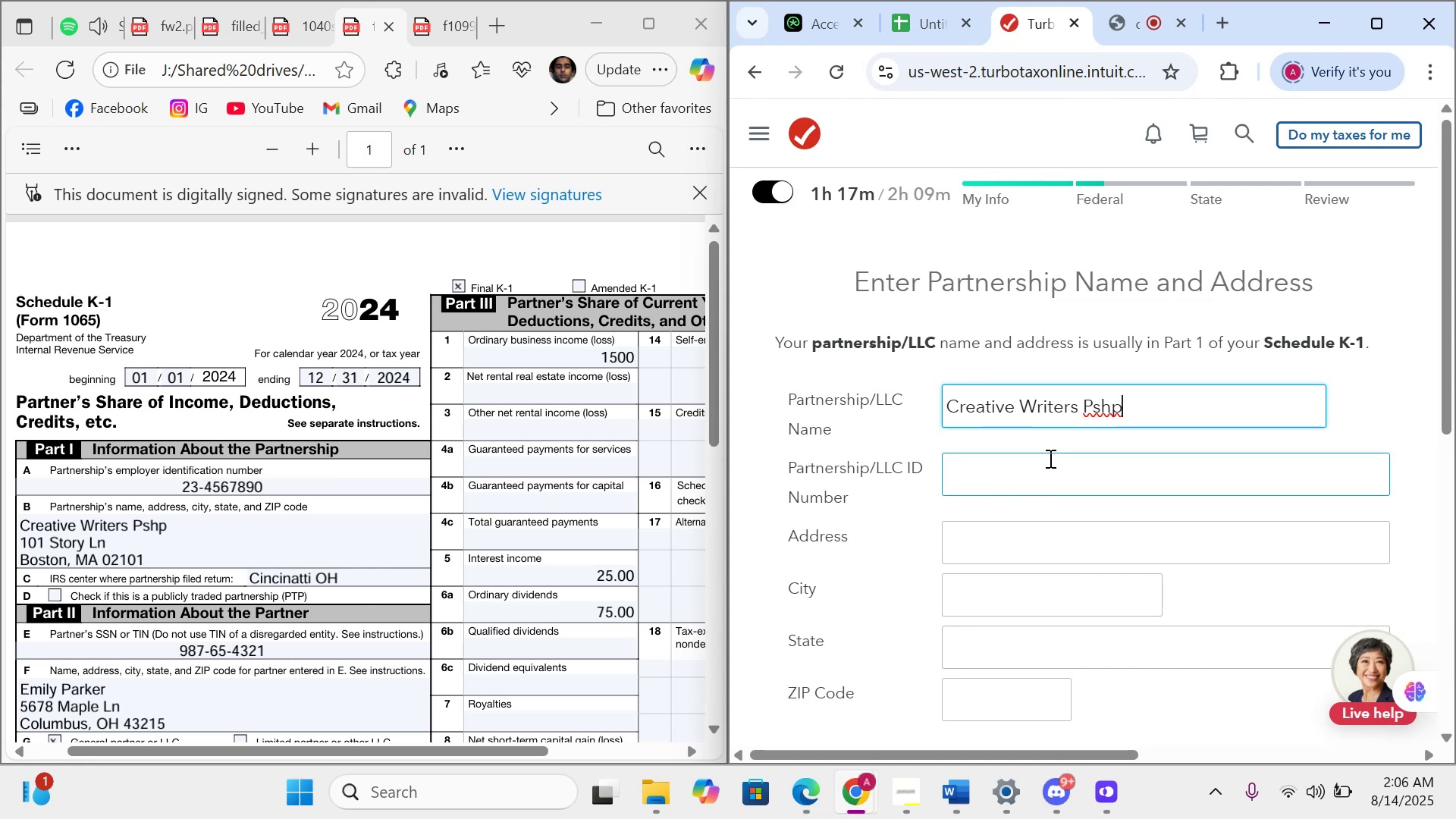 
left_click([1051, 466])
 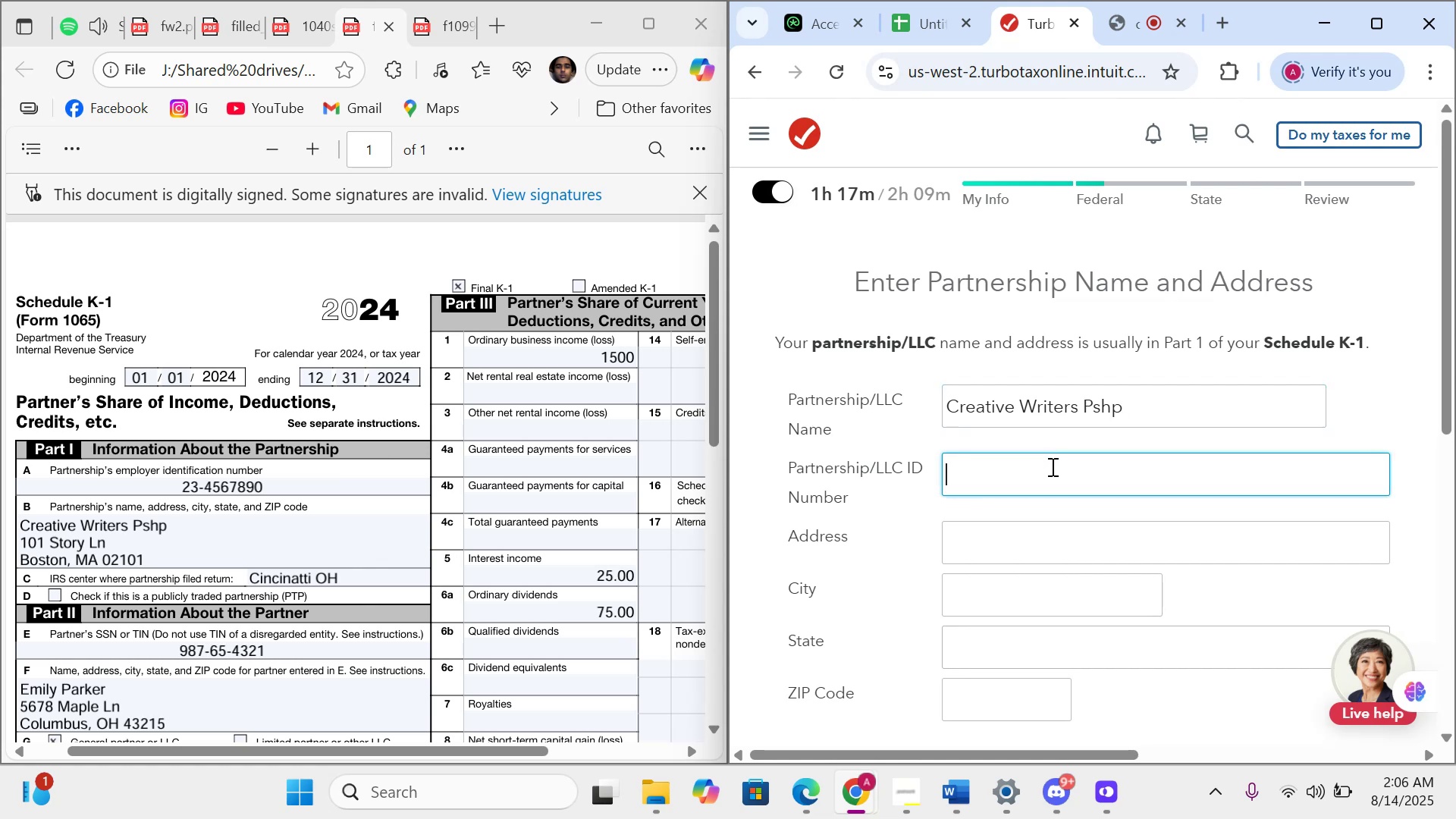 
type(234567890)
 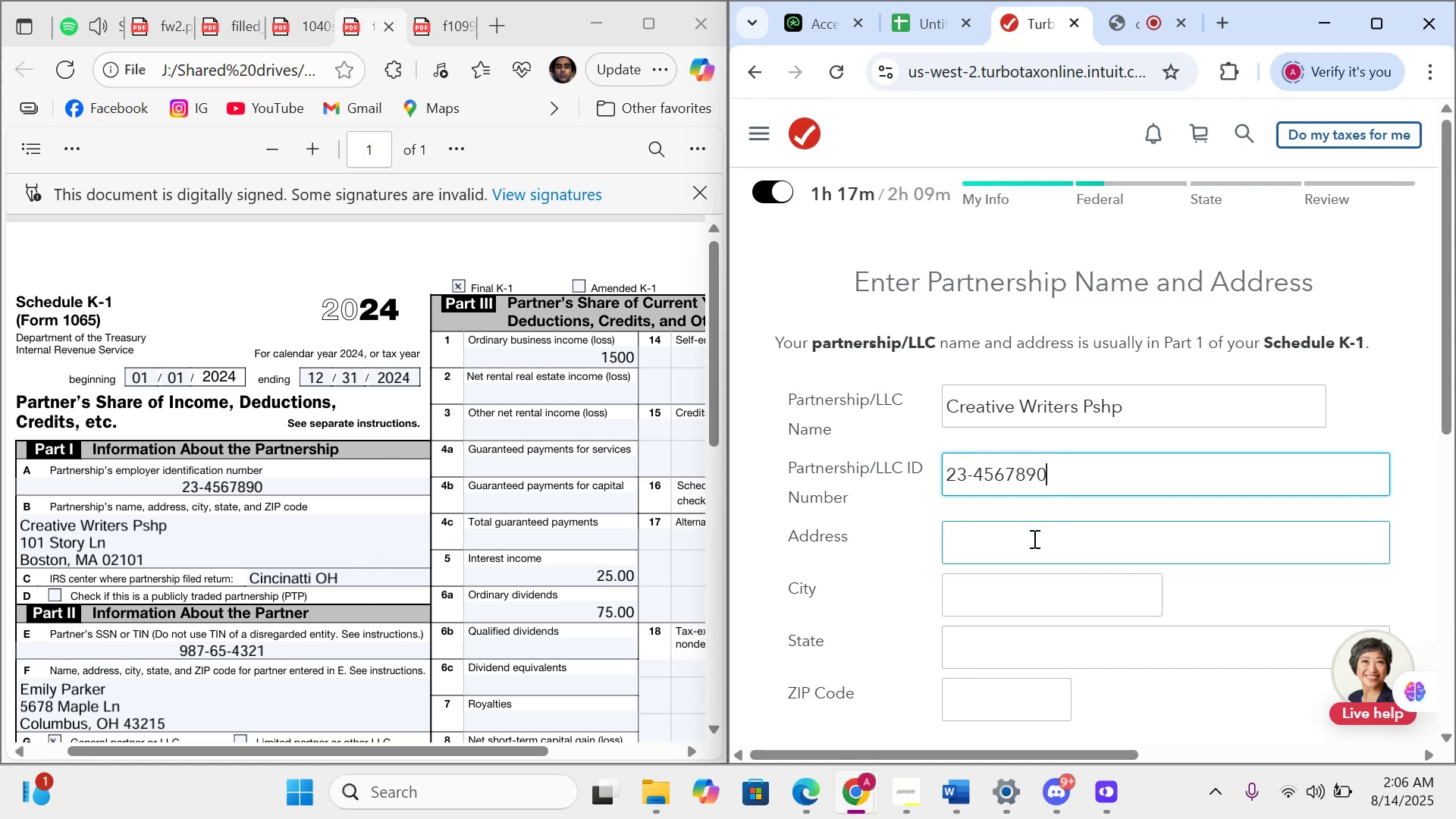 
left_click([1033, 538])
 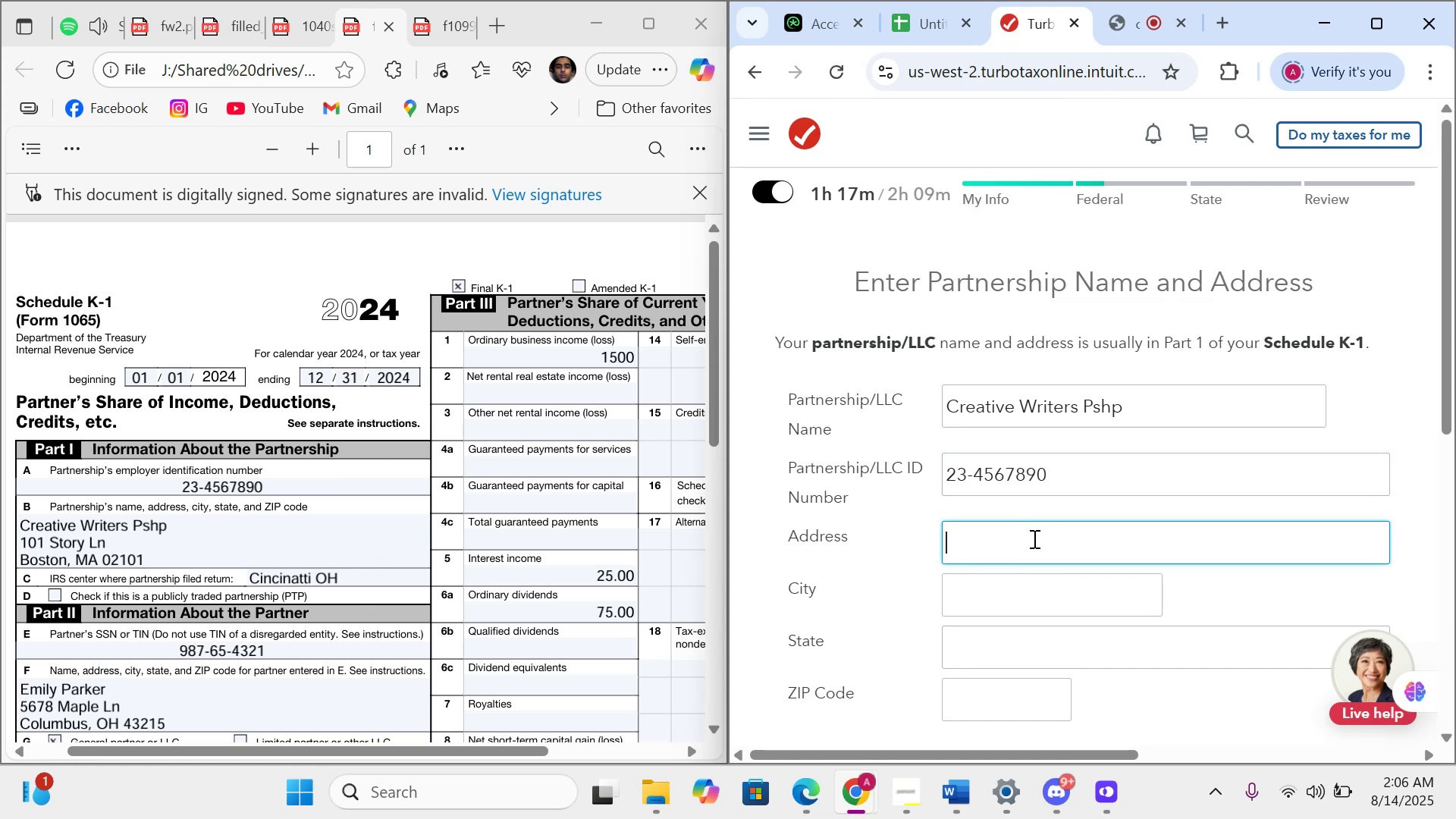 
type(101 Story Ln)
 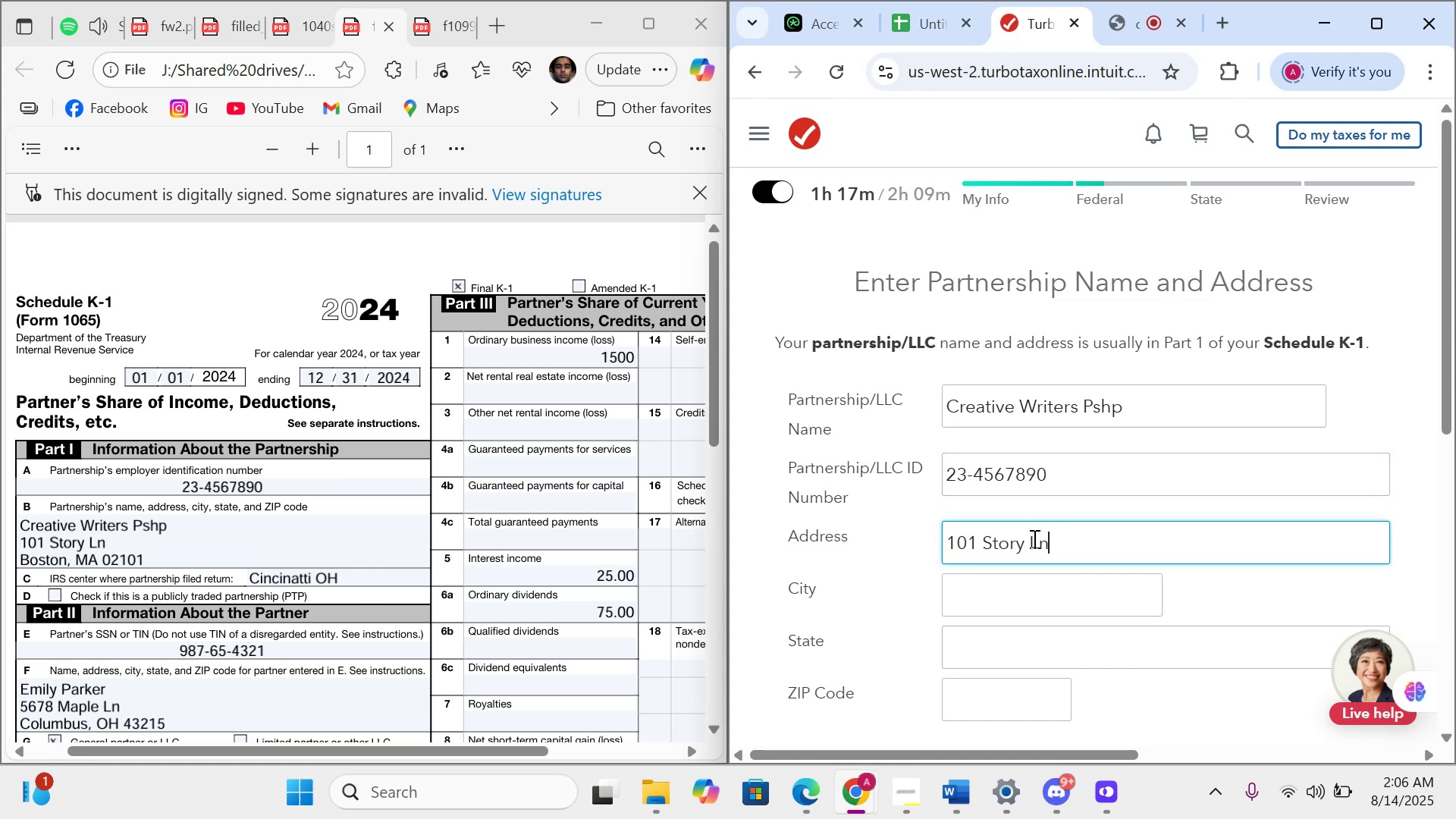 
left_click([1033, 585])
 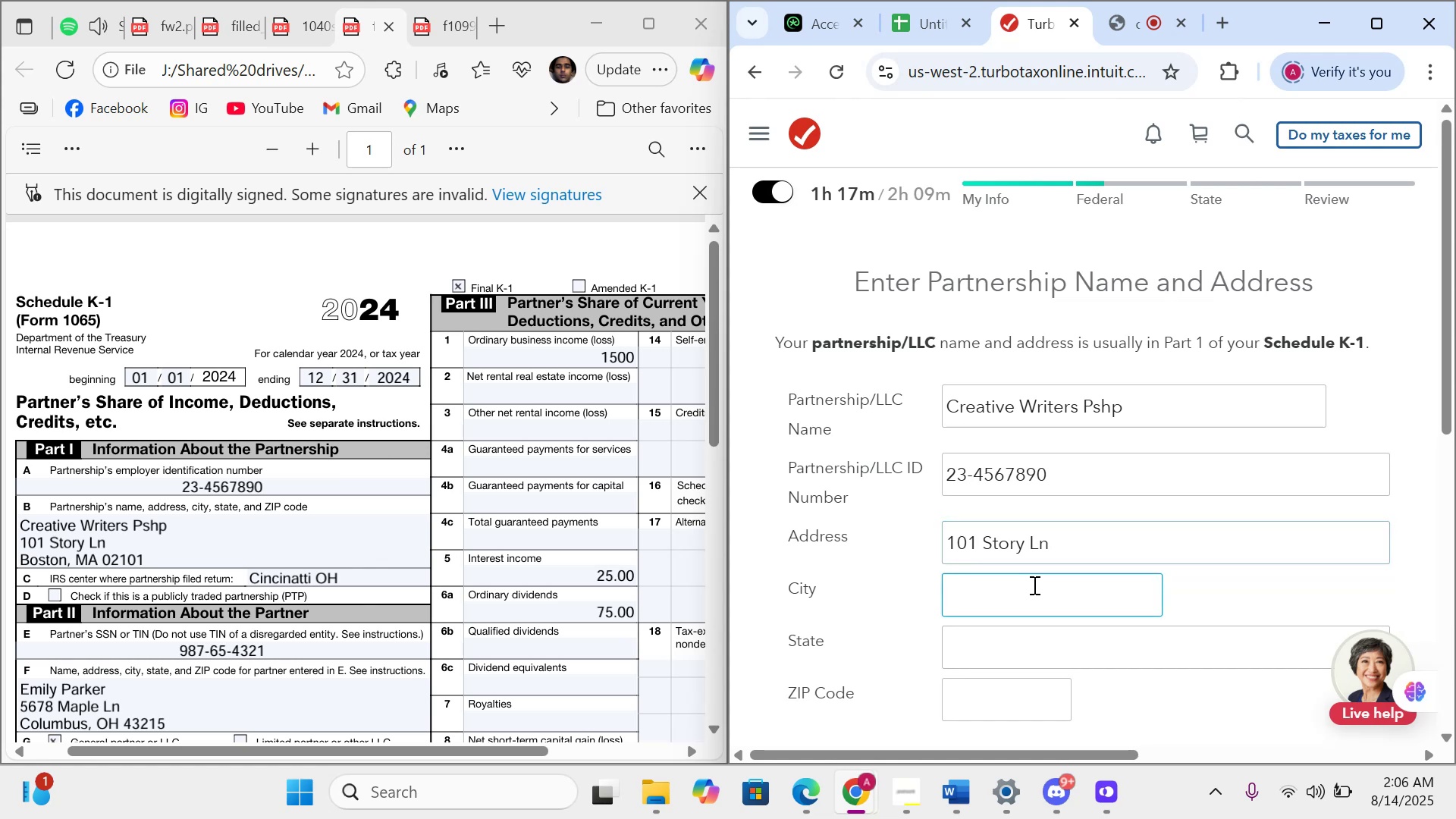 
key(Shift+B)
 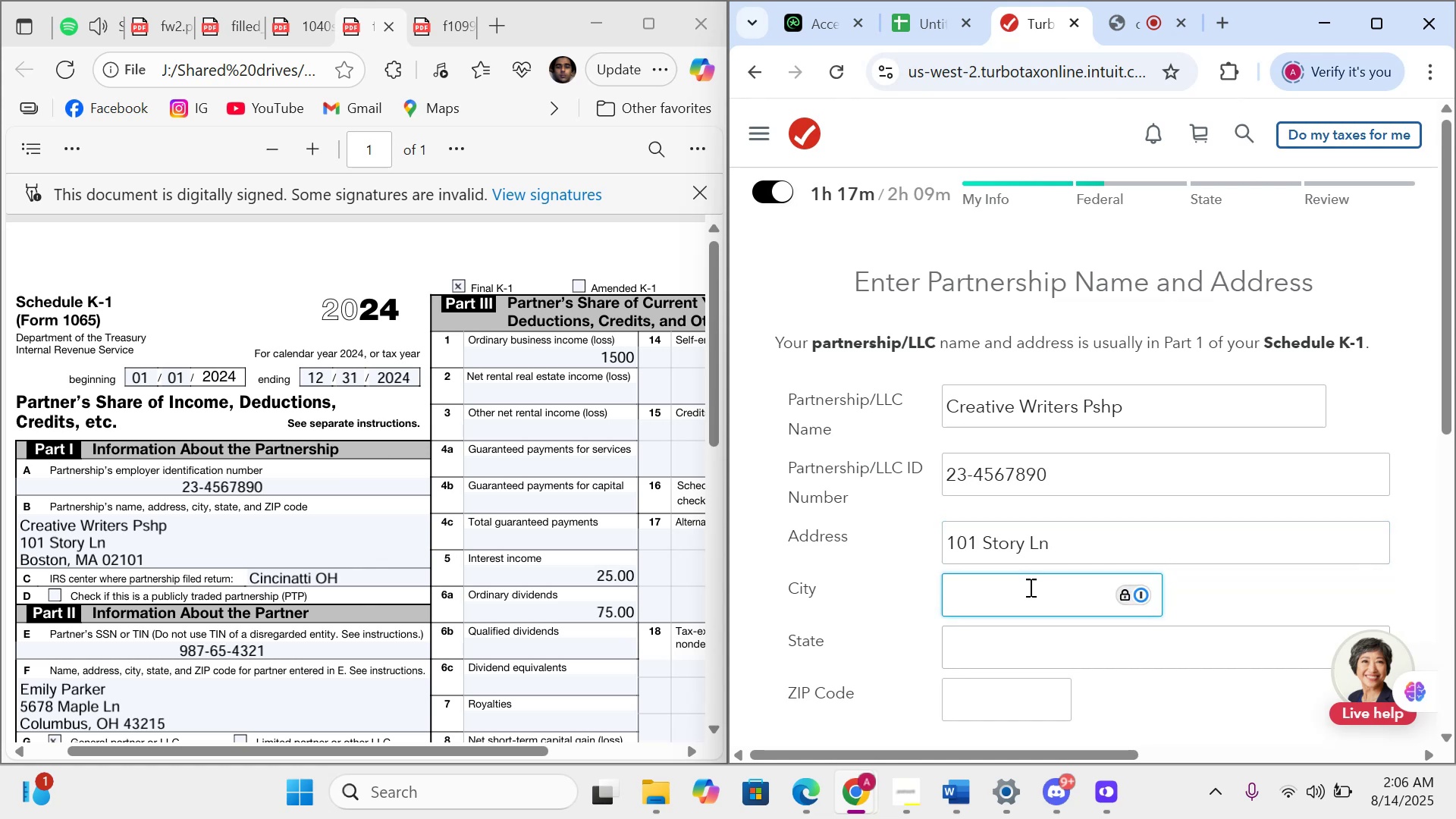 
left_click([1012, 597])
 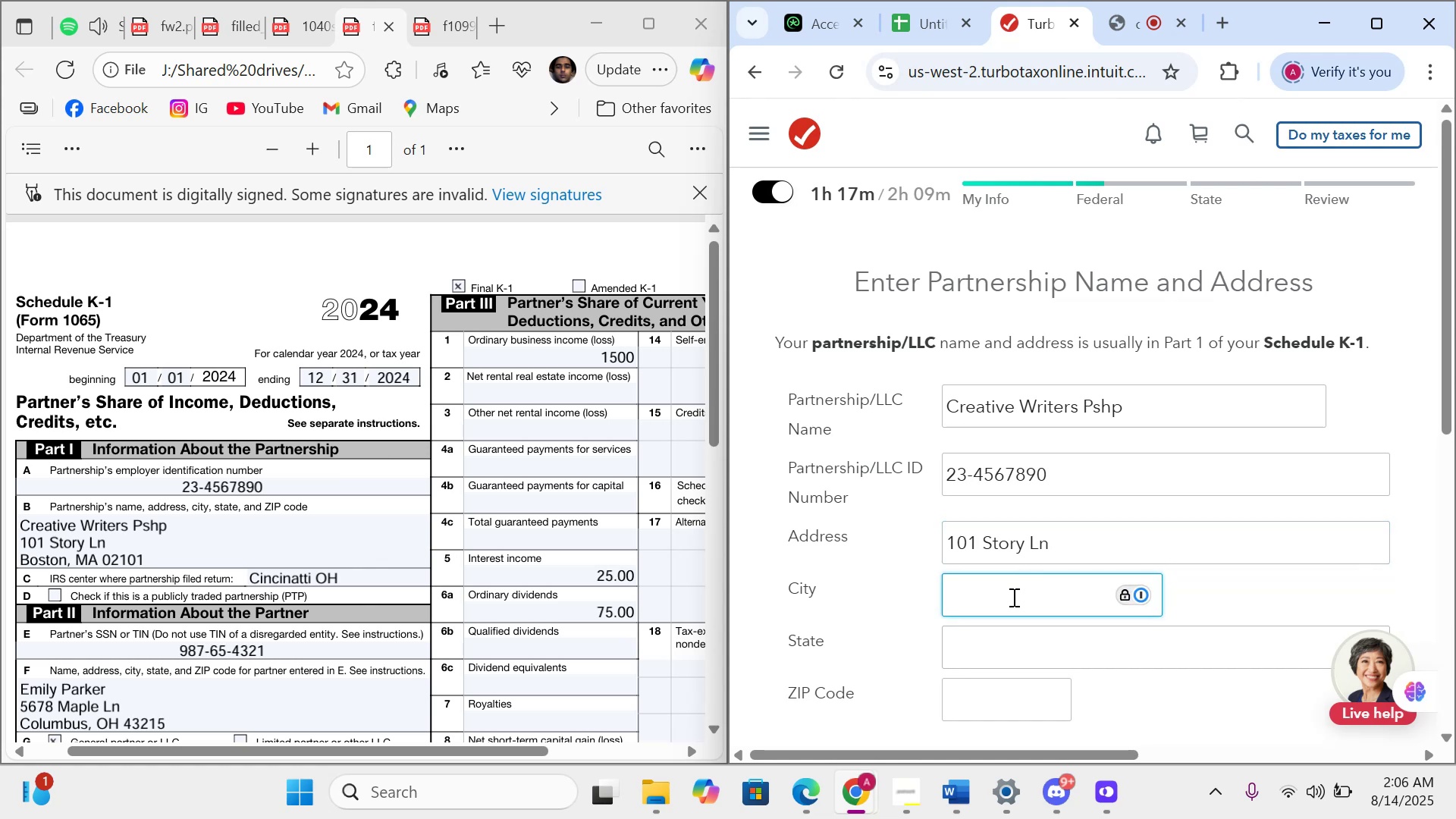 
type(Boston)
key(Tab)
 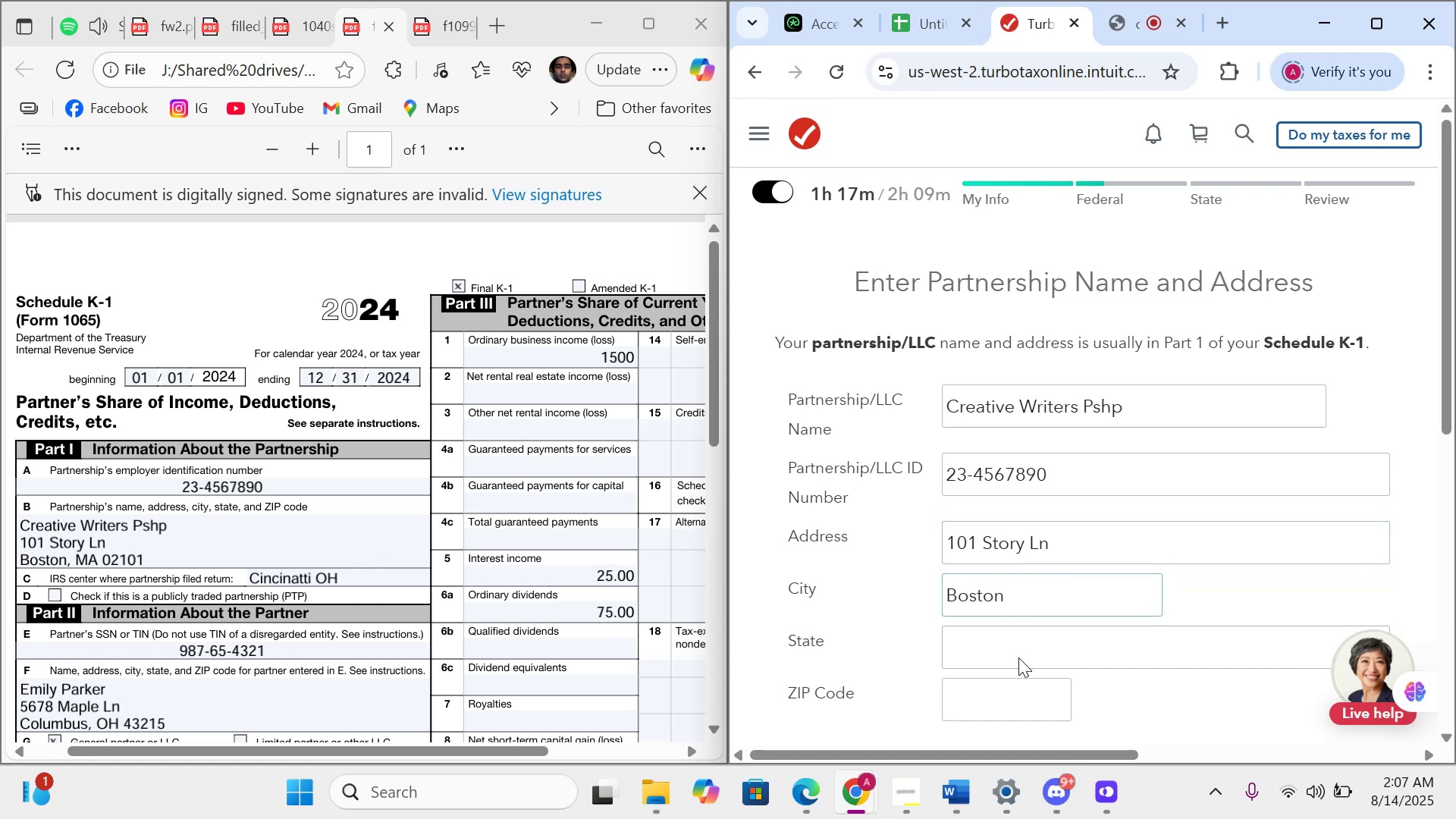 
left_click([1018, 635])
 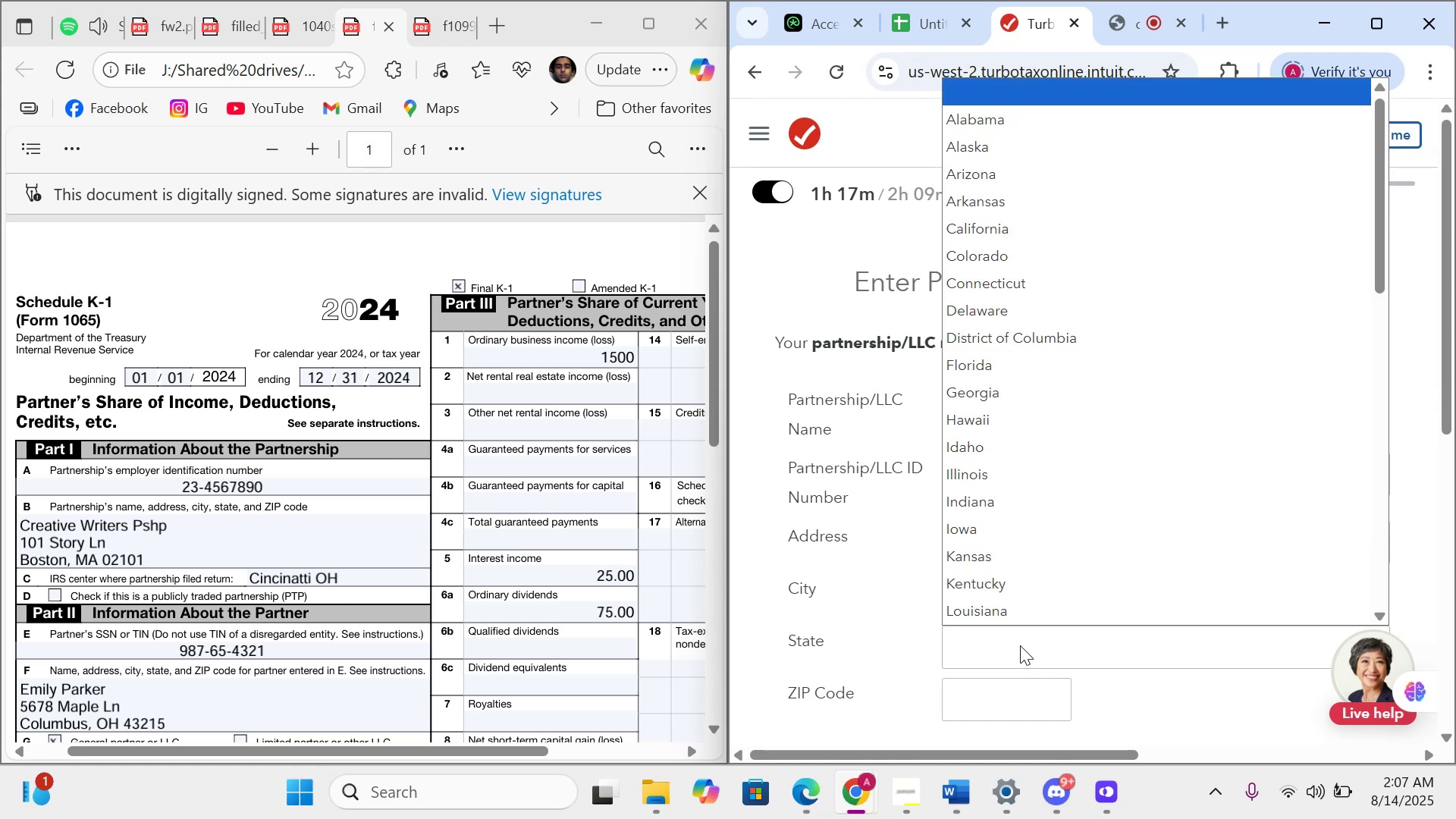 
key(Shift+M)
 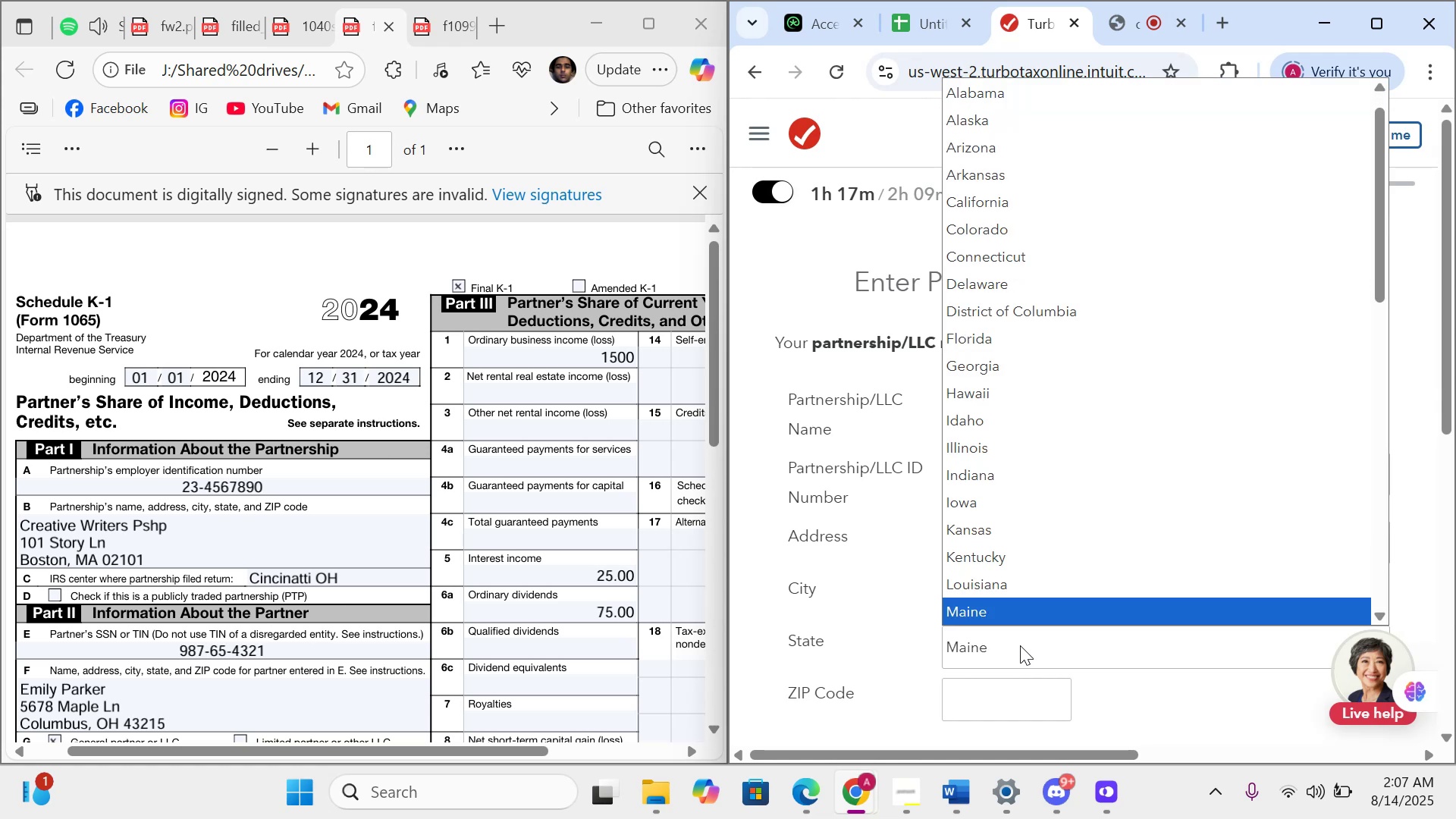 
key(Shift+ShiftLeft)
 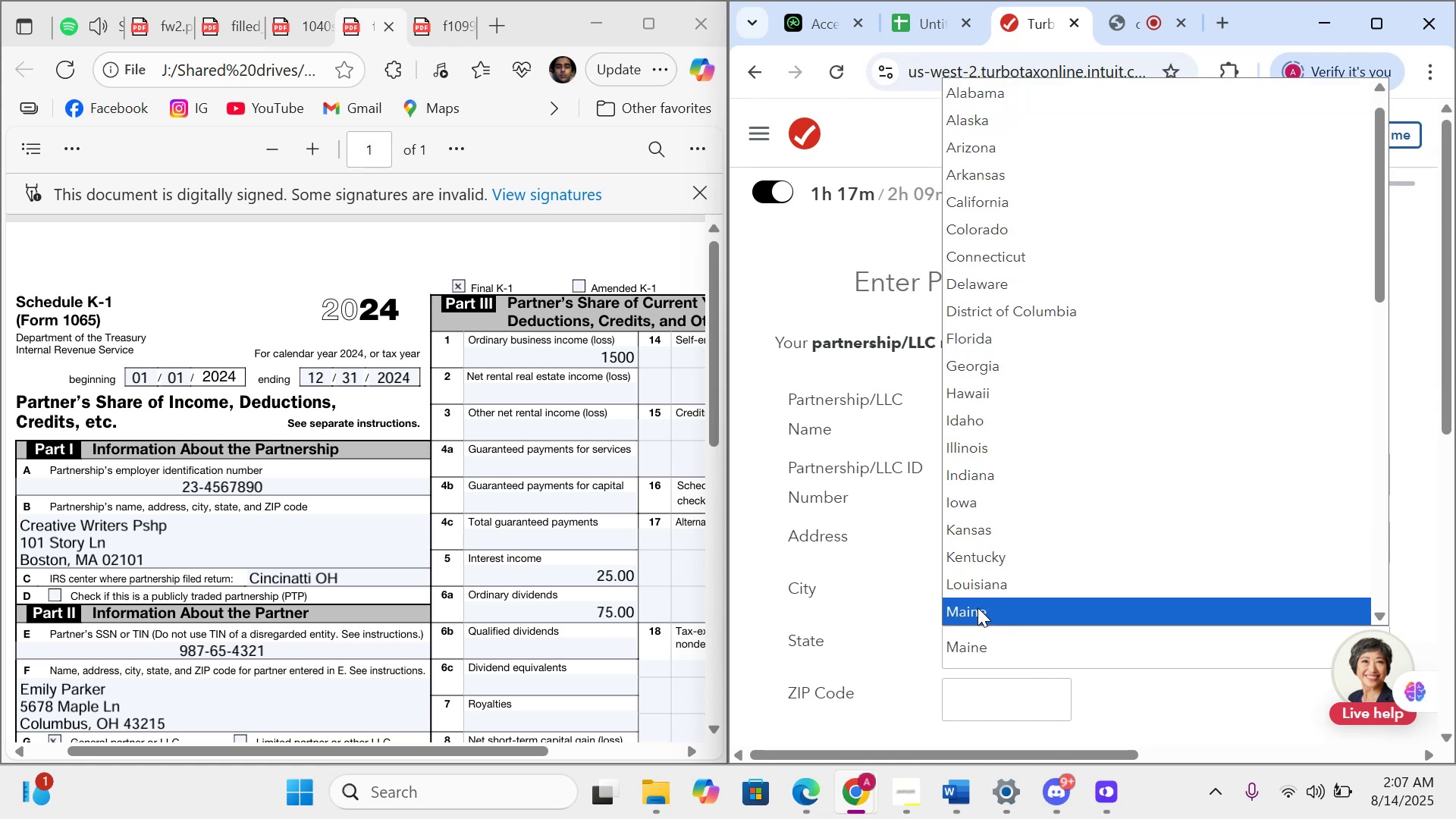 
left_click([977, 607])
 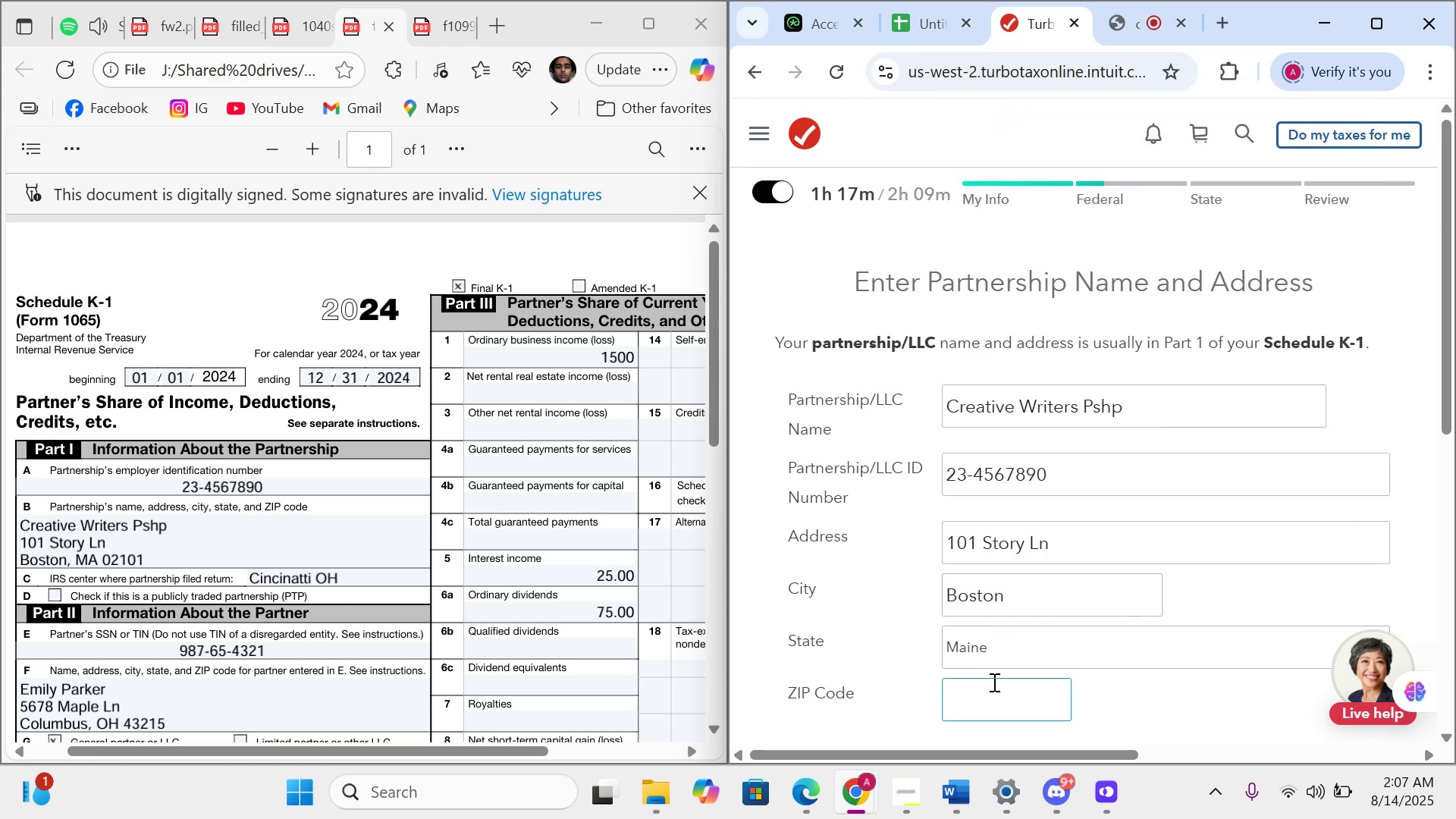 
left_click([993, 692])
 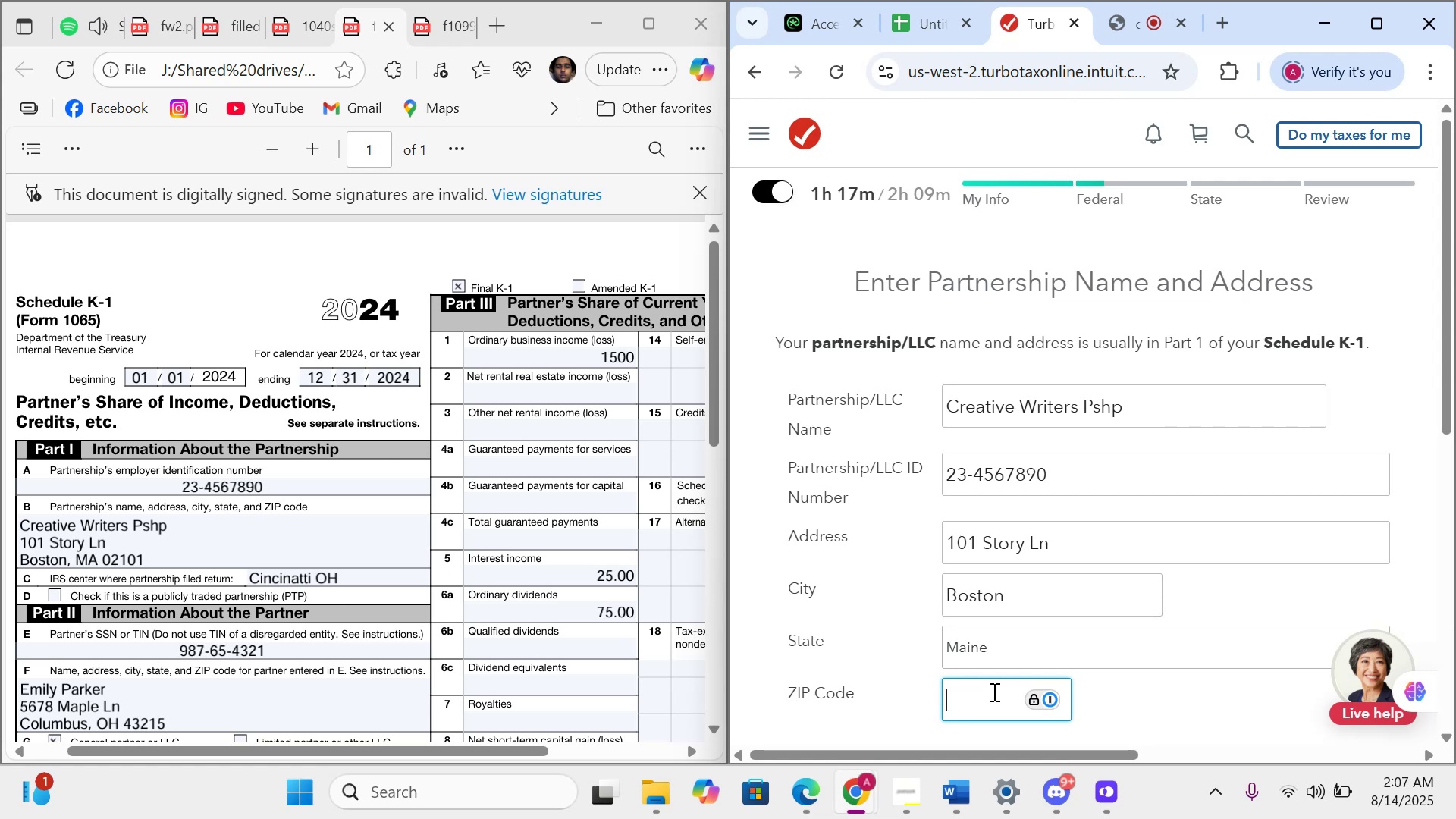 
type(02101)
 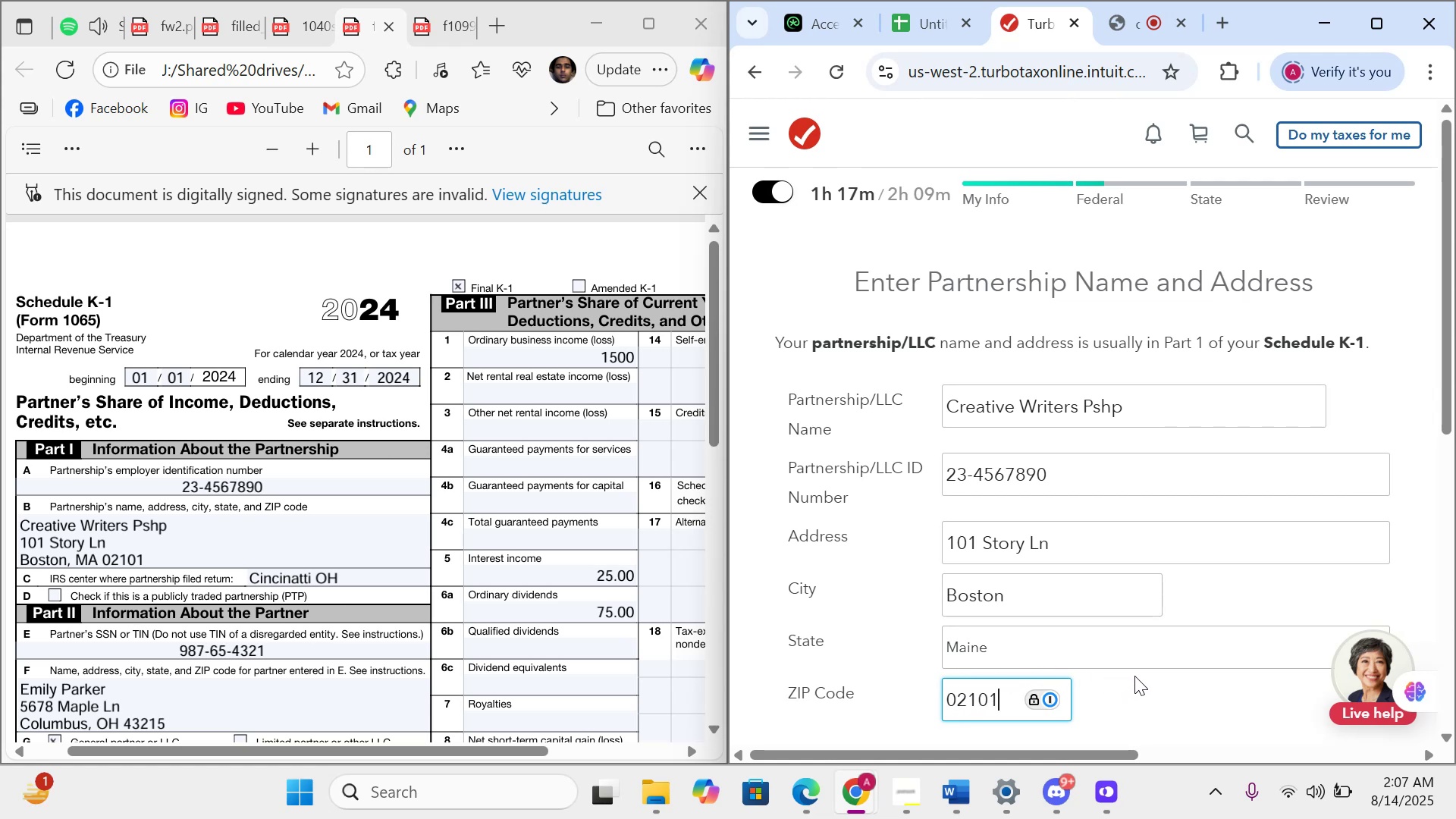 
left_click([1136, 676])
 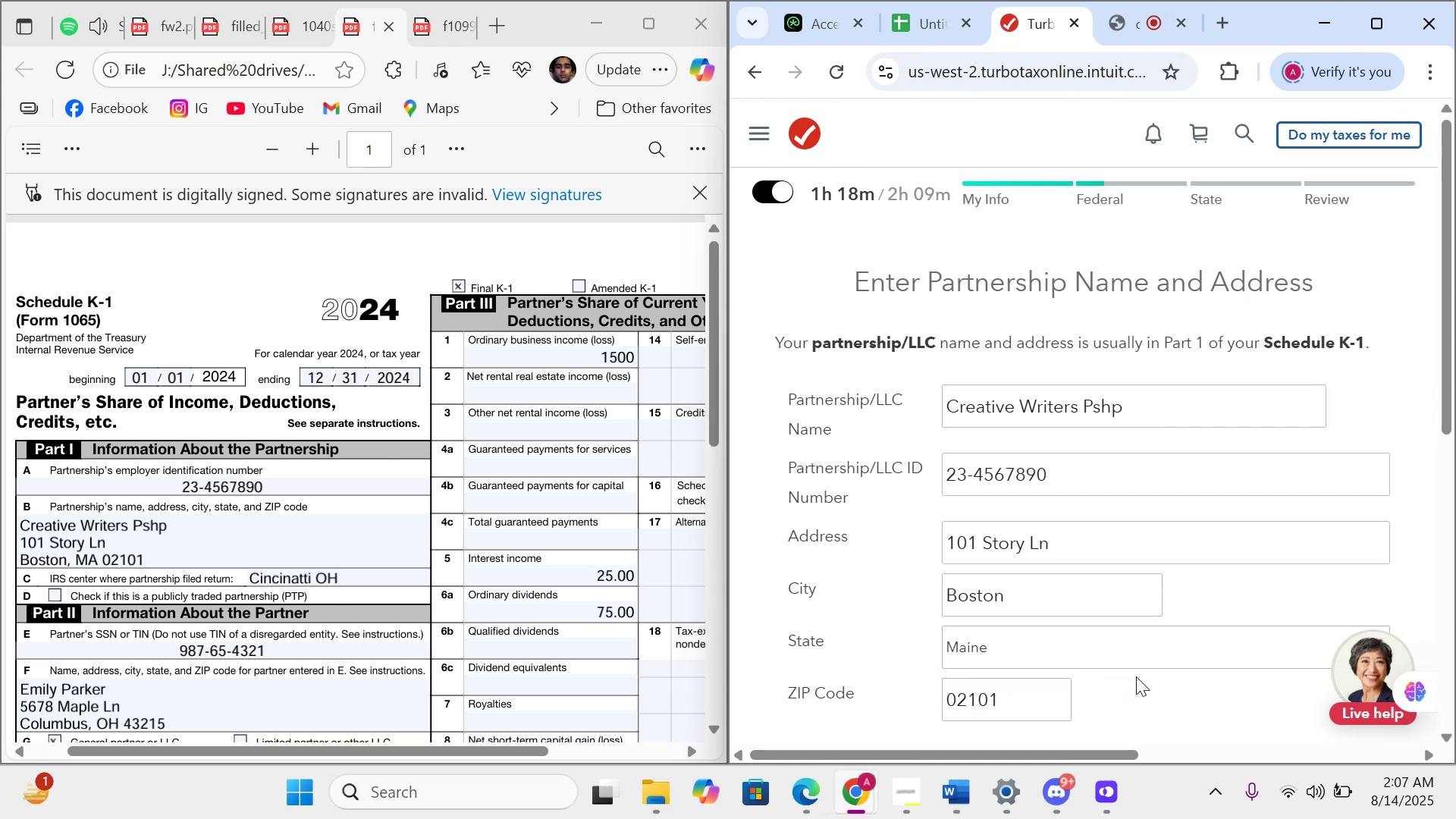 
key(ArrowUp)
 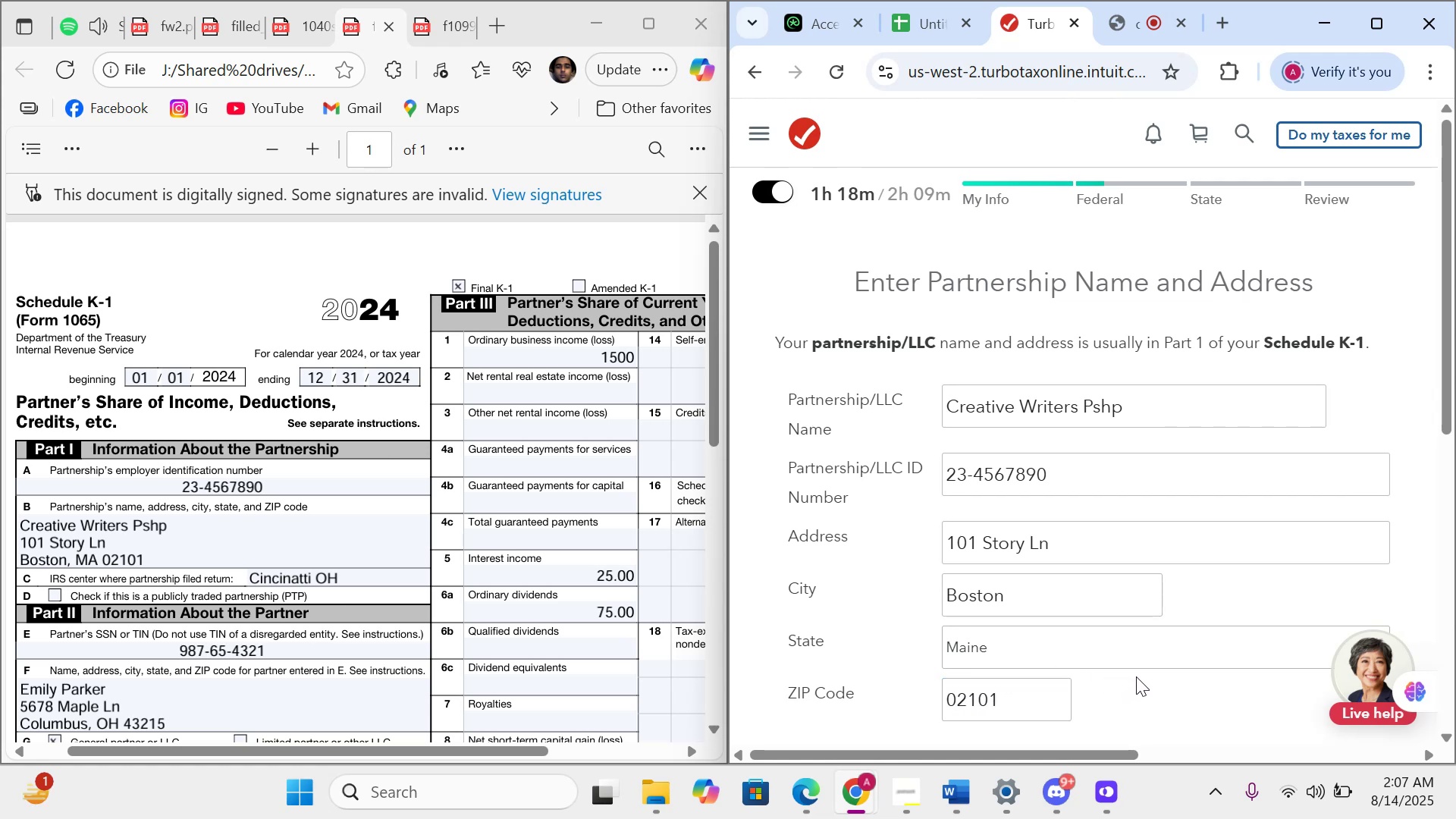 
hold_key(key=ArrowDown, duration=0.72)
 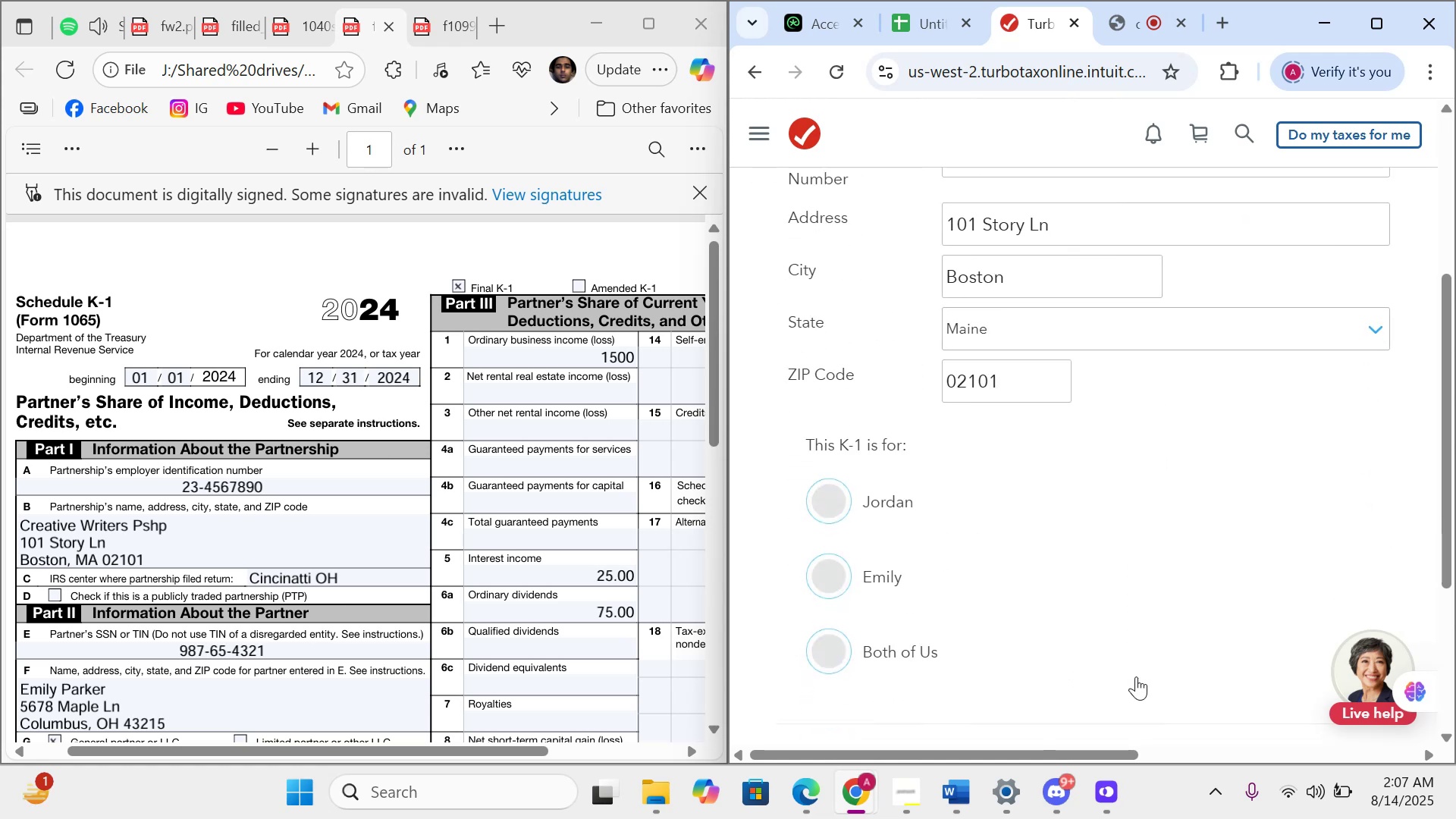 
key(ArrowDown)
 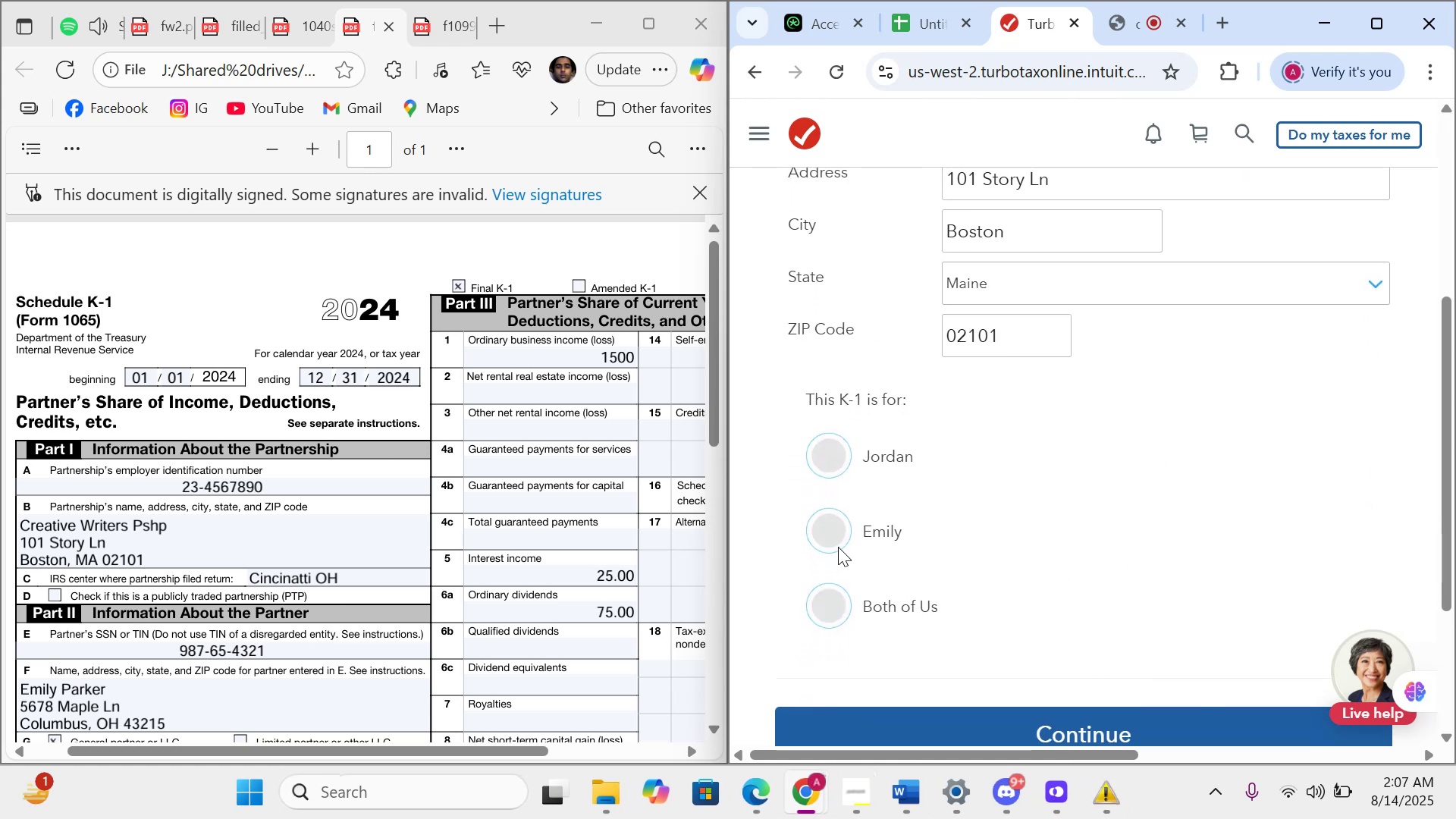 
left_click([830, 541])
 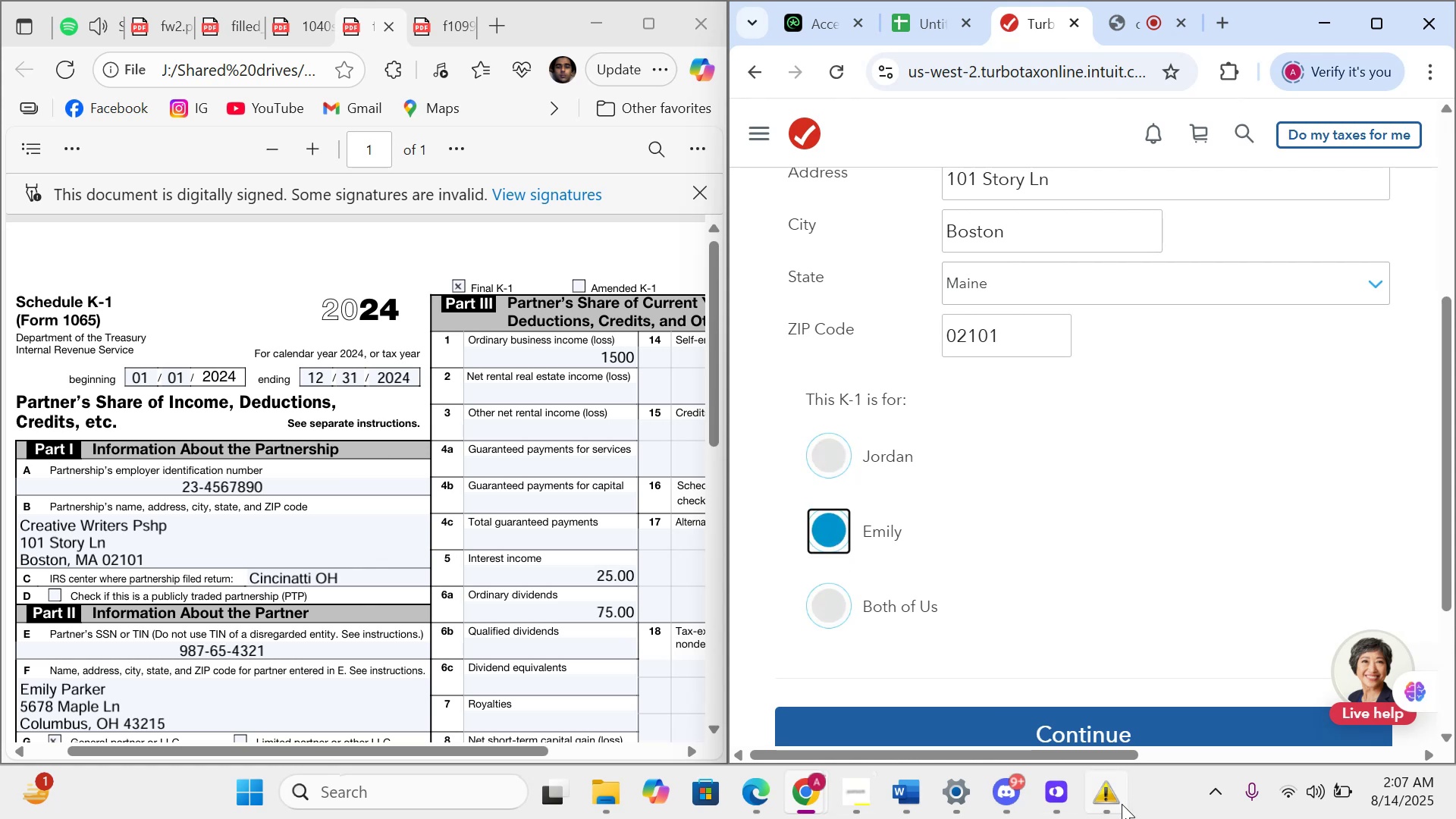 
left_click([1122, 804])
 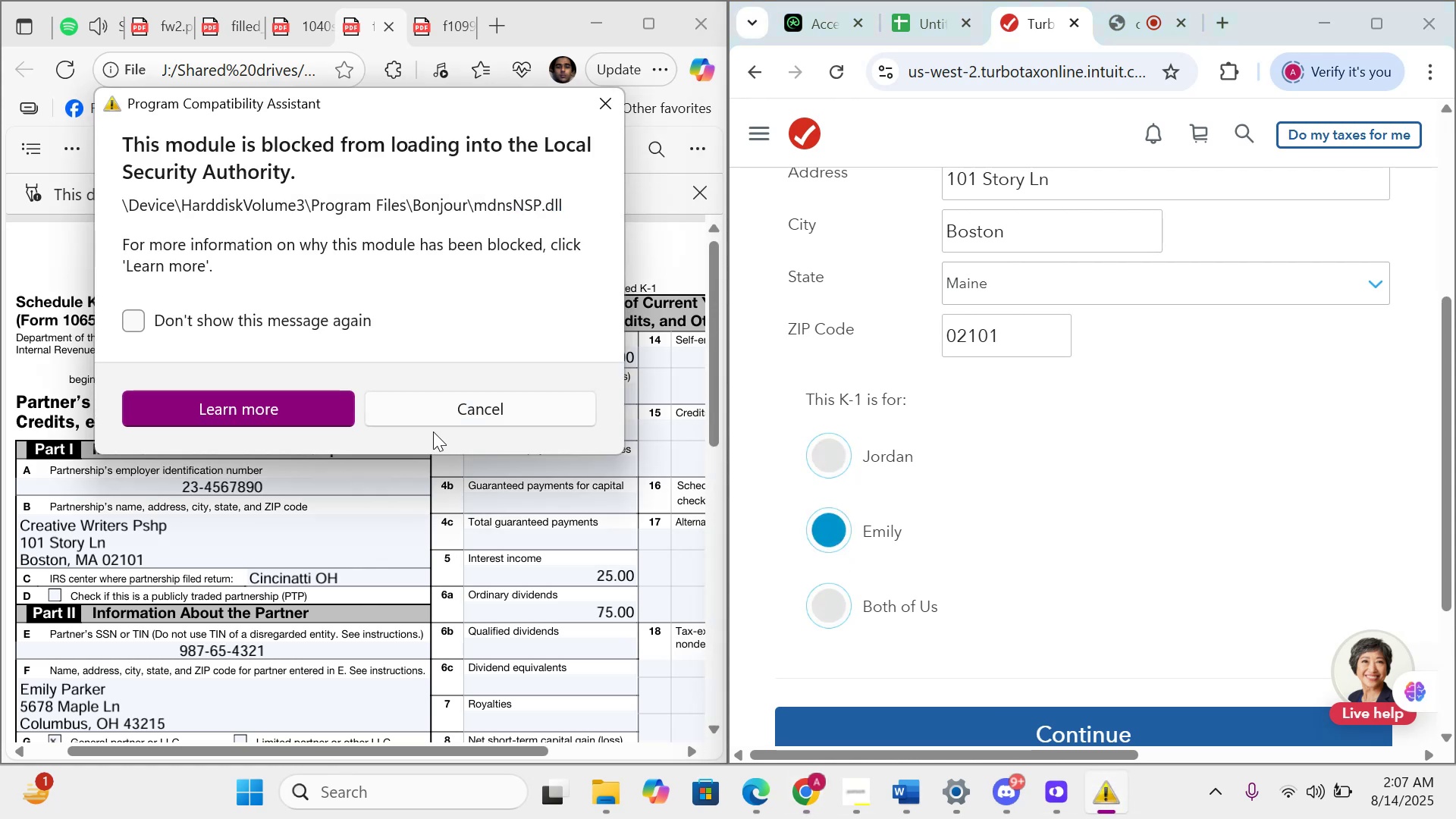 
left_click([425, 401])
 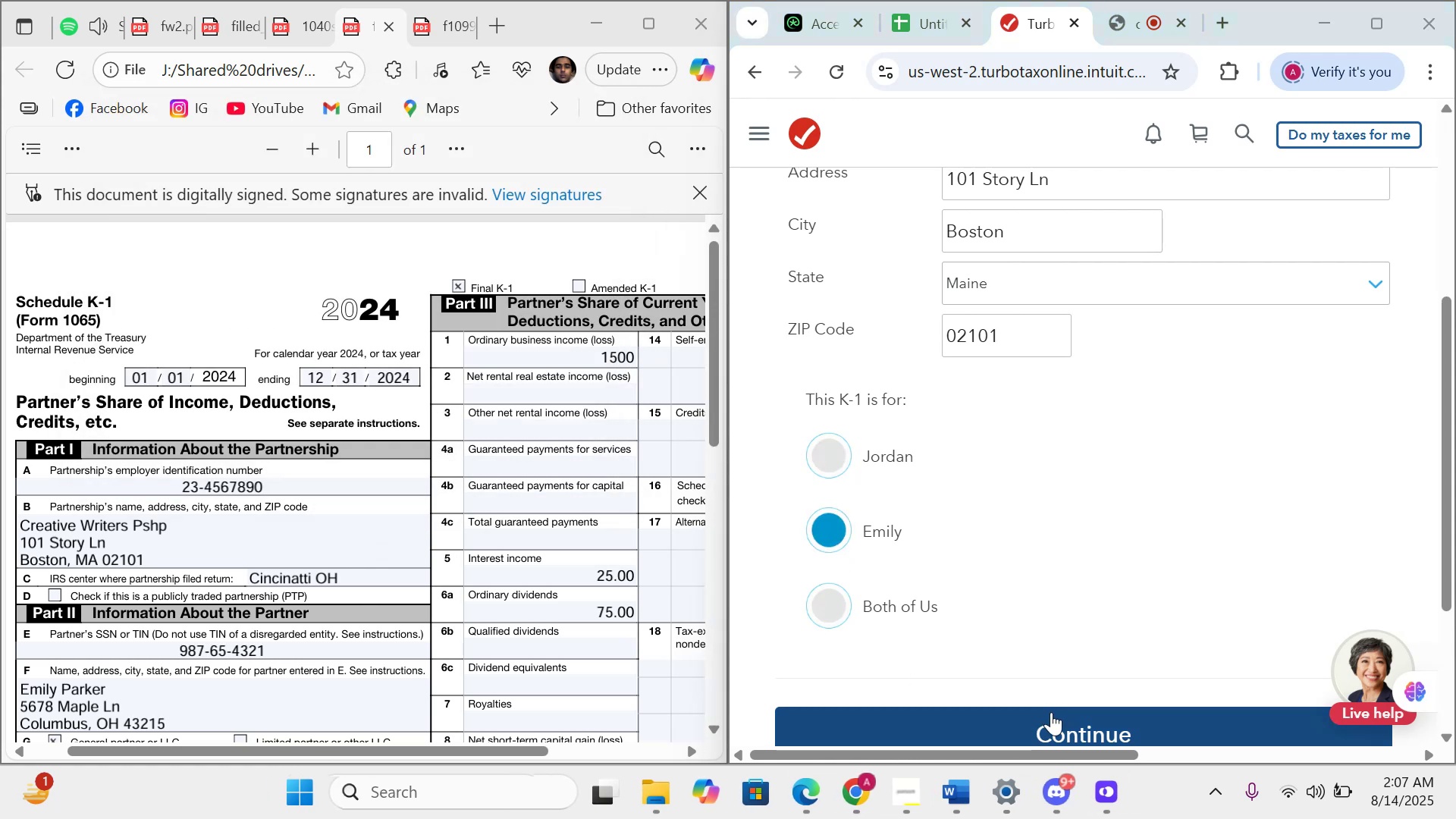 
left_click([1053, 714])
 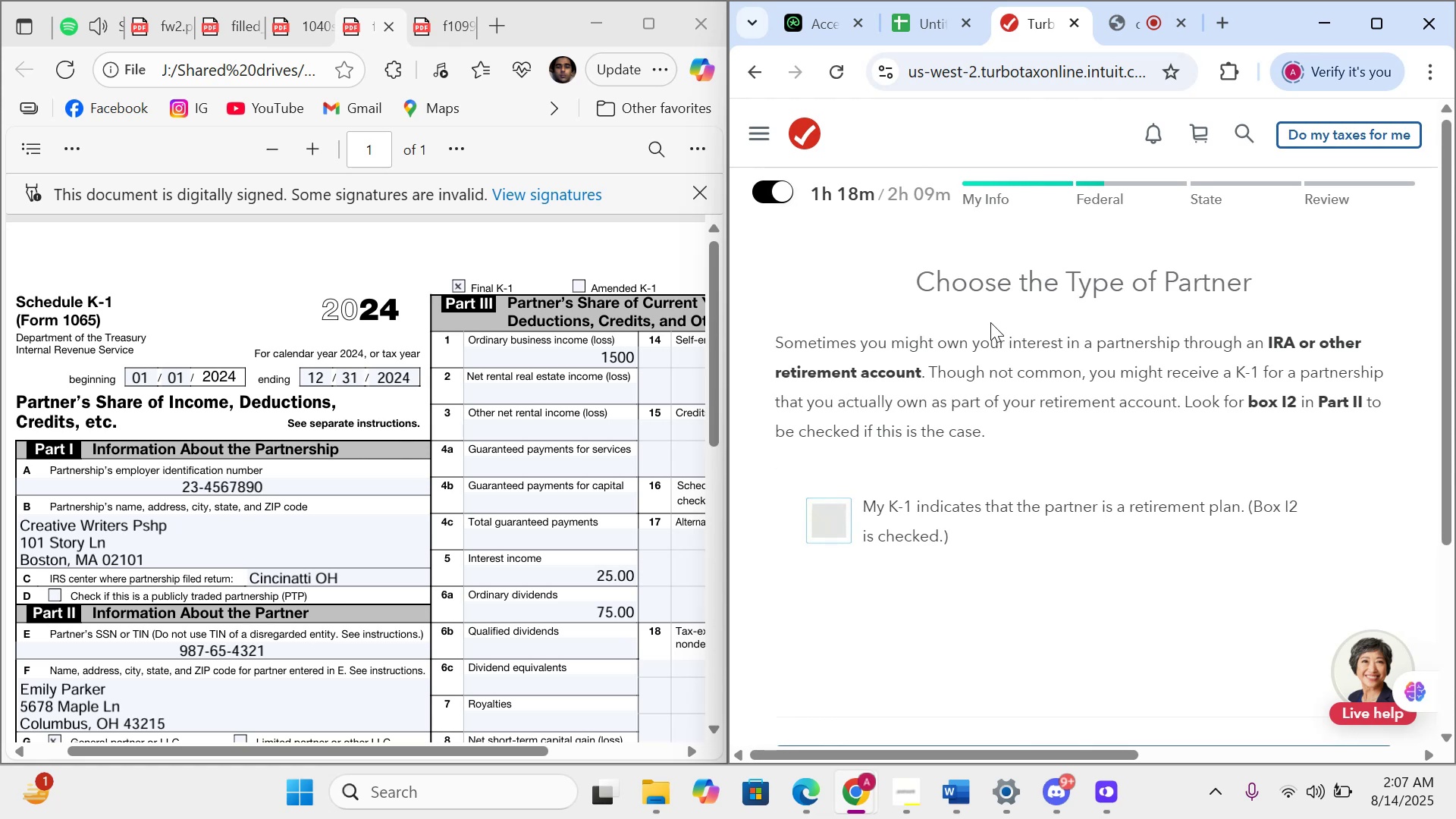 
wait(7.58)
 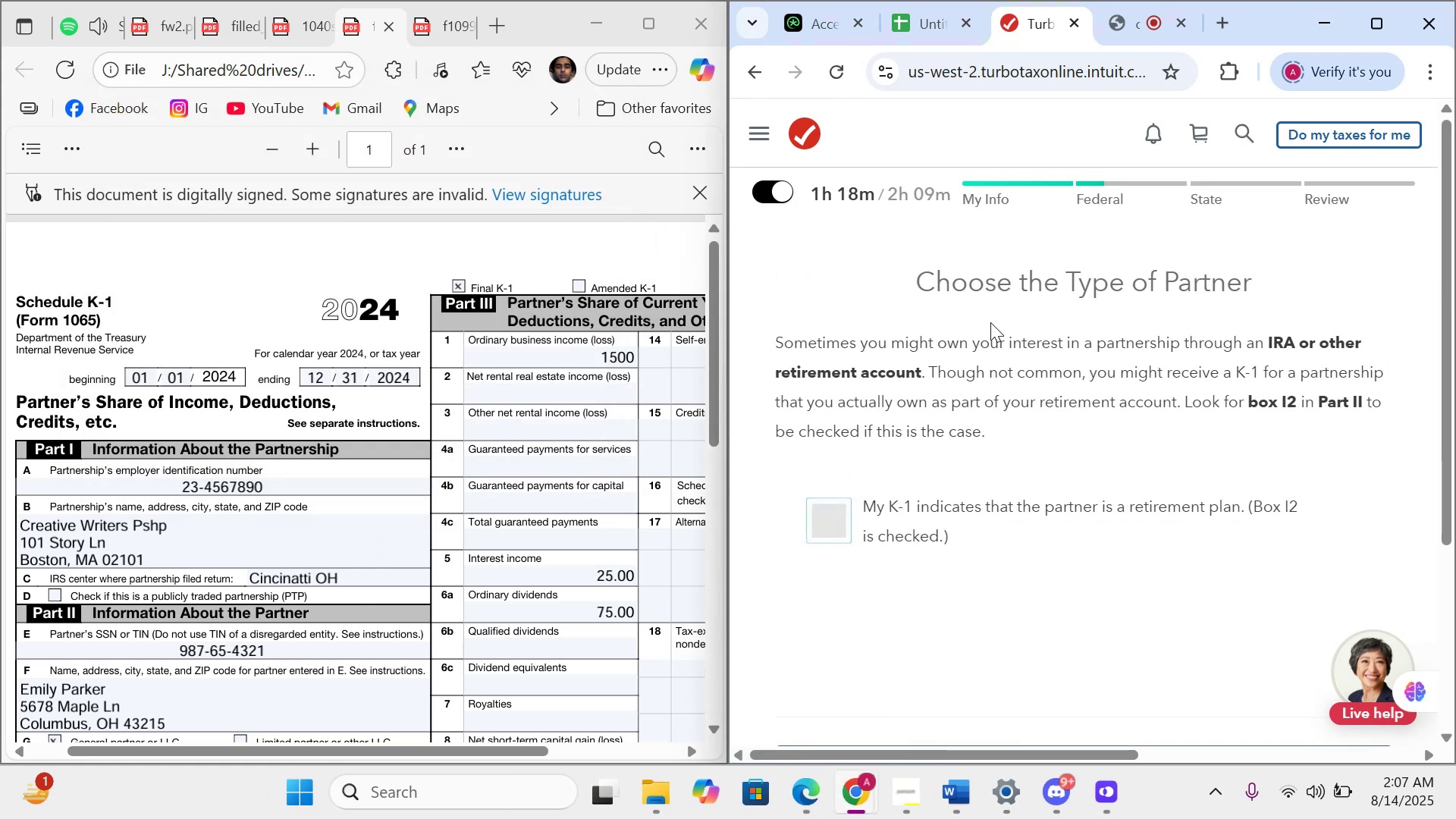 
scroll: coordinate [990, 322], scroll_direction: down, amount: 7.0
 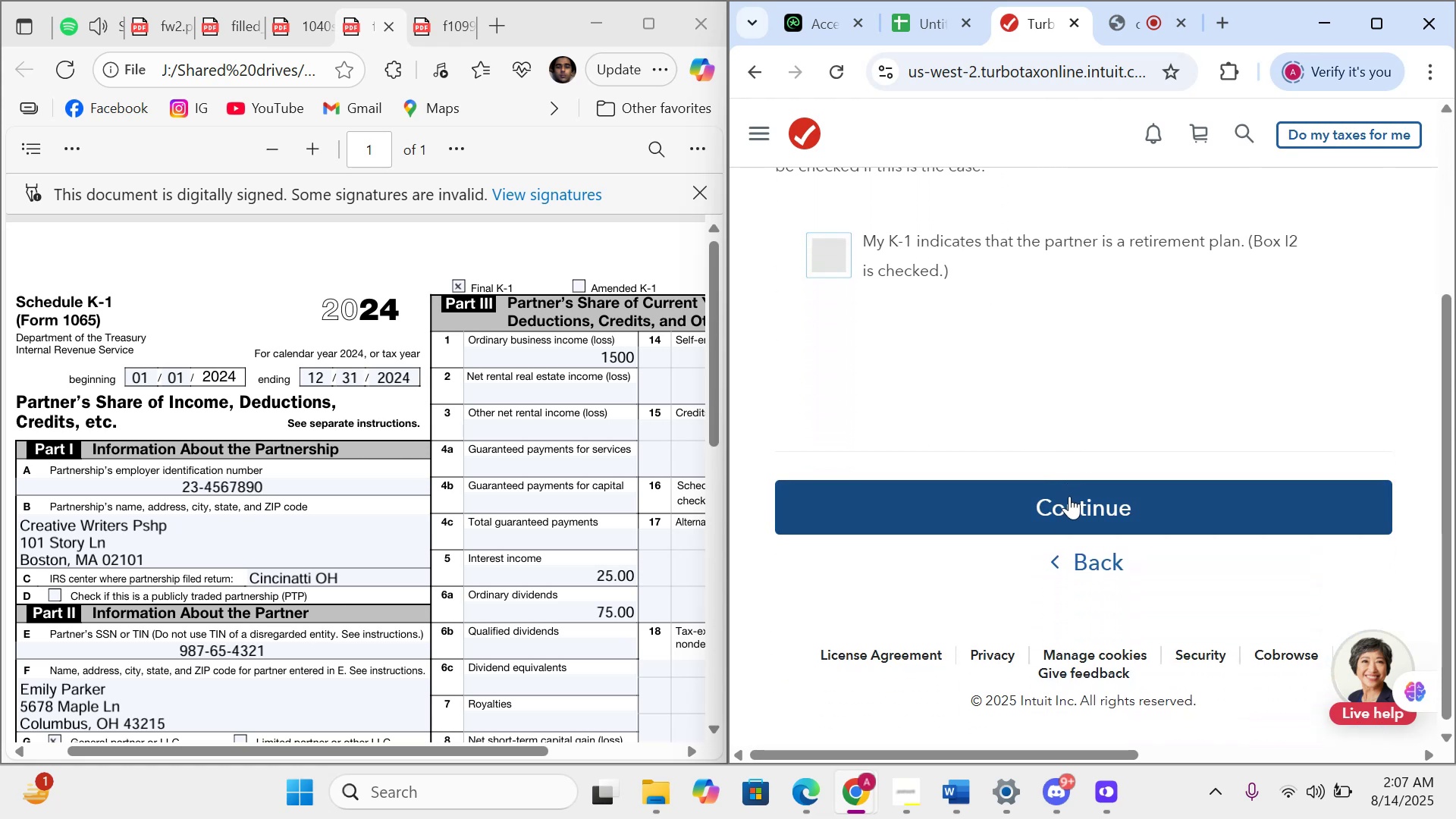 
left_click([1069, 496])
 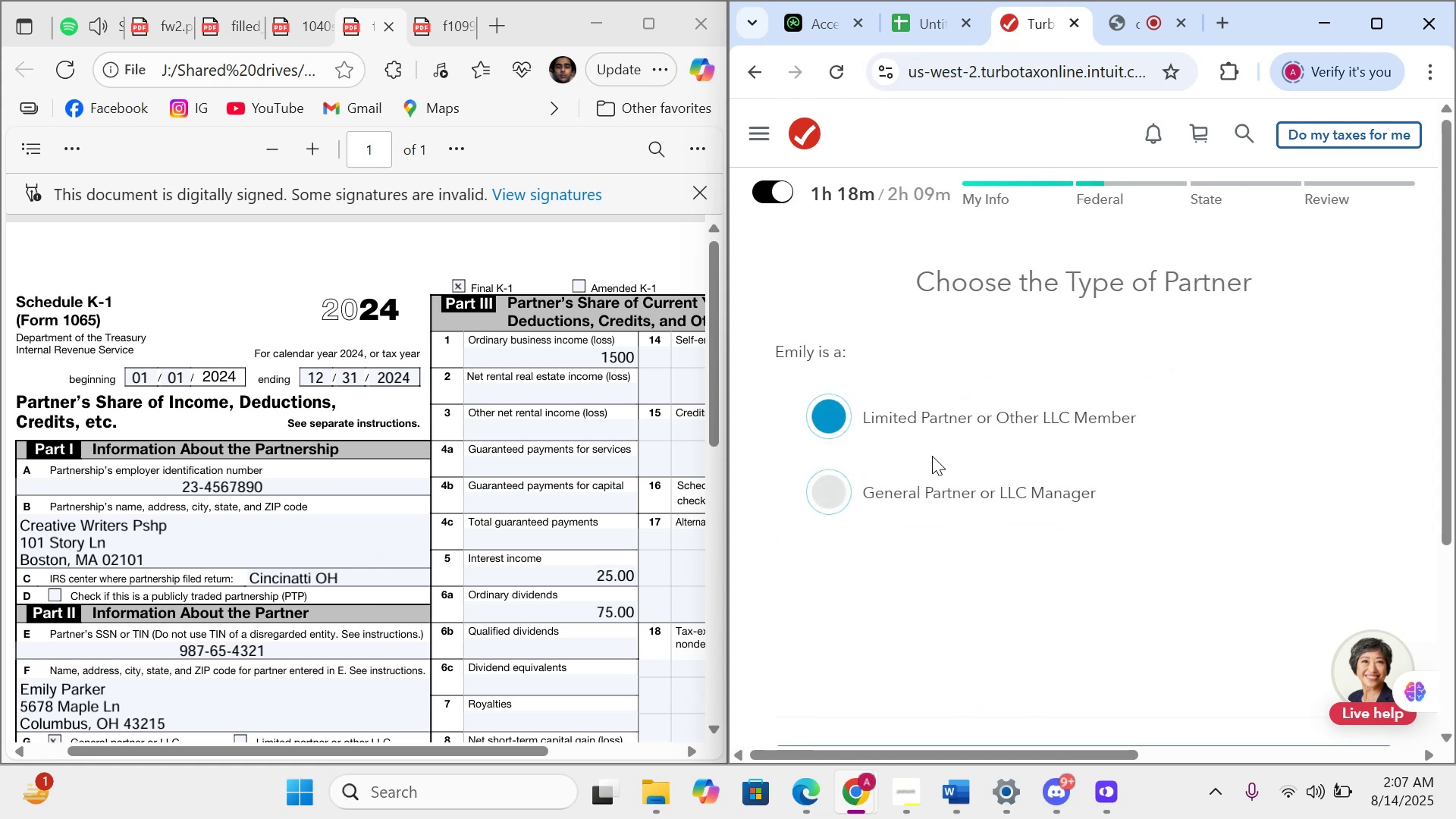 
scroll: coordinate [930, 458], scroll_direction: down, amount: 5.0
 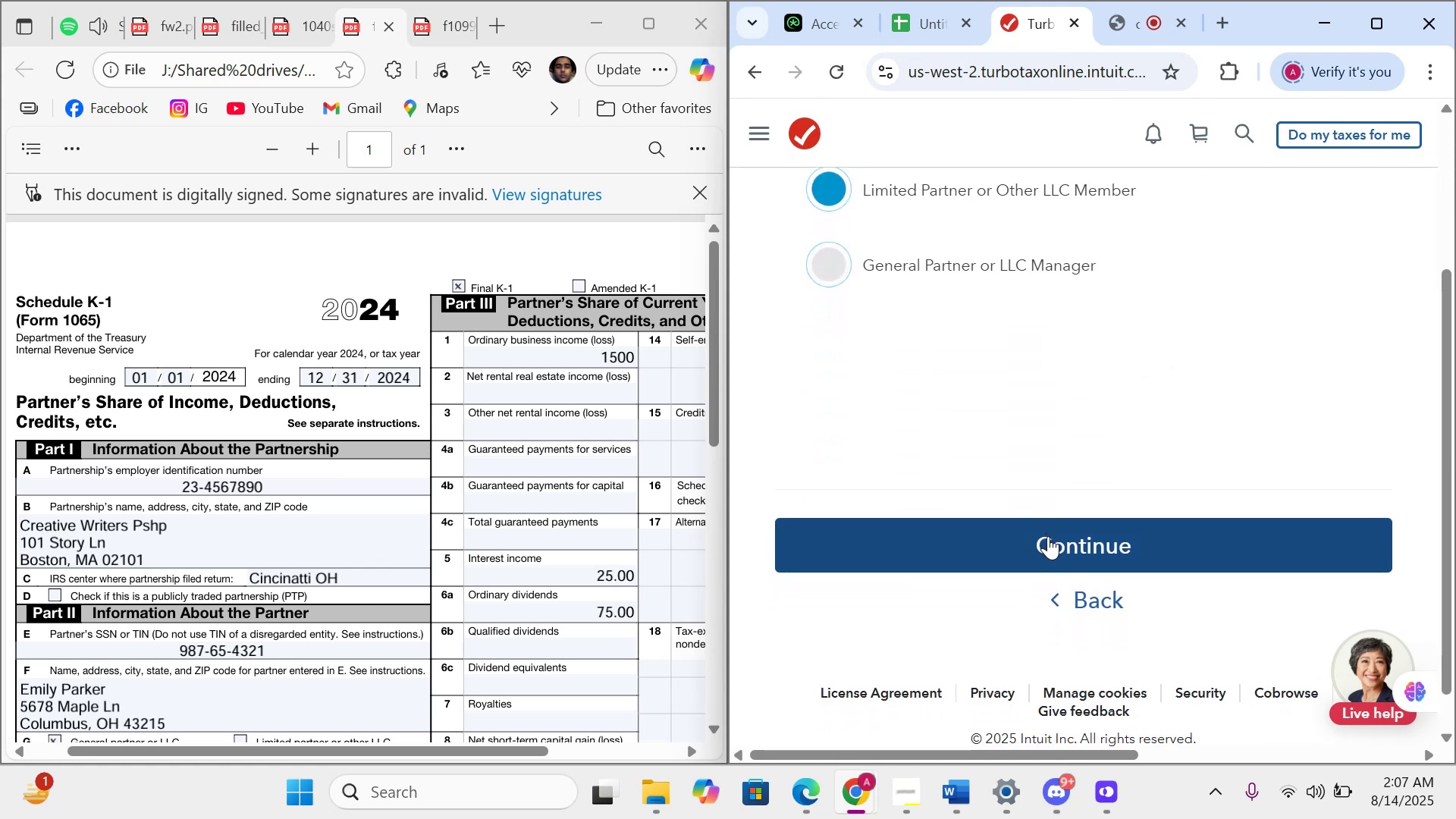 
left_click([1049, 536])
 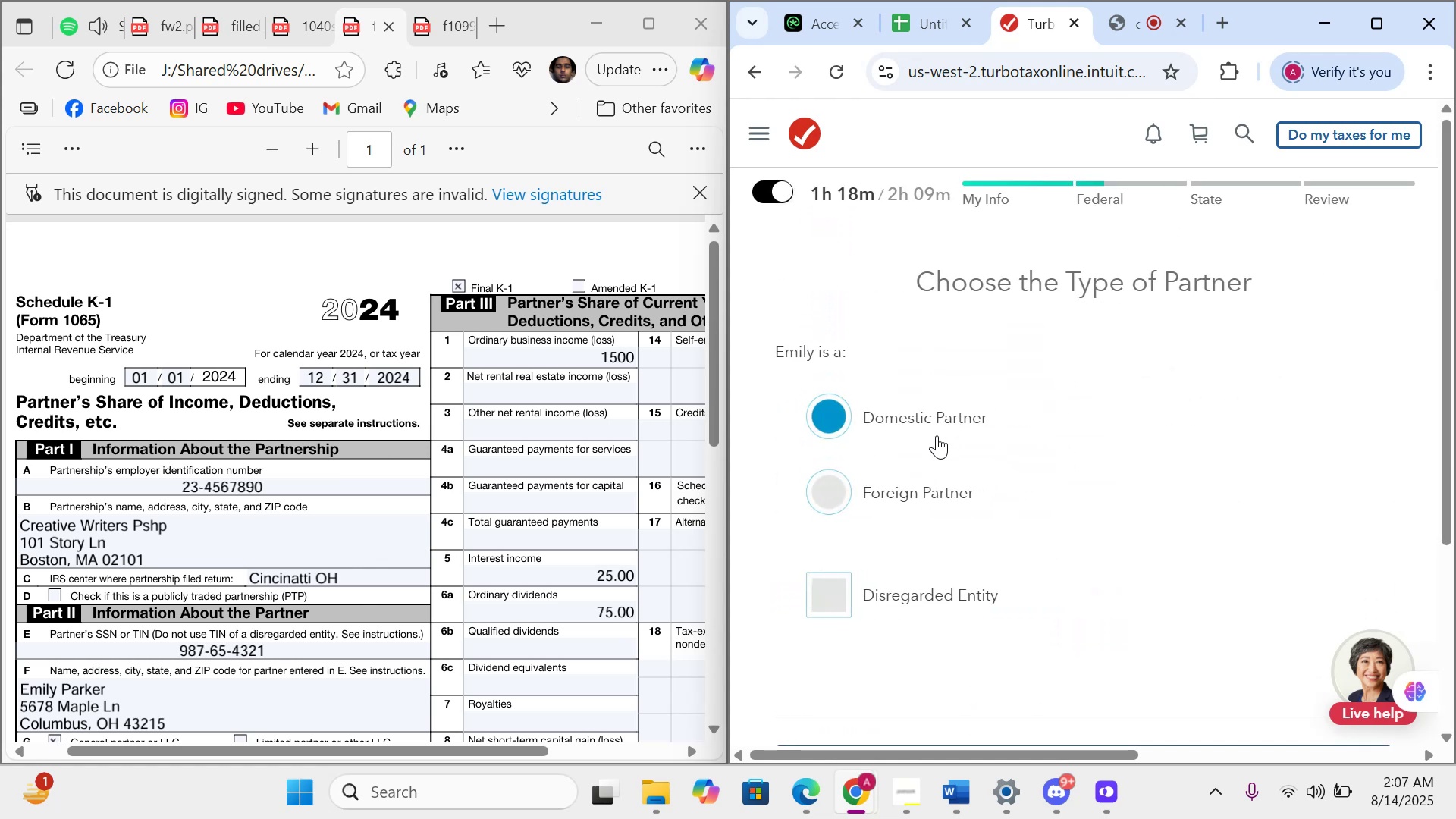 
scroll: coordinate [535, 403], scroll_direction: down, amount: 11.0
 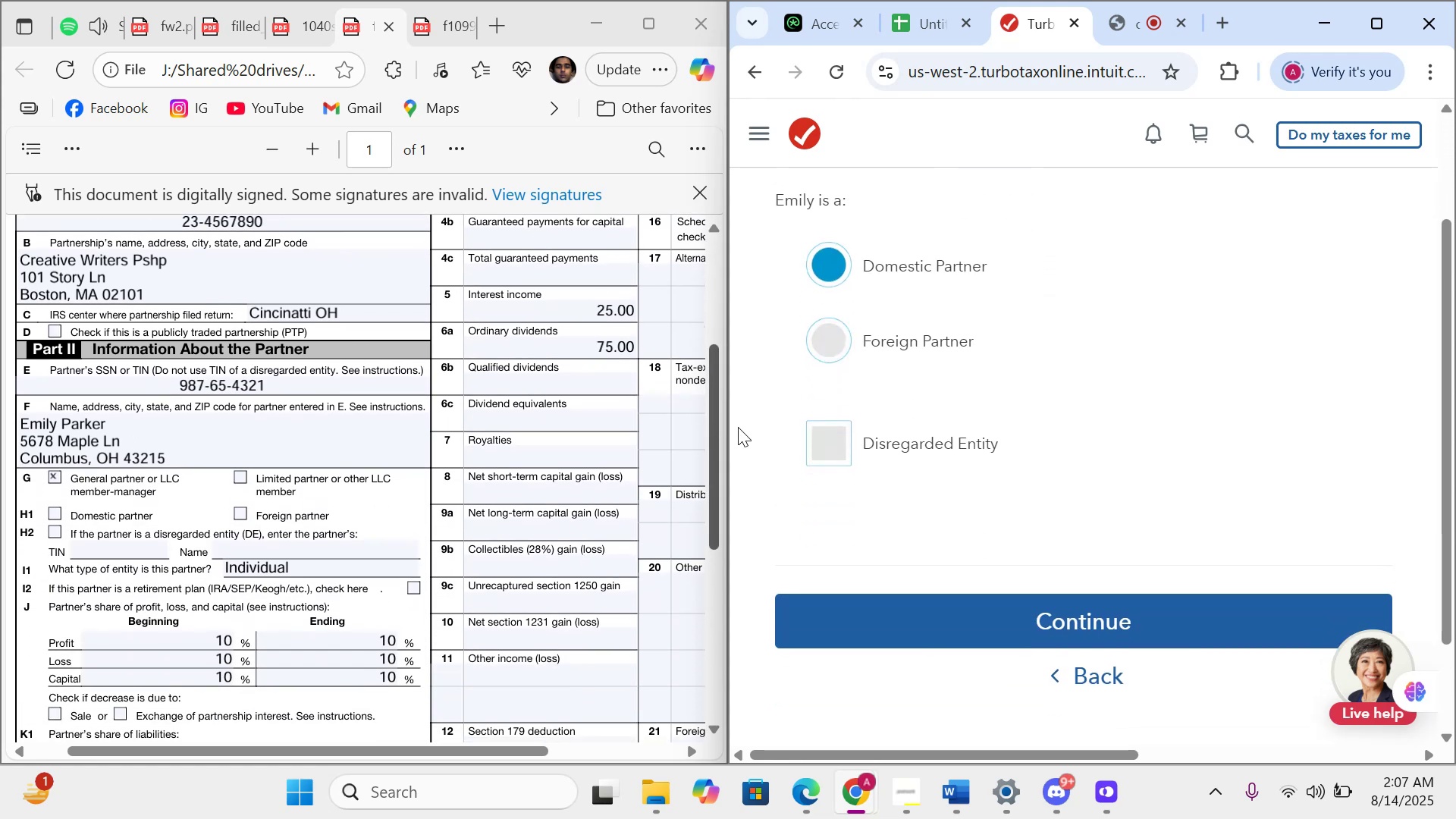 
scroll: coordinate [829, 415], scroll_direction: up, amount: 10.0
 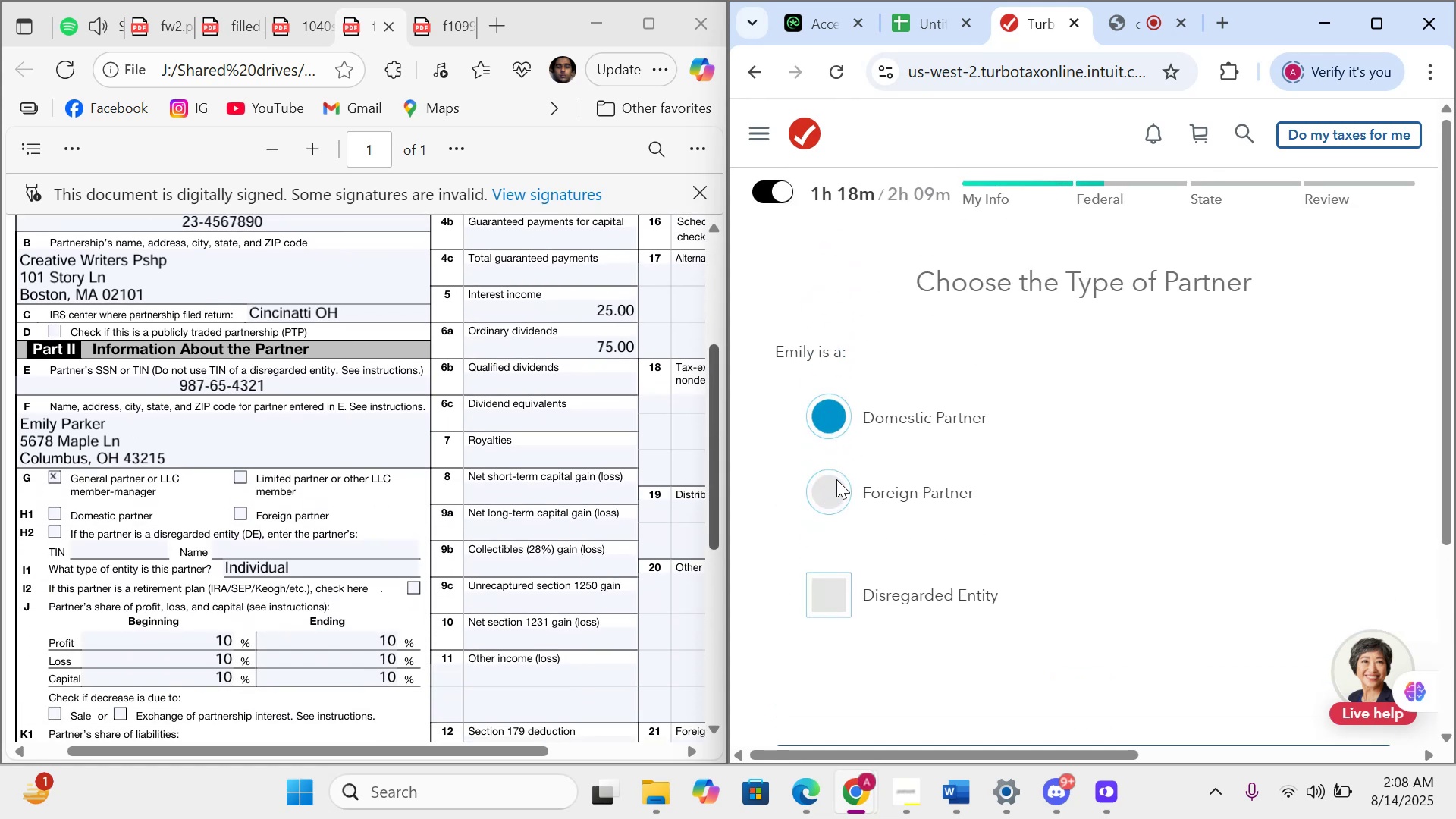 
scroll: coordinate [853, 508], scroll_direction: down, amount: 5.0
 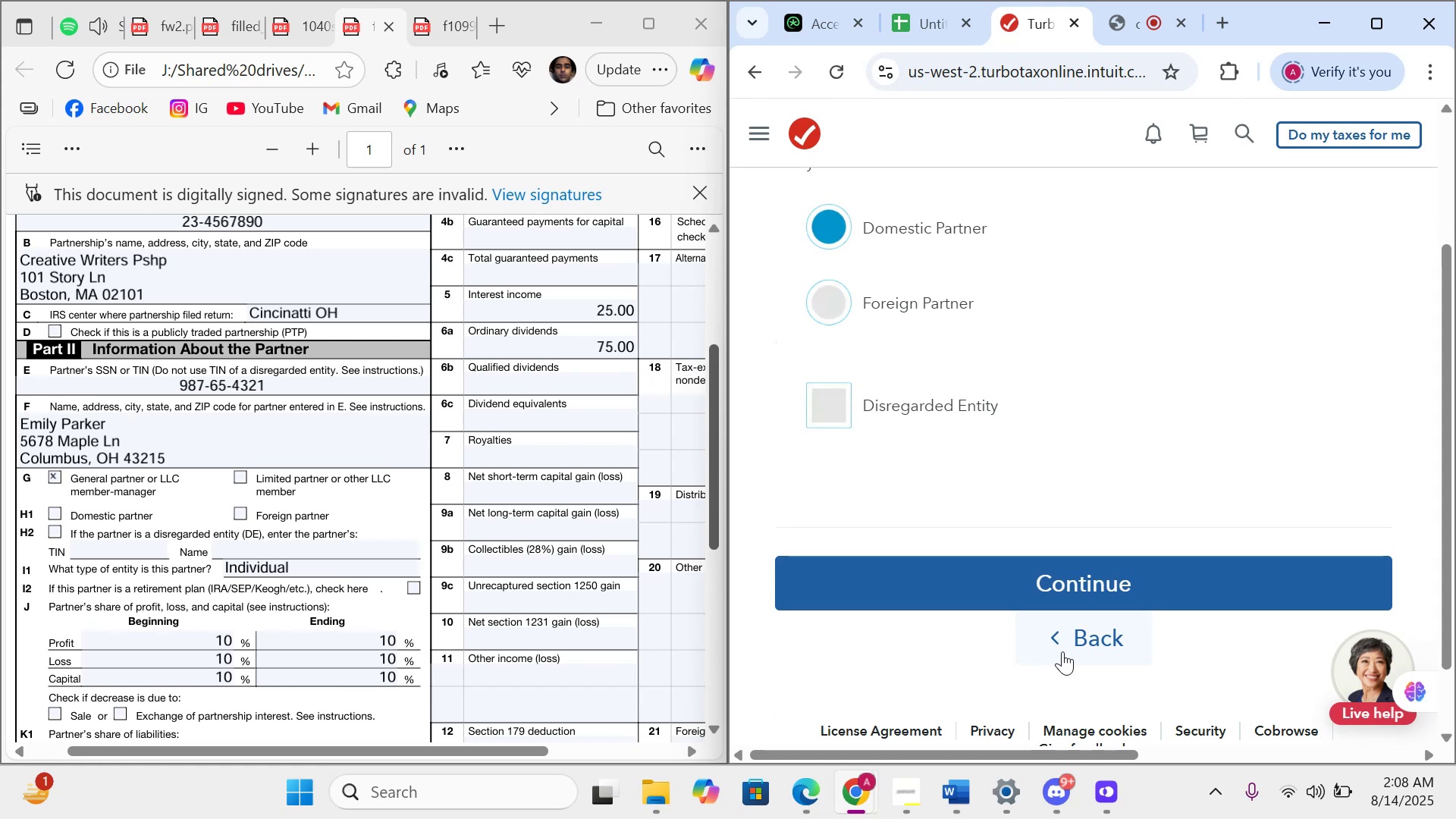 
left_click([1062, 651])
 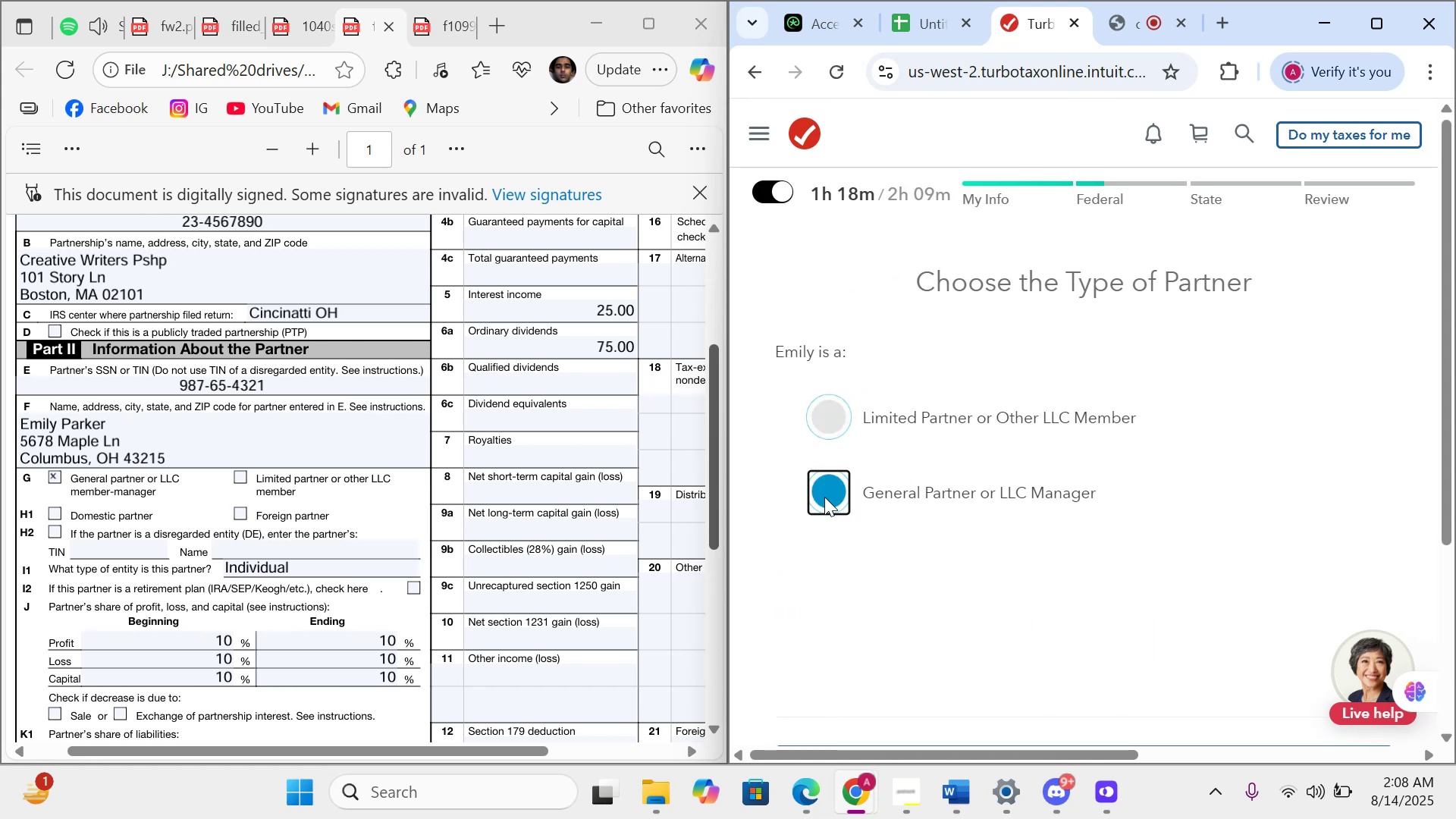 
scroll: coordinate [967, 449], scroll_direction: down, amount: 8.0
 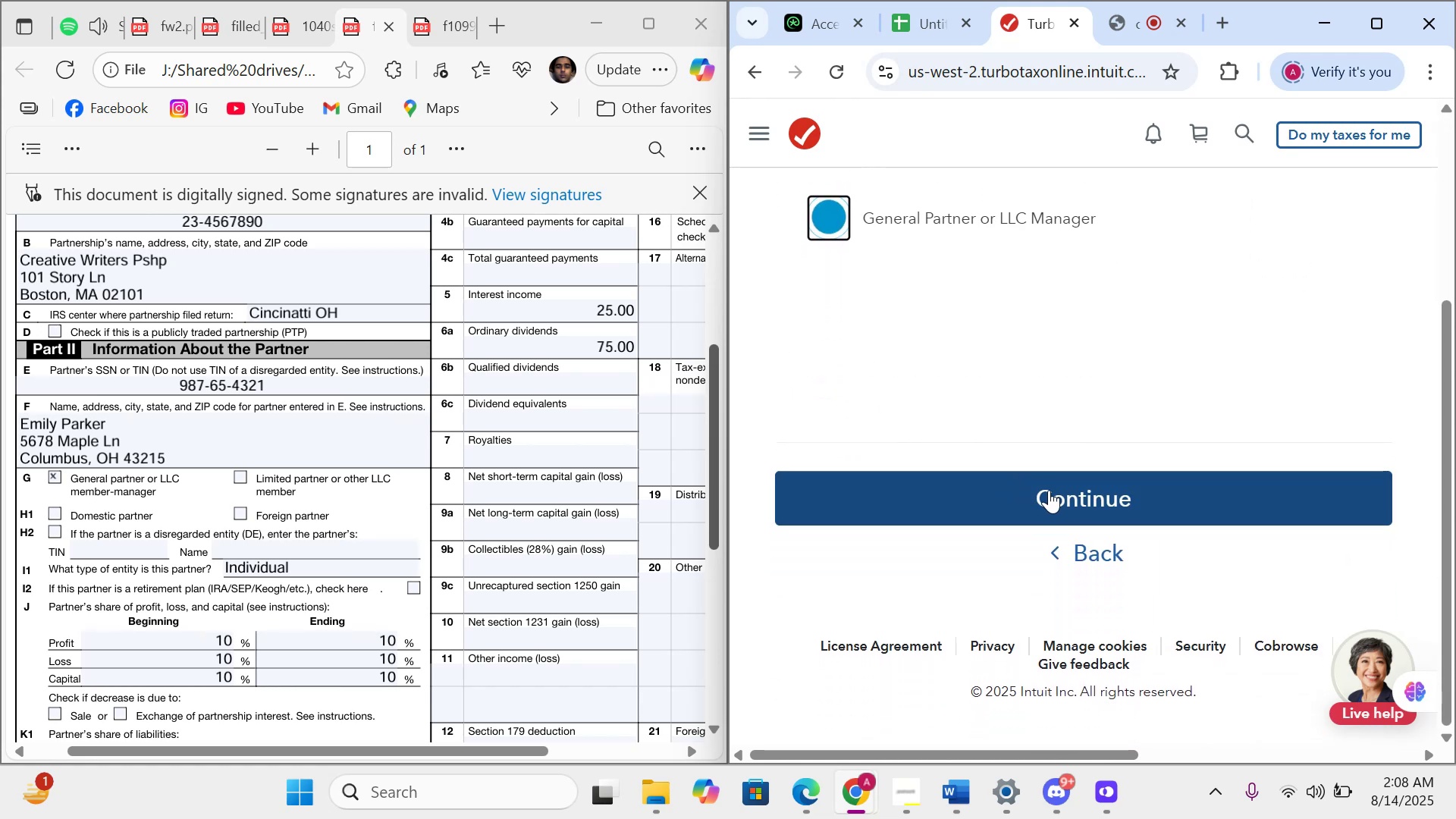 
left_click([1052, 490])
 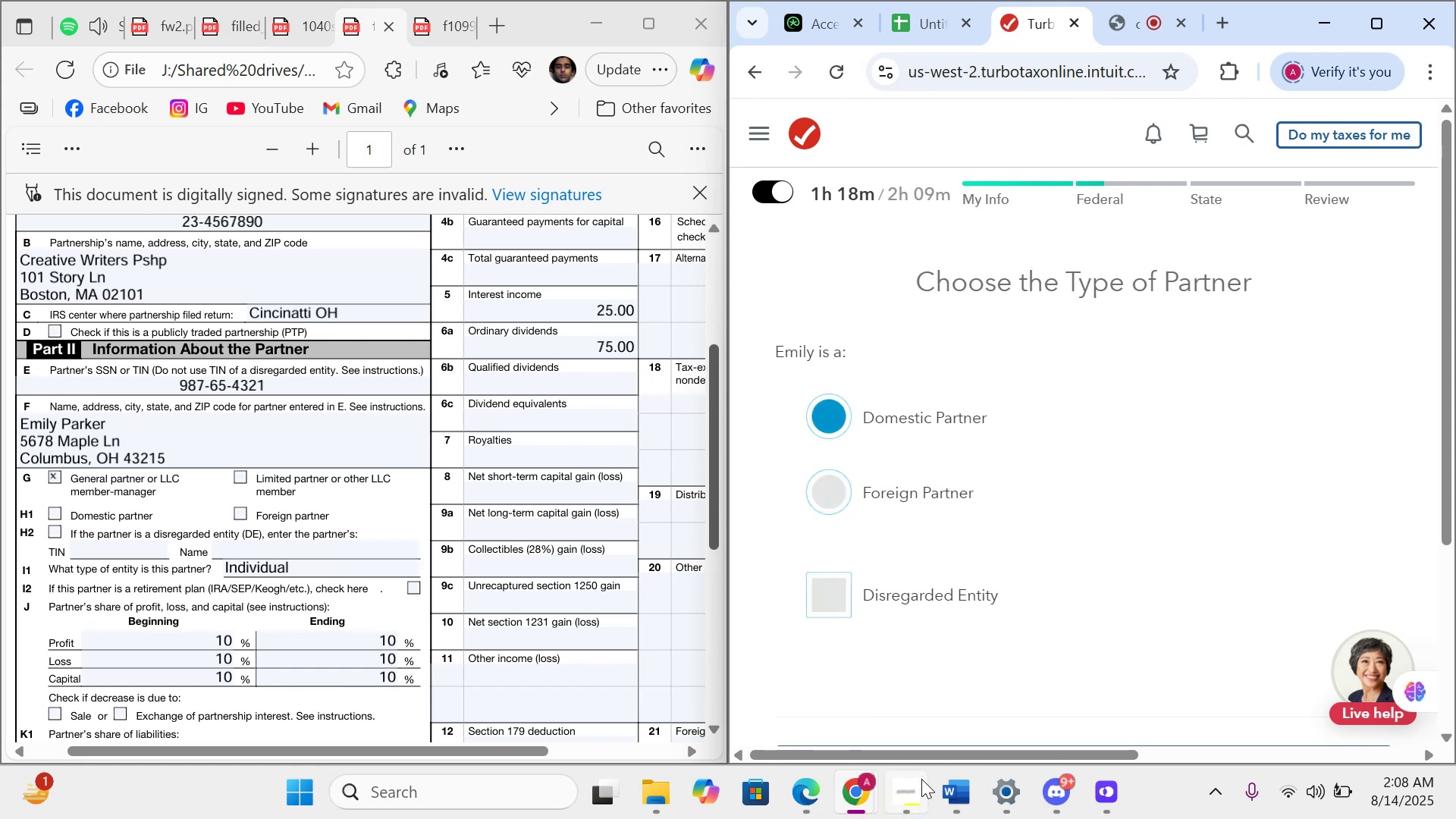 
mouse_move([1043, 650])
 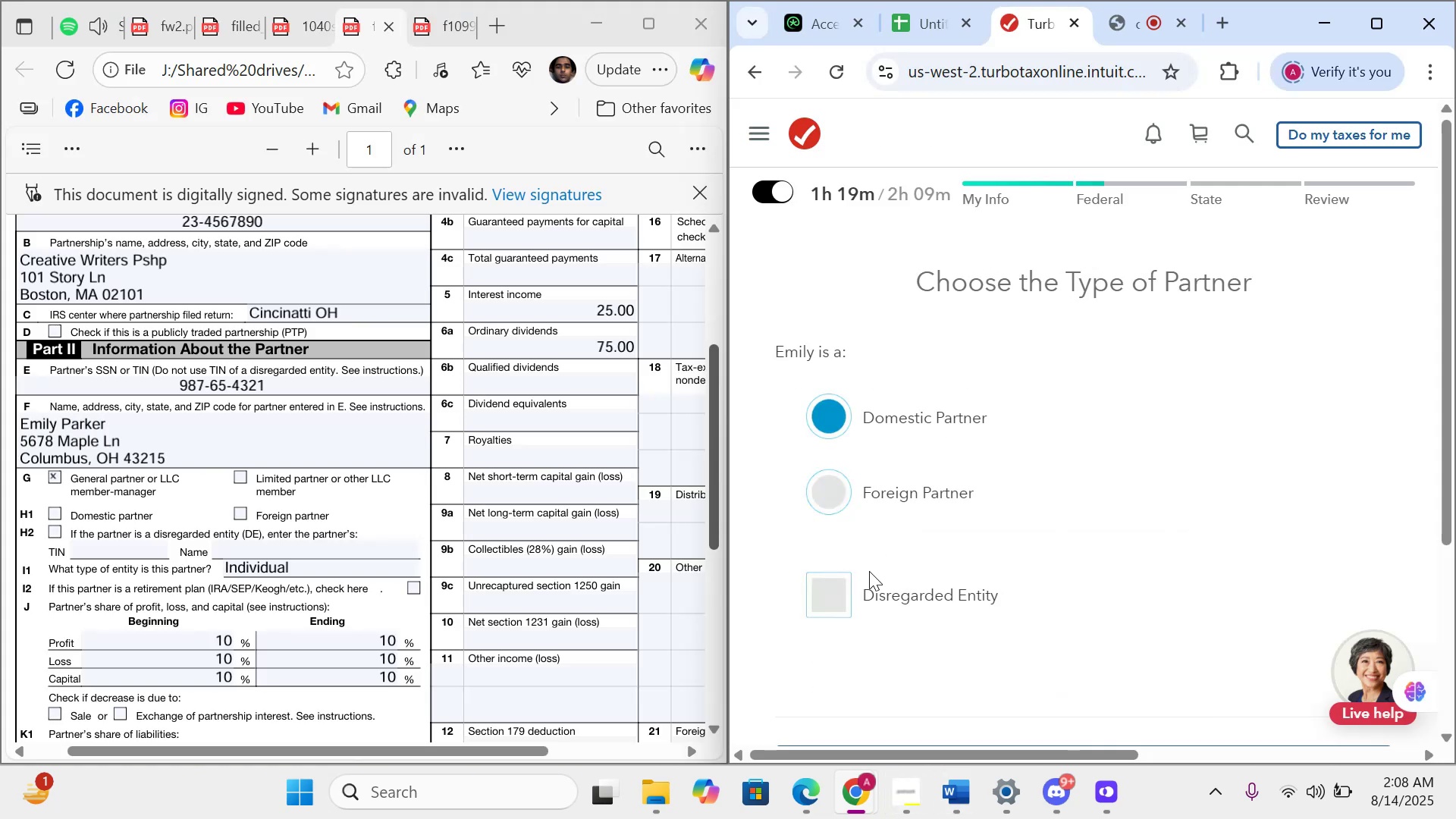 
scroll: coordinate [859, 646], scroll_direction: down, amount: 7.0
 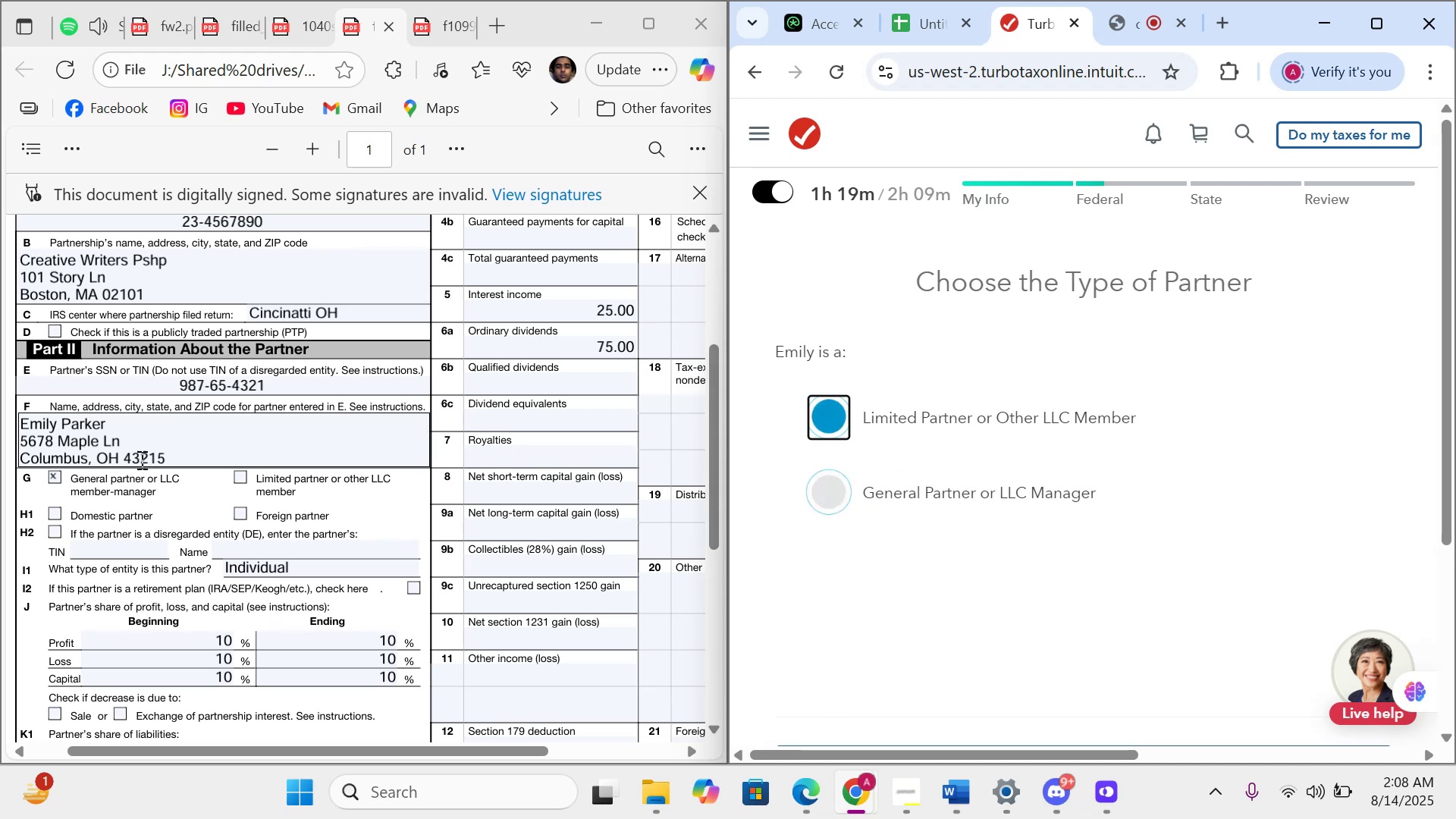 
wait(10.23)
 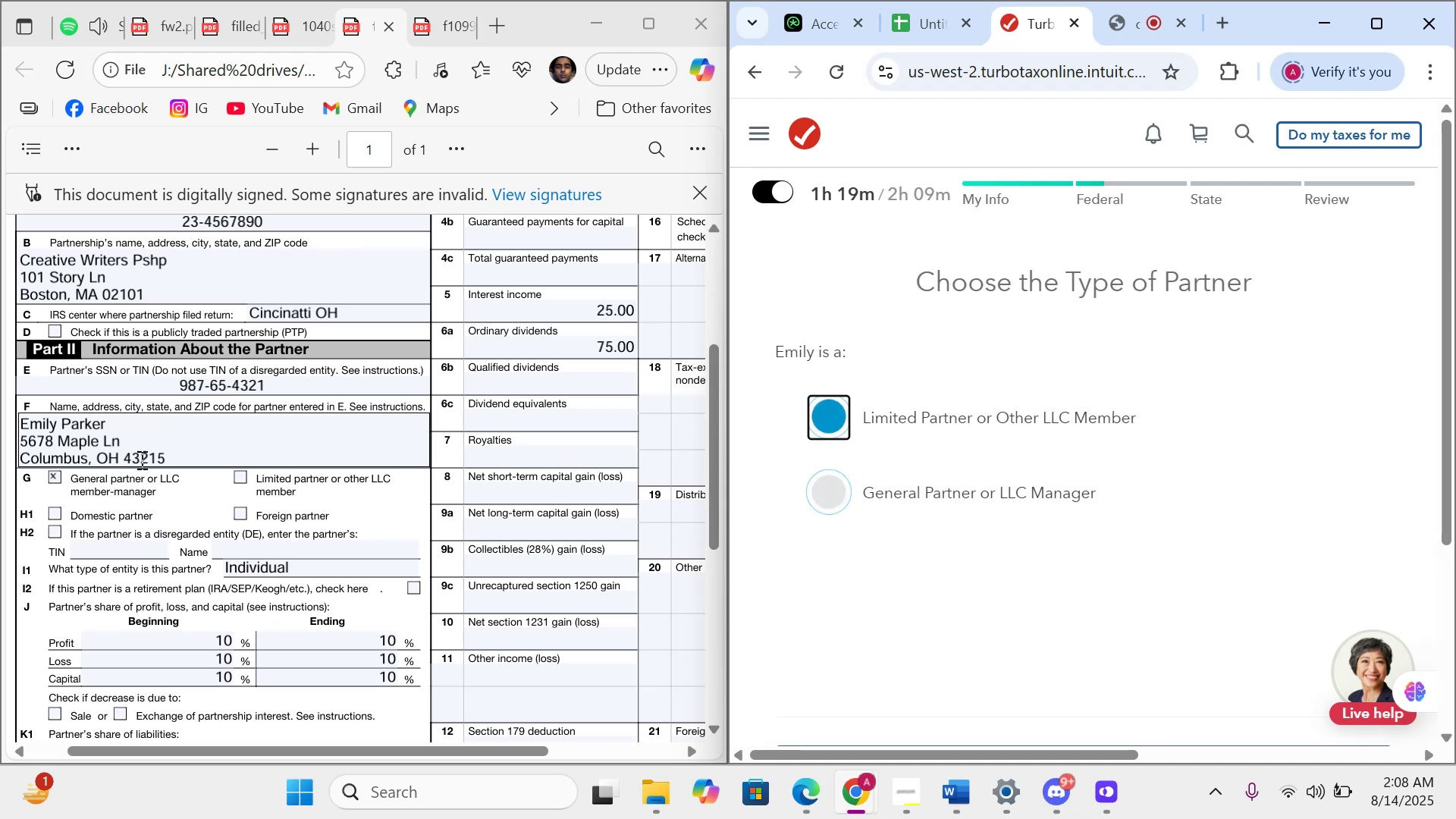 
left_click([51, 478])
 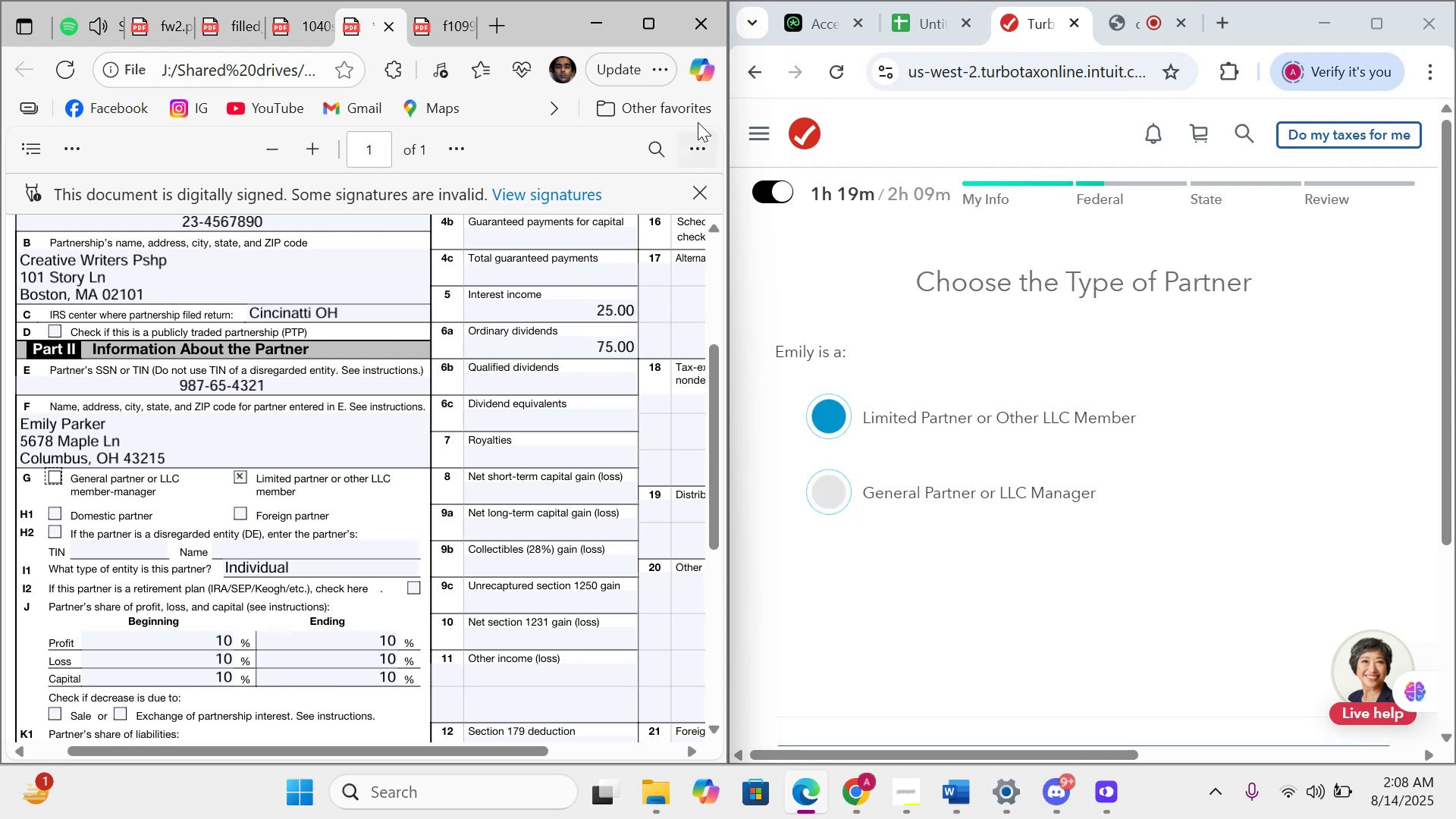 
left_click([703, 127])
 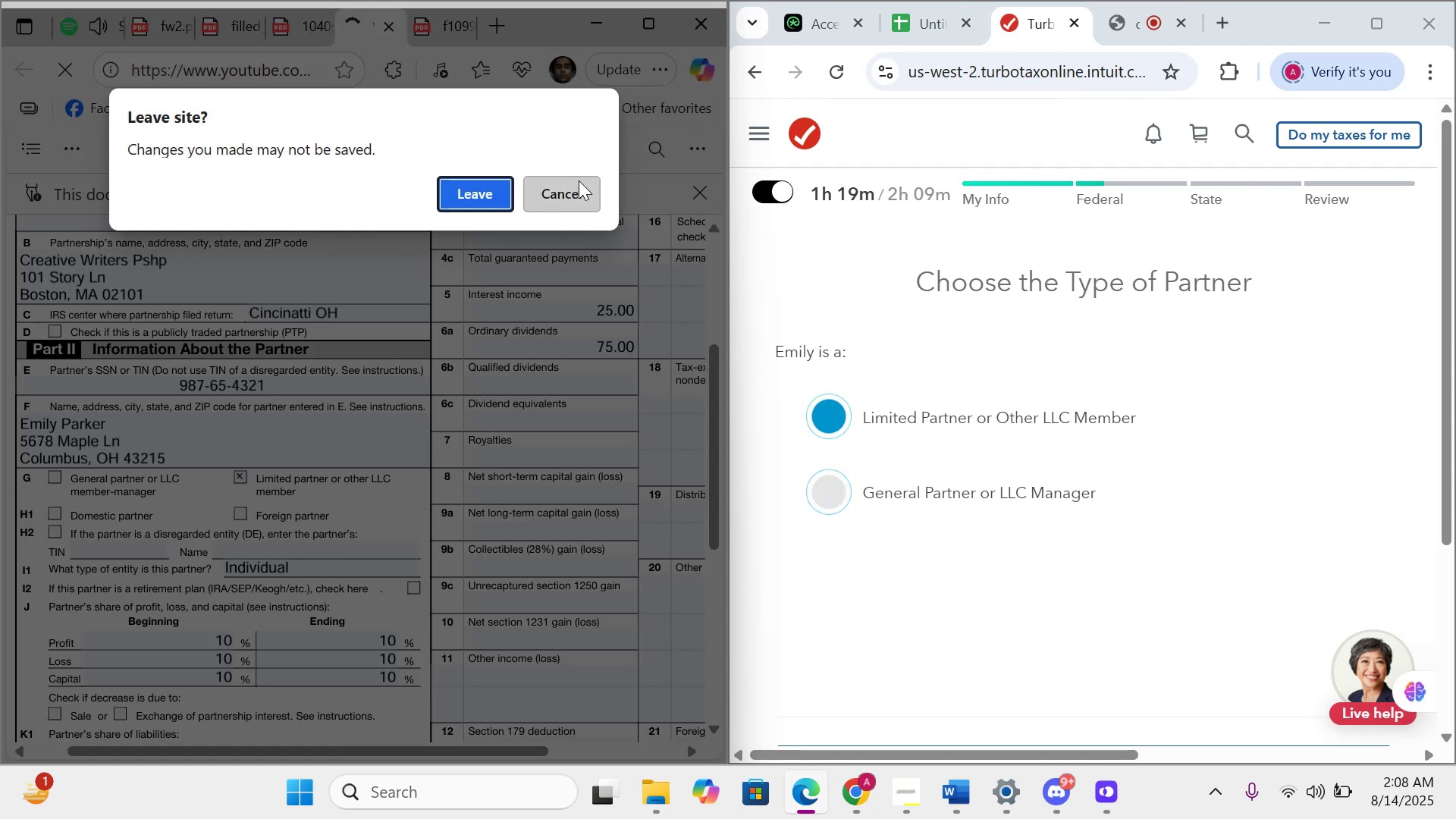 
mouse_move([670, 171])
 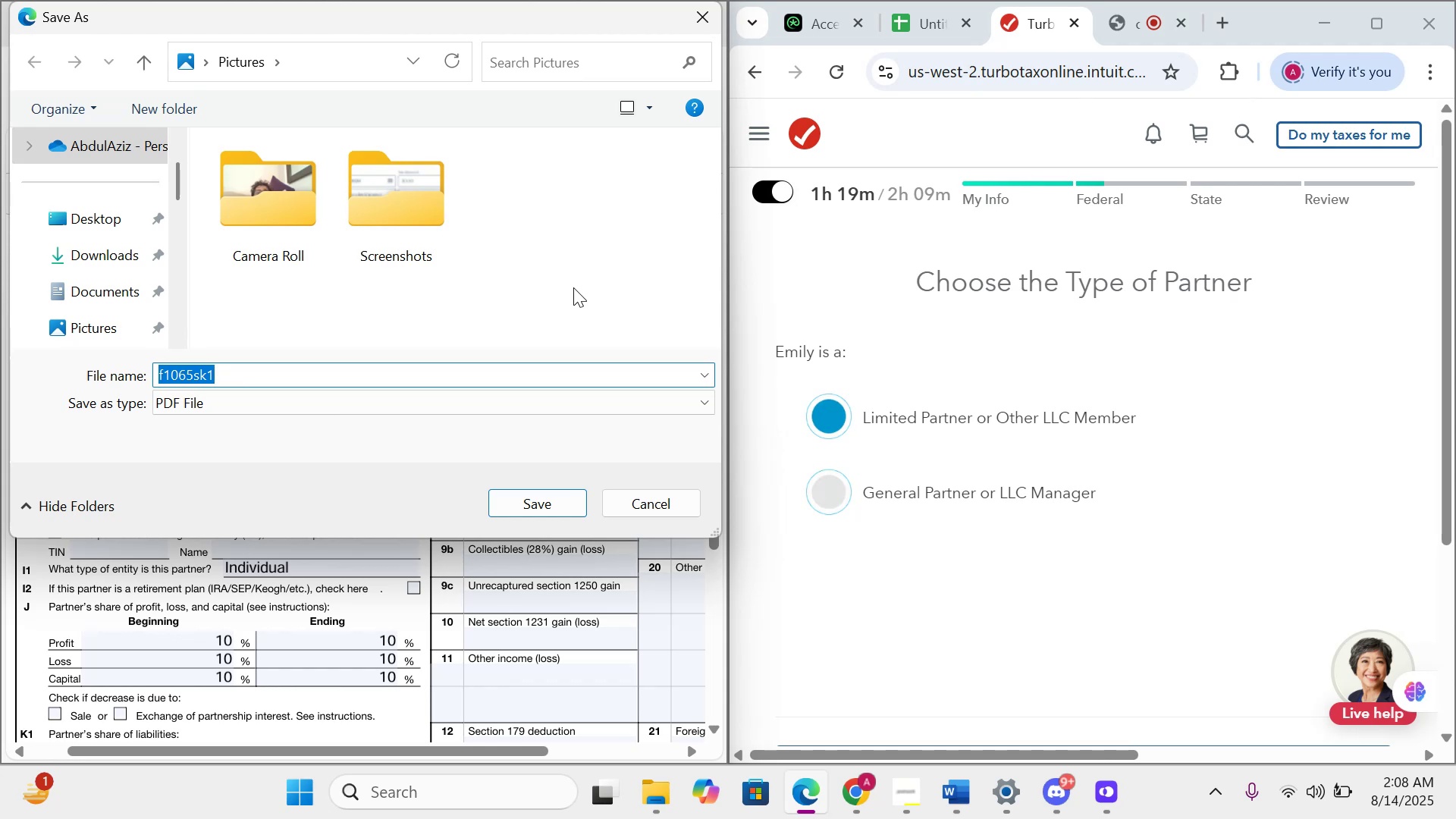 
wait(5.75)
 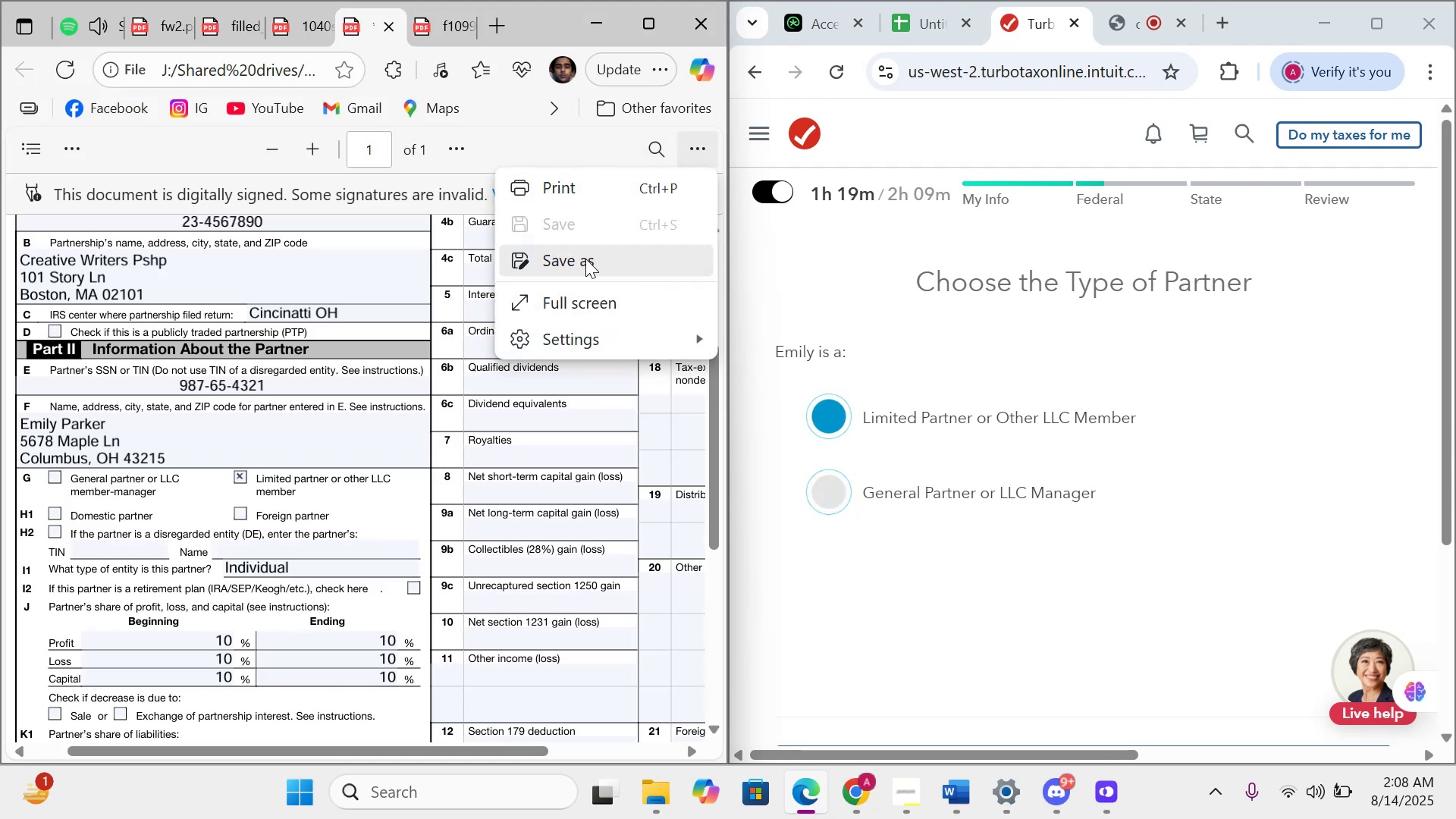 
scroll: coordinate [118, 287], scroll_direction: down, amount: 6.0
 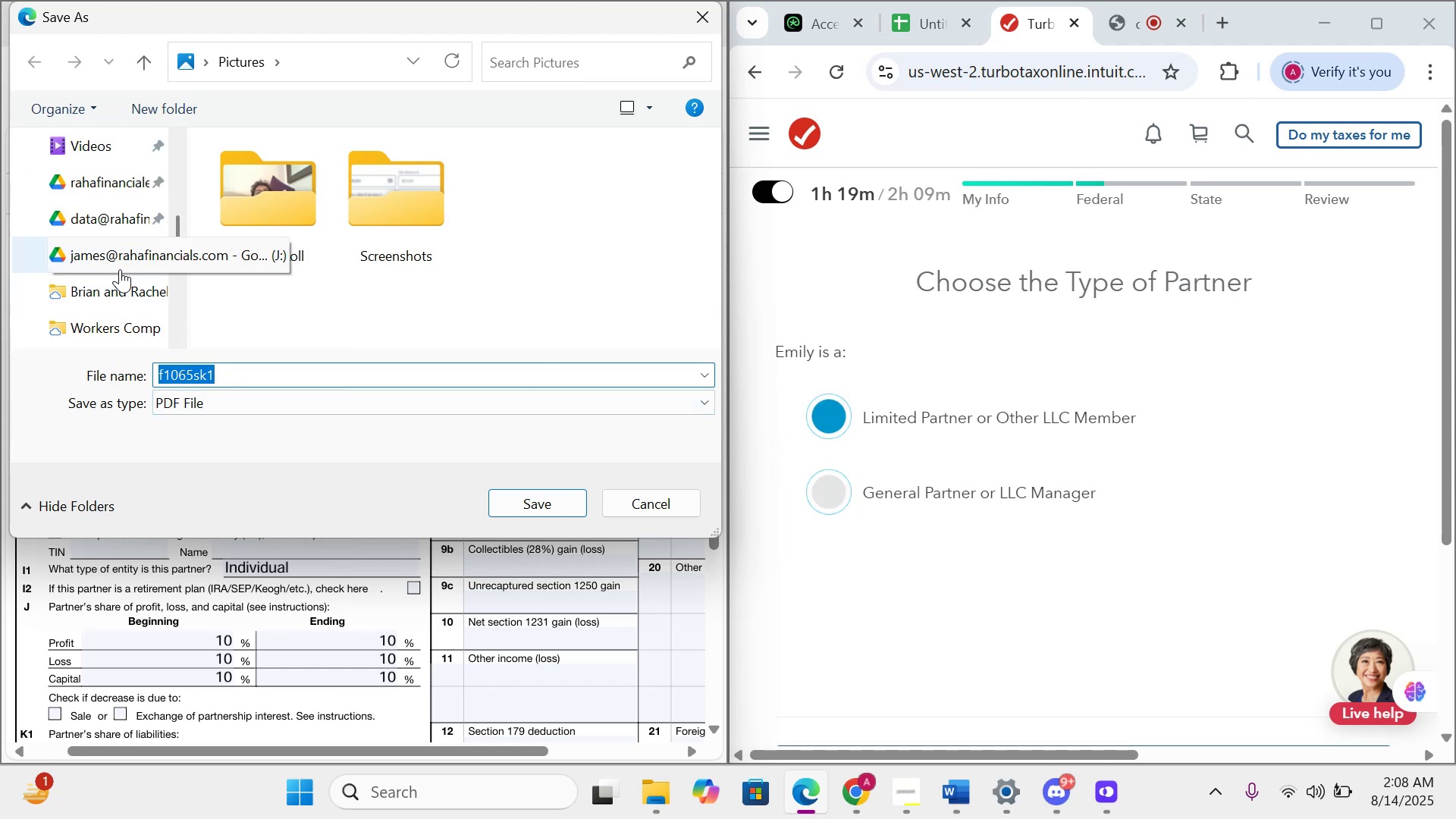 
left_click([121, 297])
 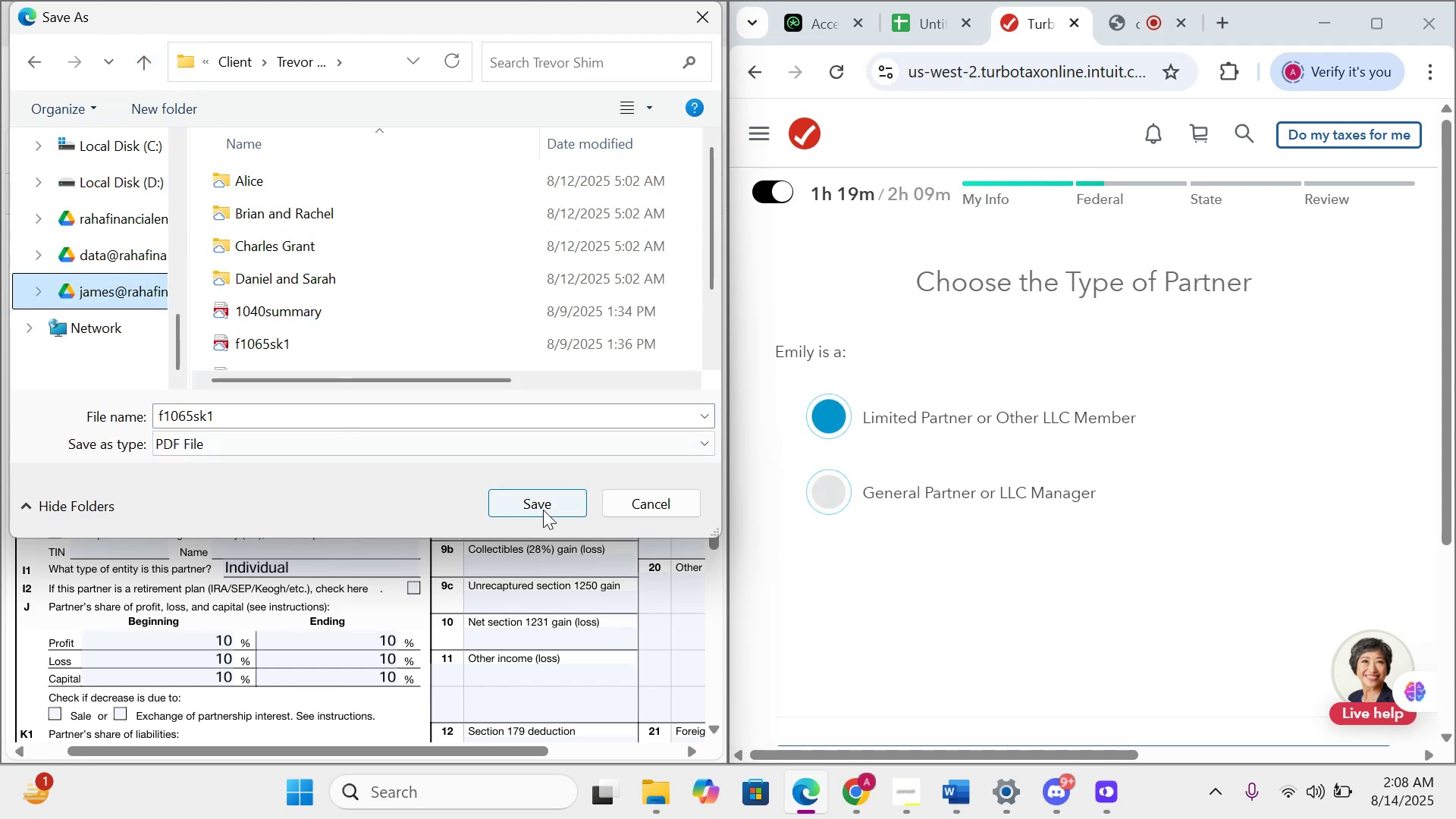 
wait(5.34)
 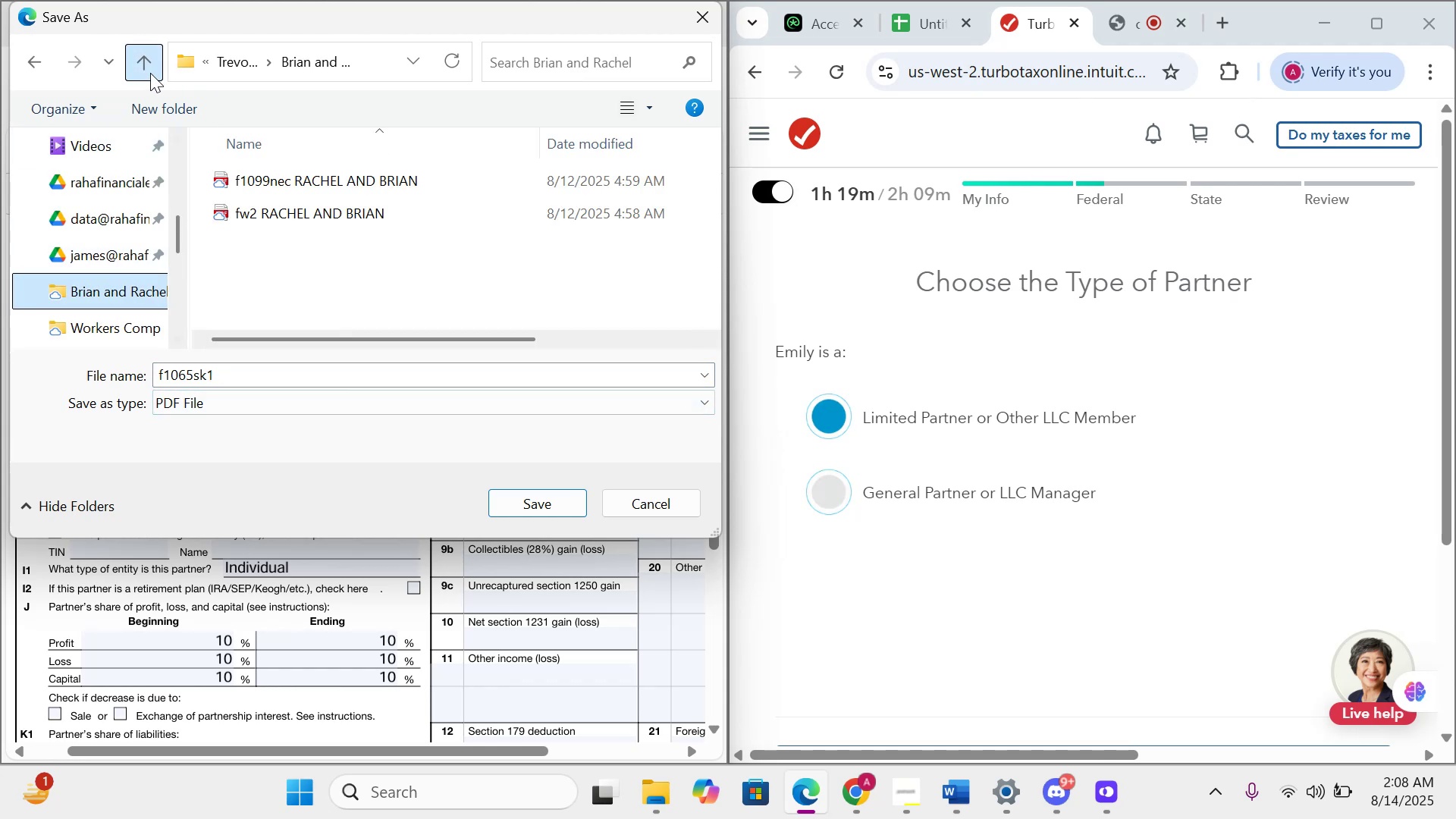 
left_click([544, 508])
 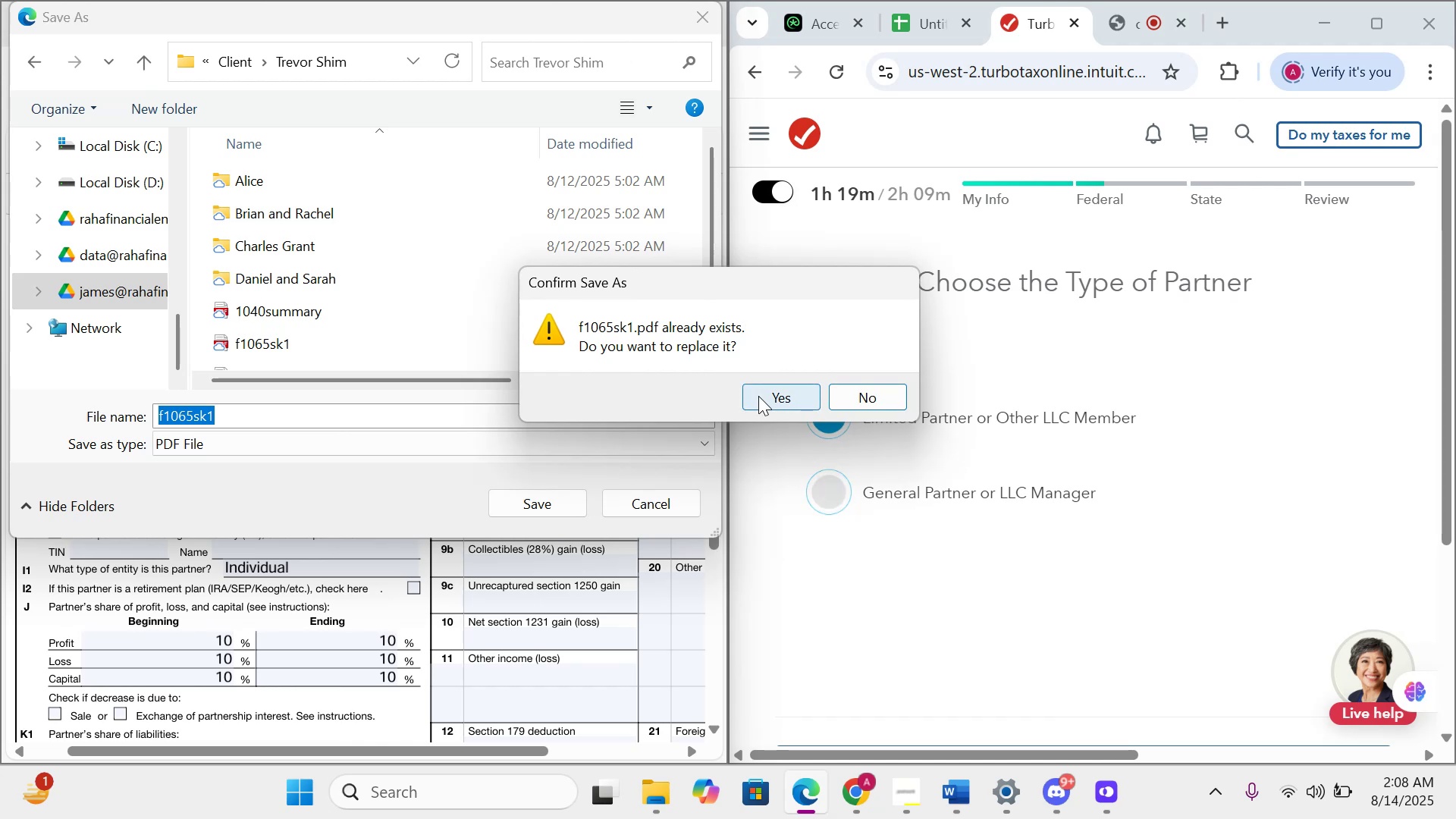 
left_click([776, 400])
 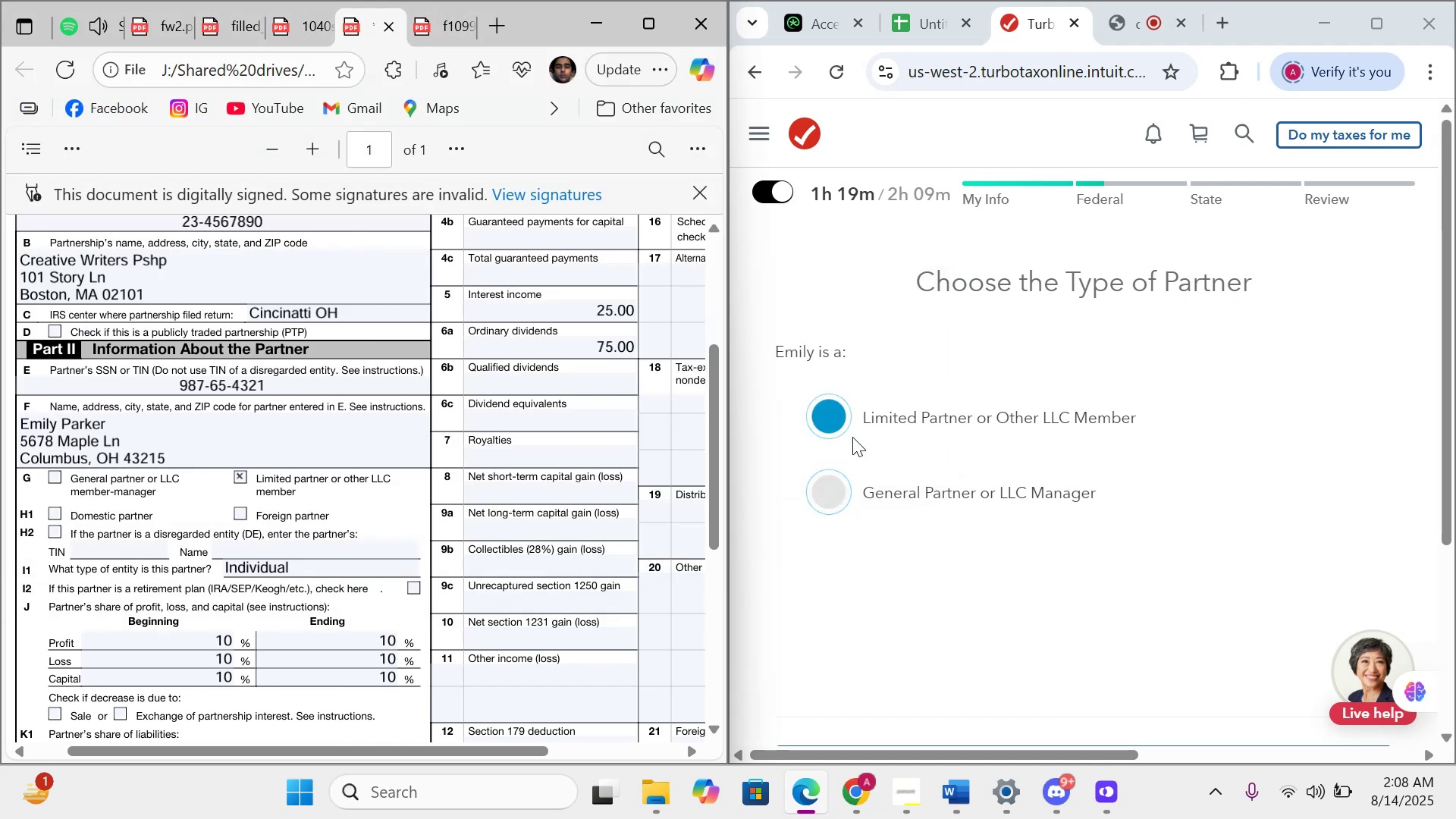 
scroll: coordinate [988, 538], scroll_direction: down, amount: 6.0
 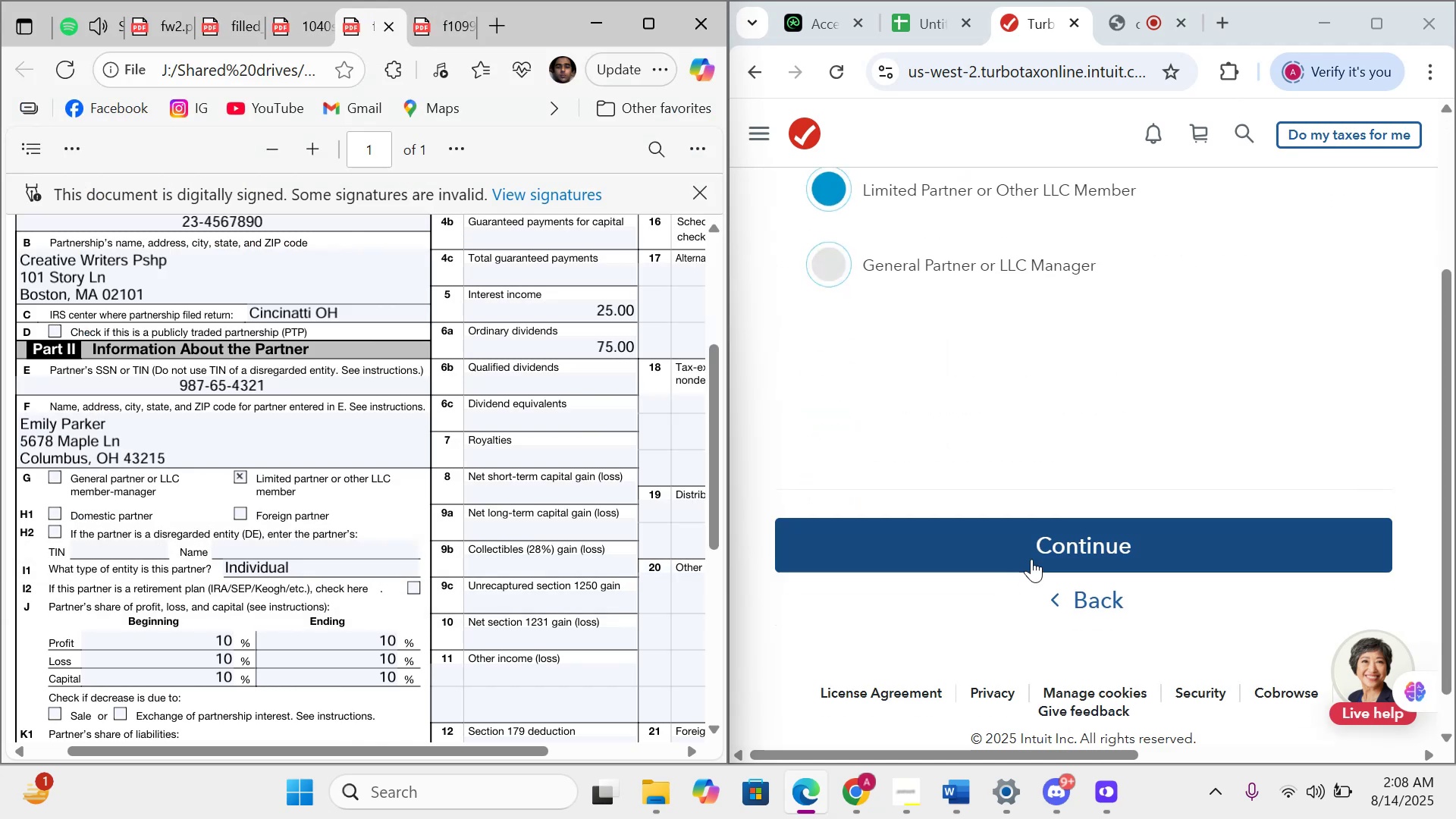 
left_click([1043, 545])
 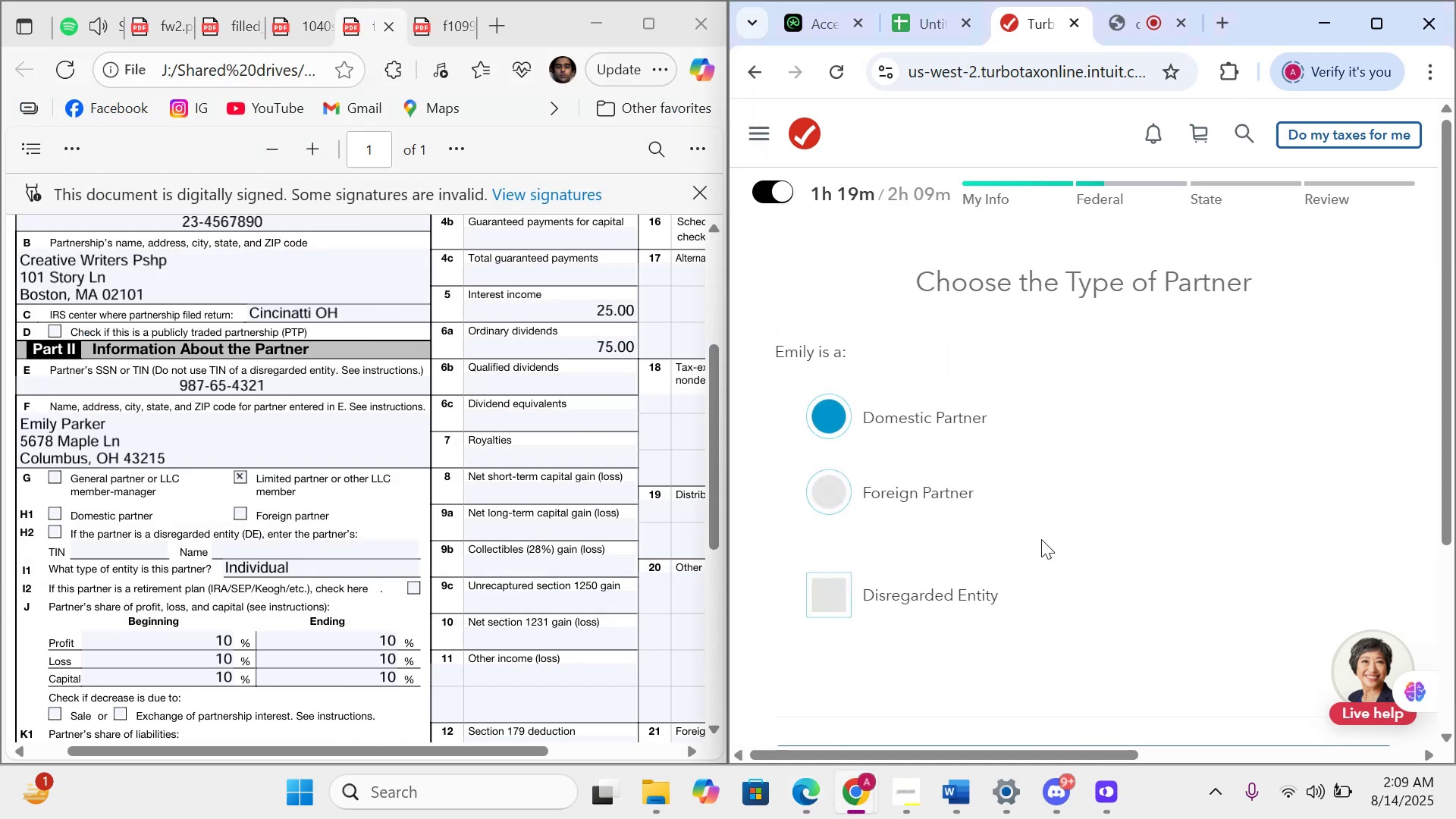 
scroll: coordinate [987, 495], scroll_direction: down, amount: 5.0
 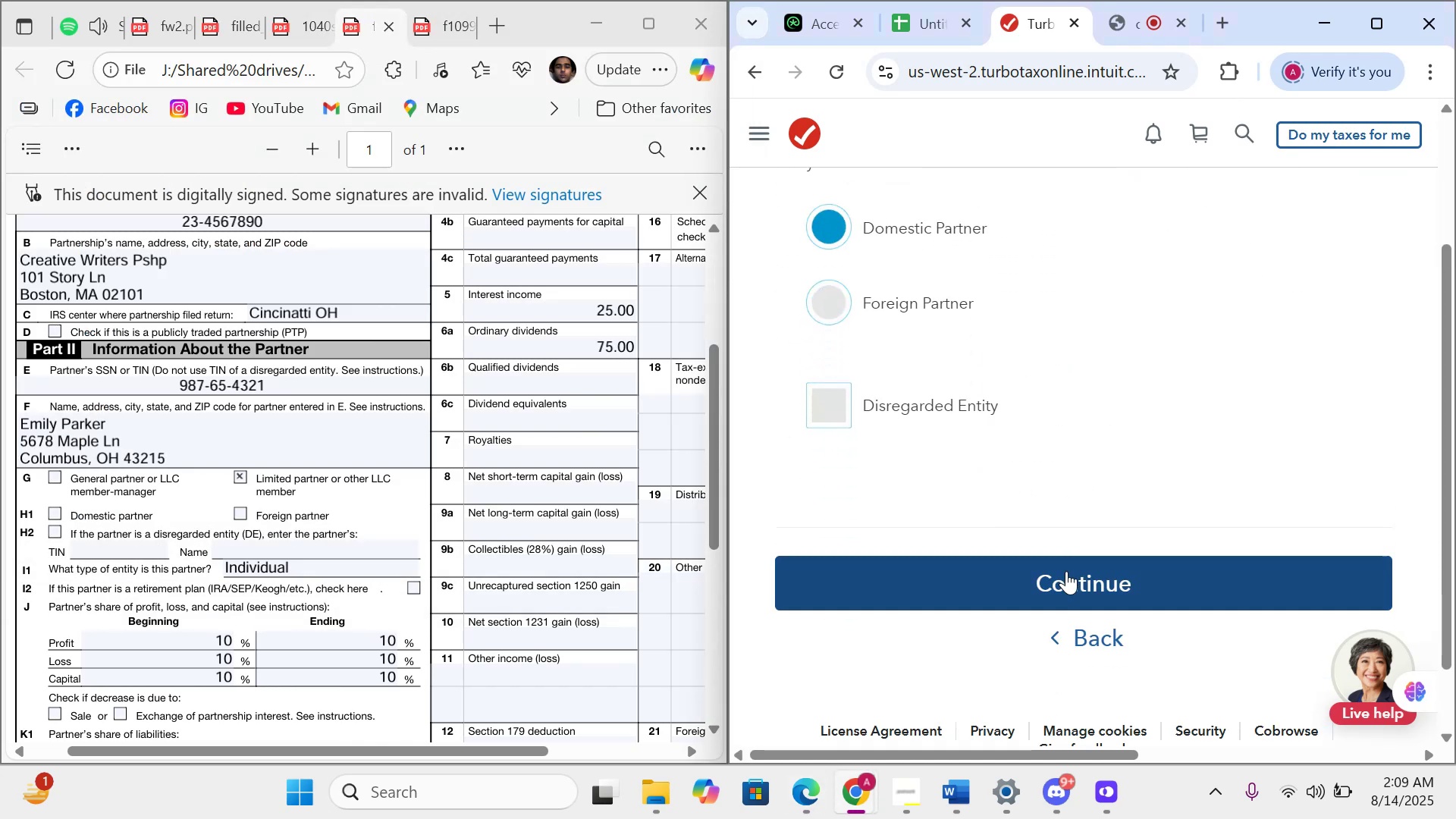 
left_click([1075, 581])
 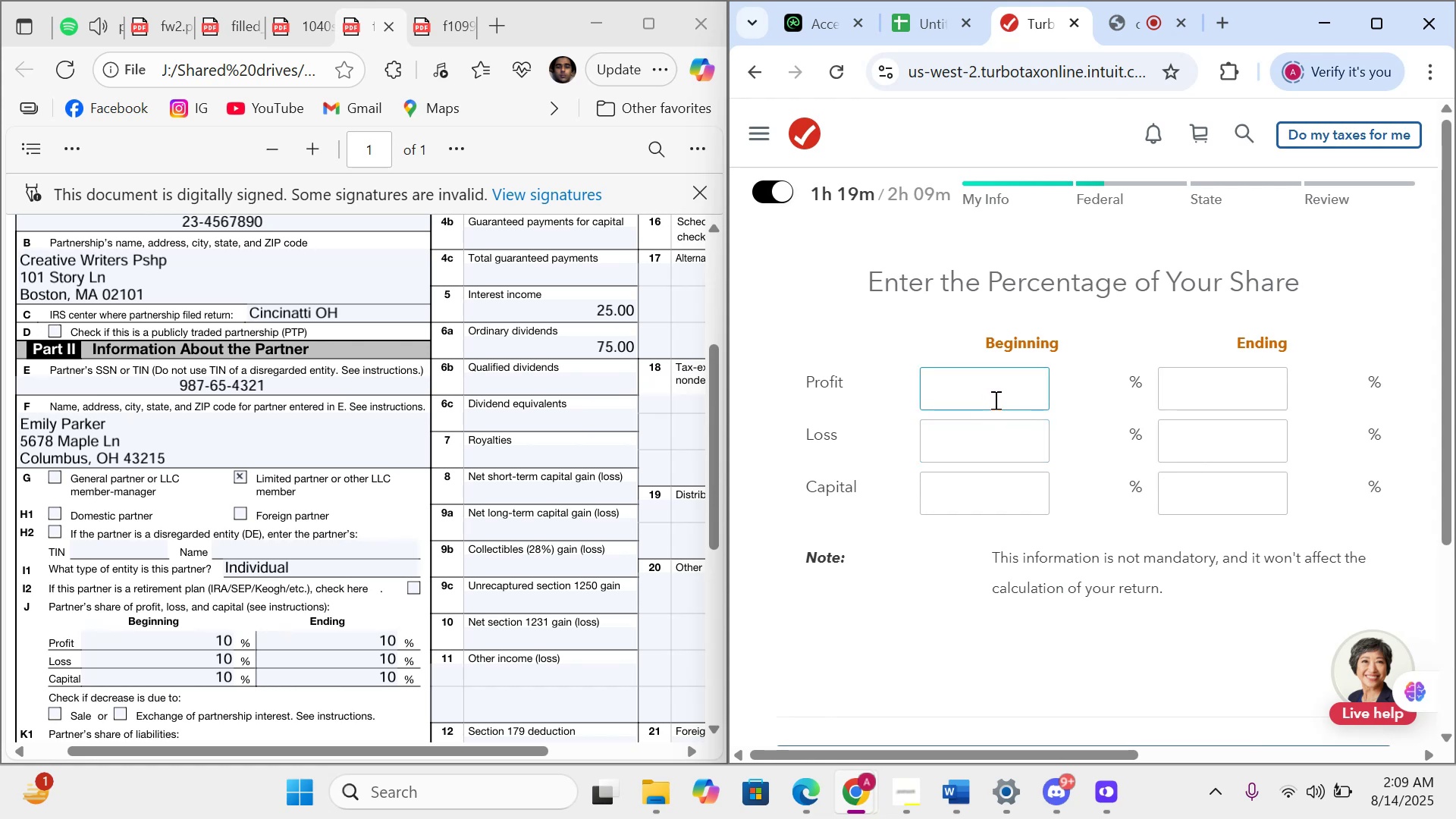 
left_click([994, 400])
 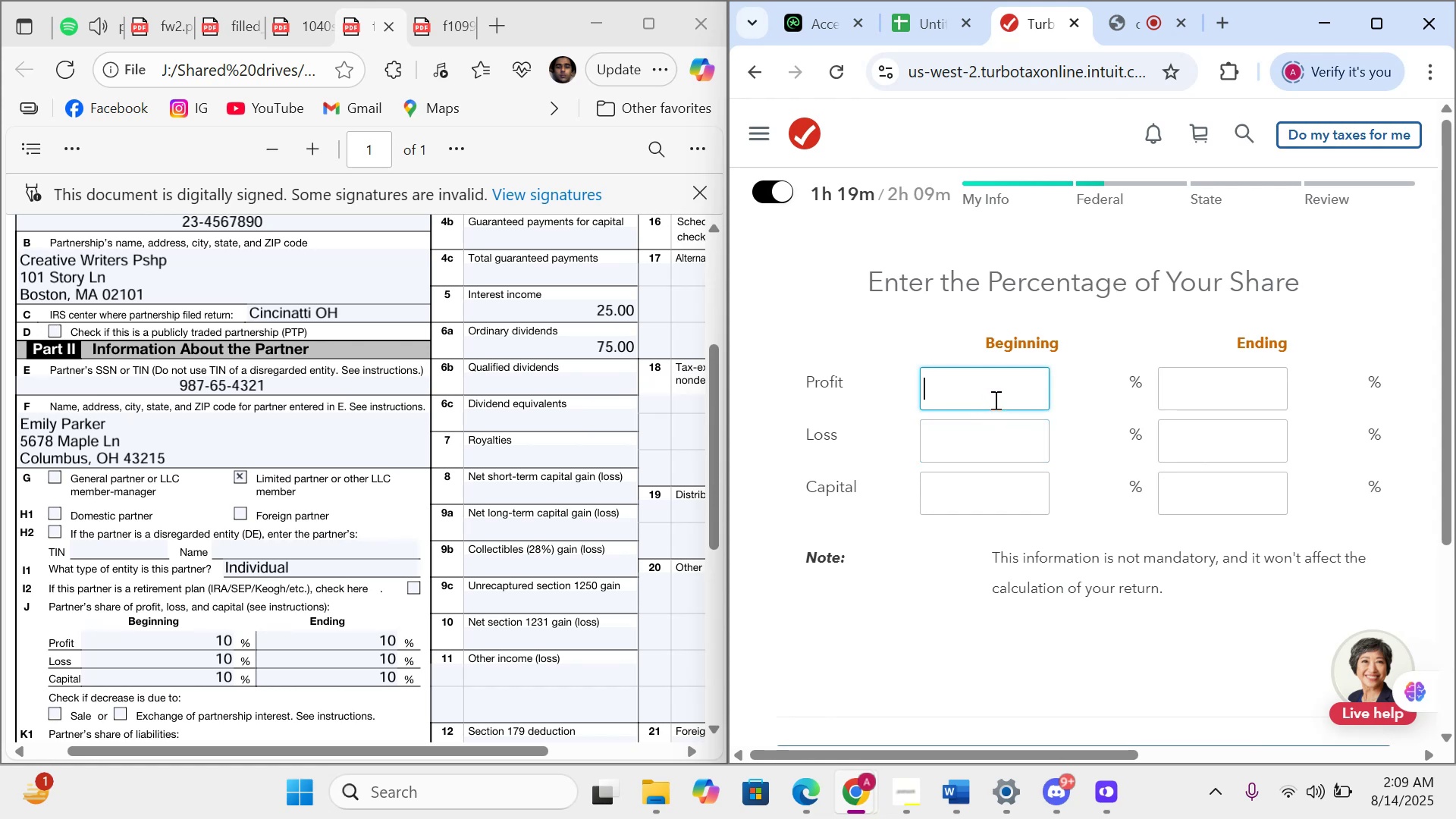 
type(10)
key(Tab)
type(10)
key(Tab)
type(10)
key(Tab)
type(10)
key(Tab)
type(10)
key(Tab)
type(0110)
key(Backspace)
key(Backspace)
type(0)
 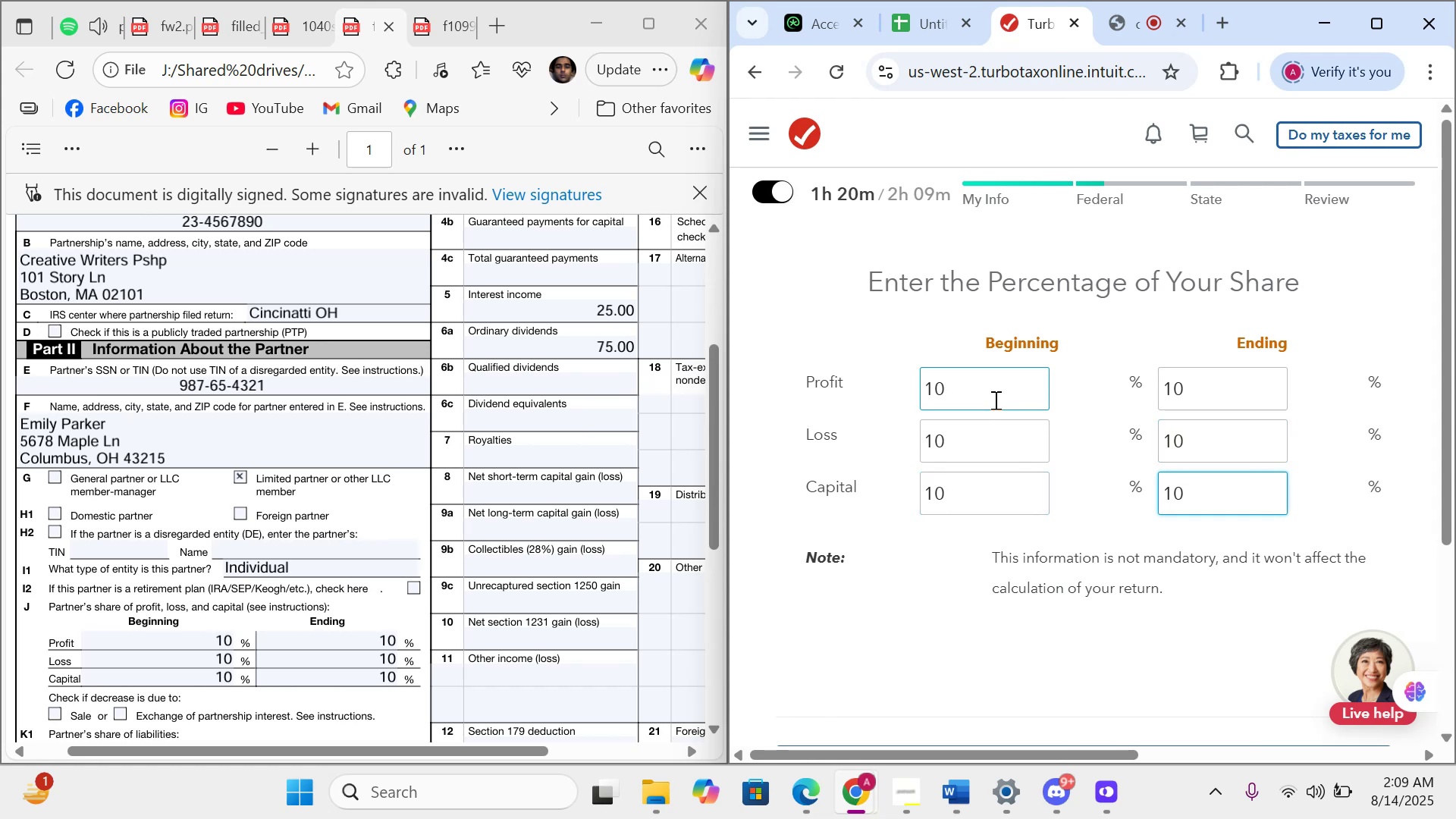 
left_click([908, 607])
 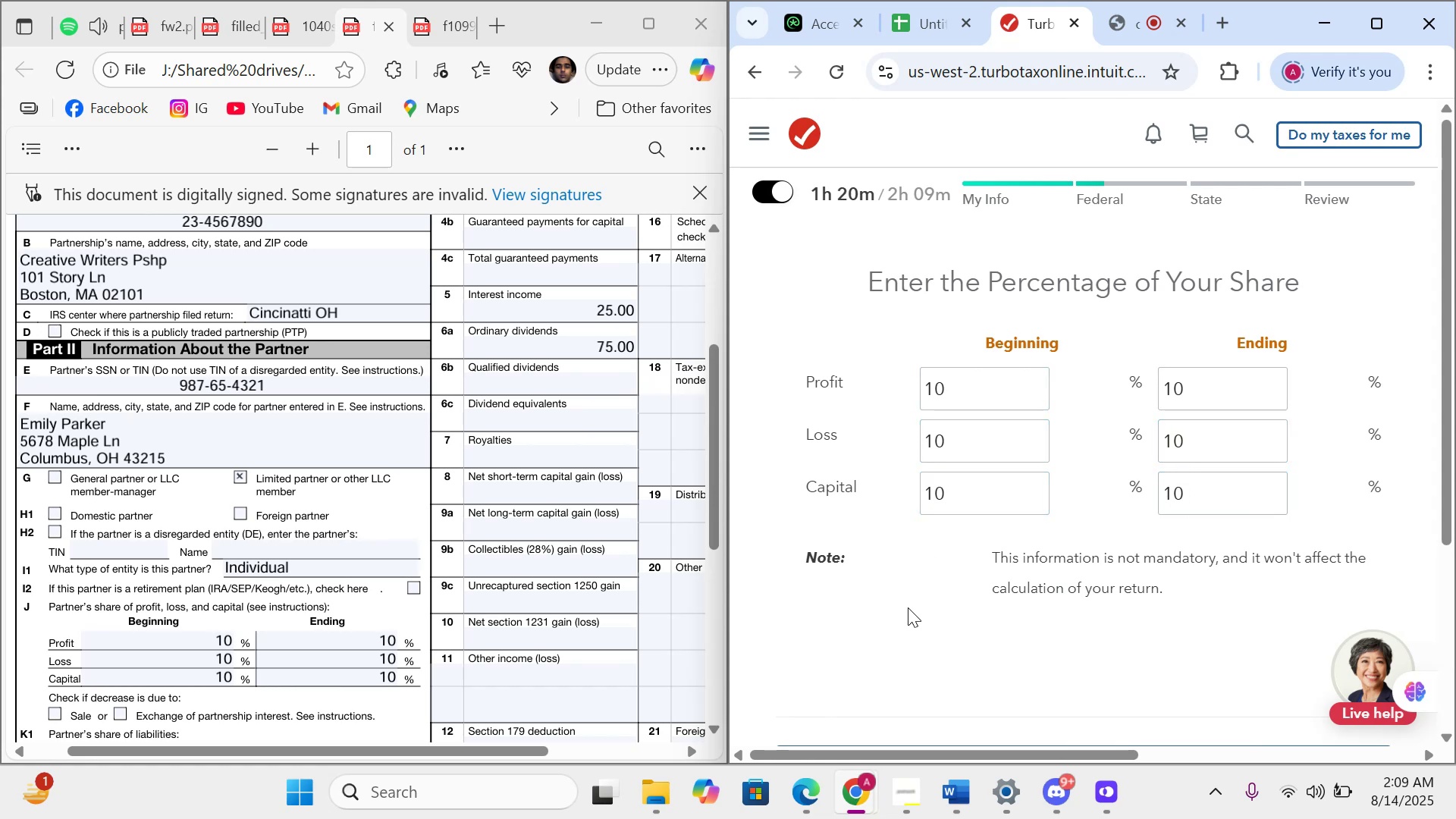 
scroll: coordinate [813, 597], scroll_direction: down, amount: 15.0
 